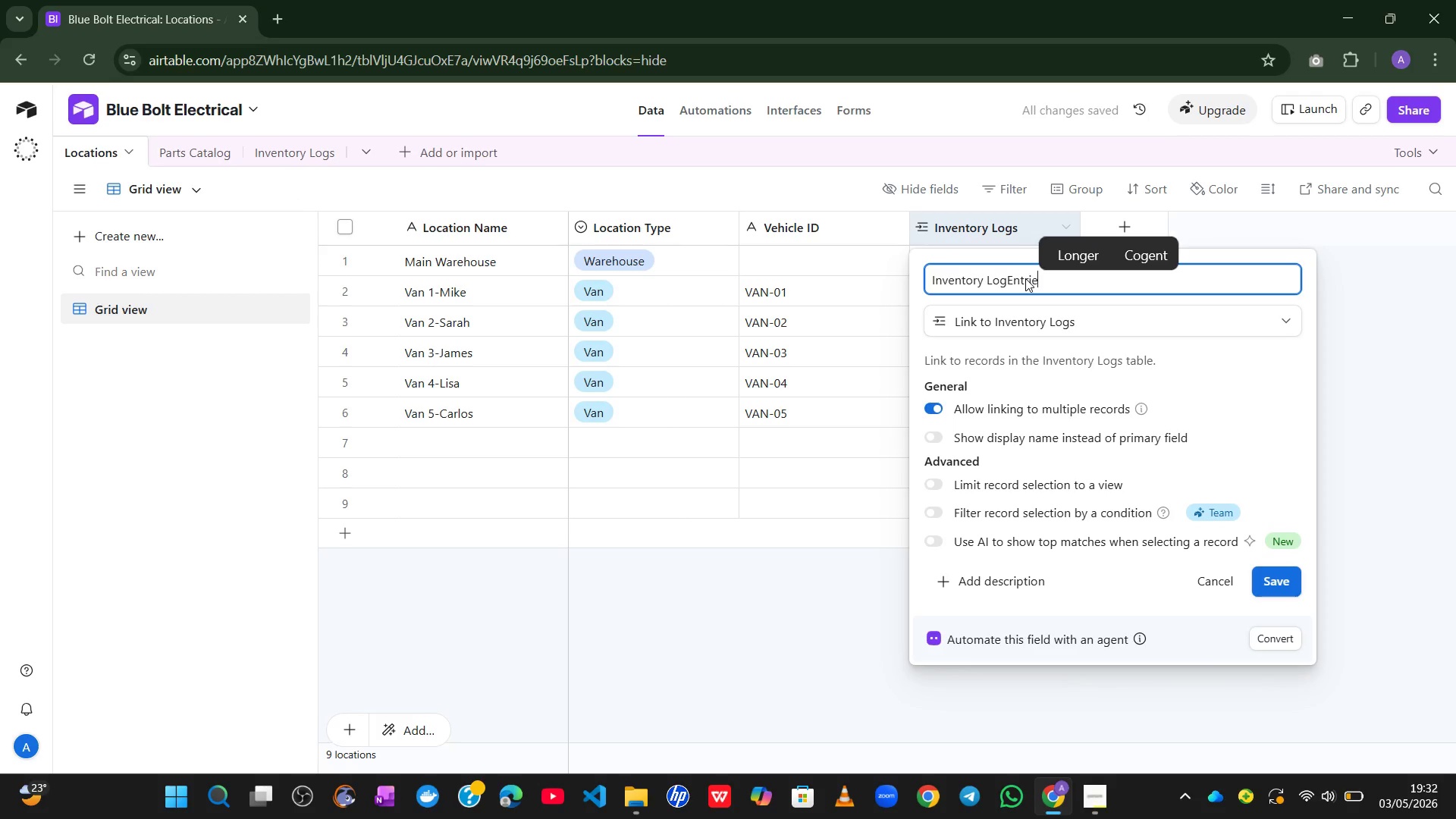 
key(Enter)
 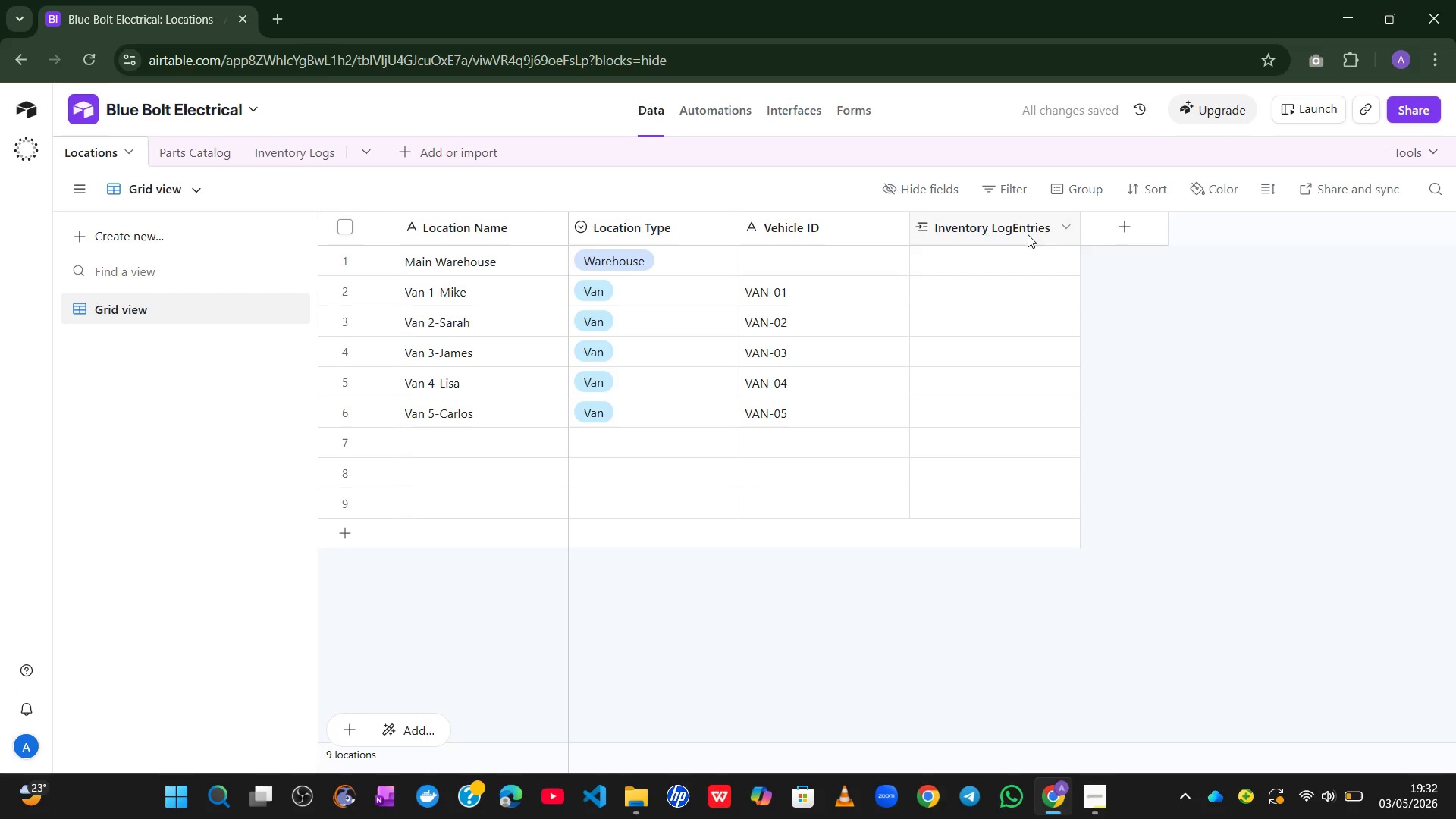 
double_click([1018, 225])
 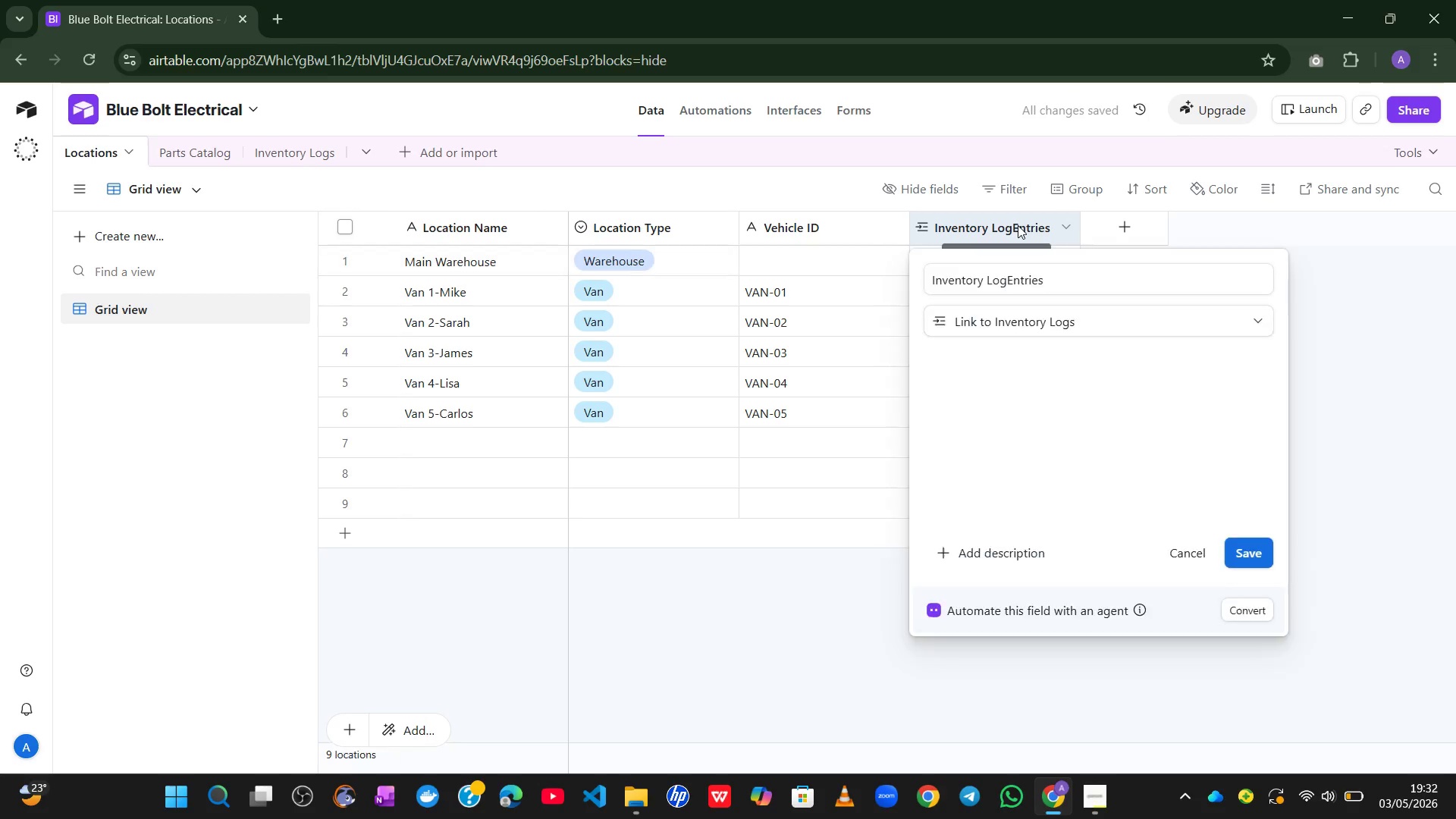 
triple_click([1018, 225])
 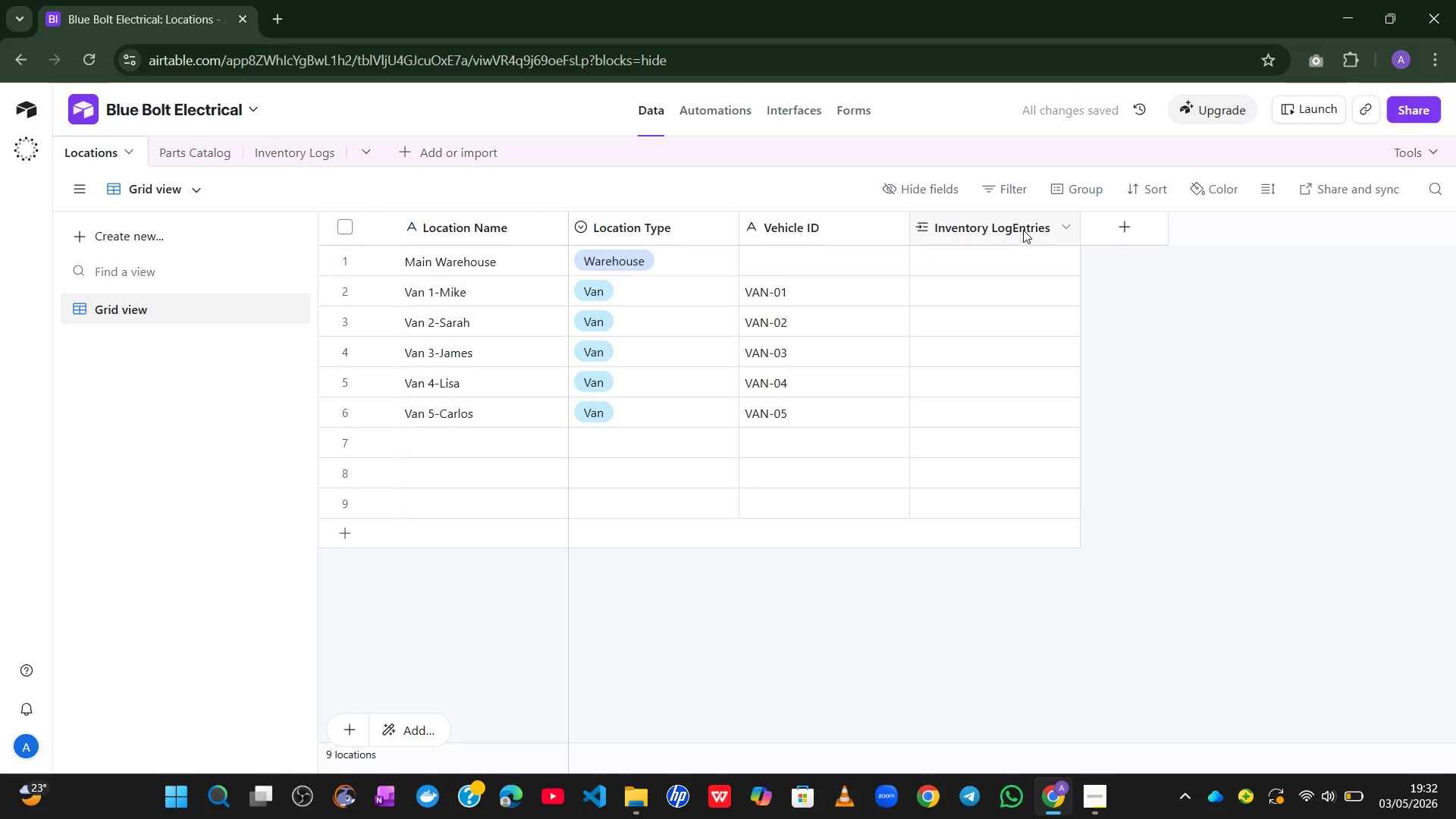 
double_click([1023, 229])
 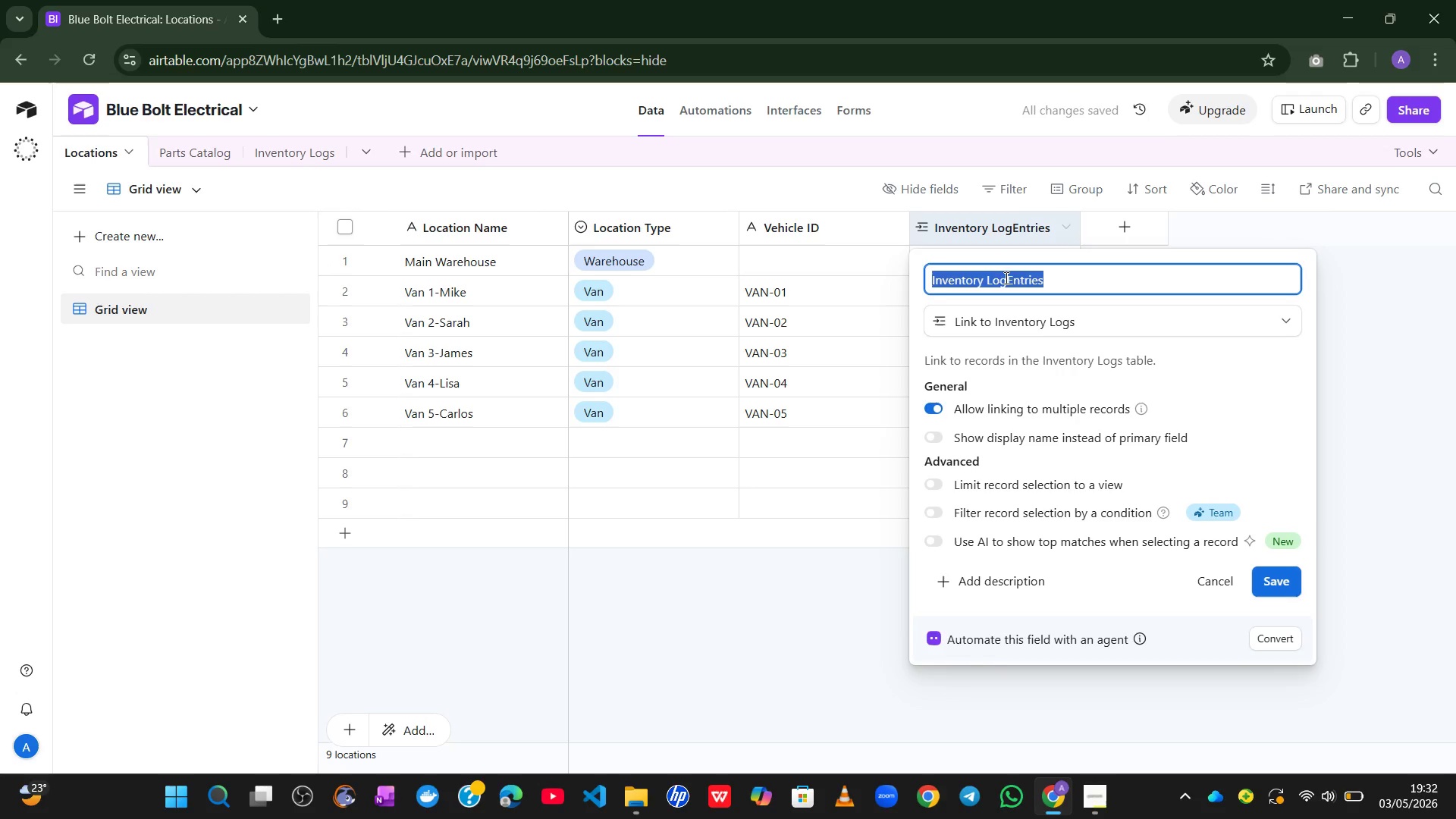 
left_click([1006, 280])
 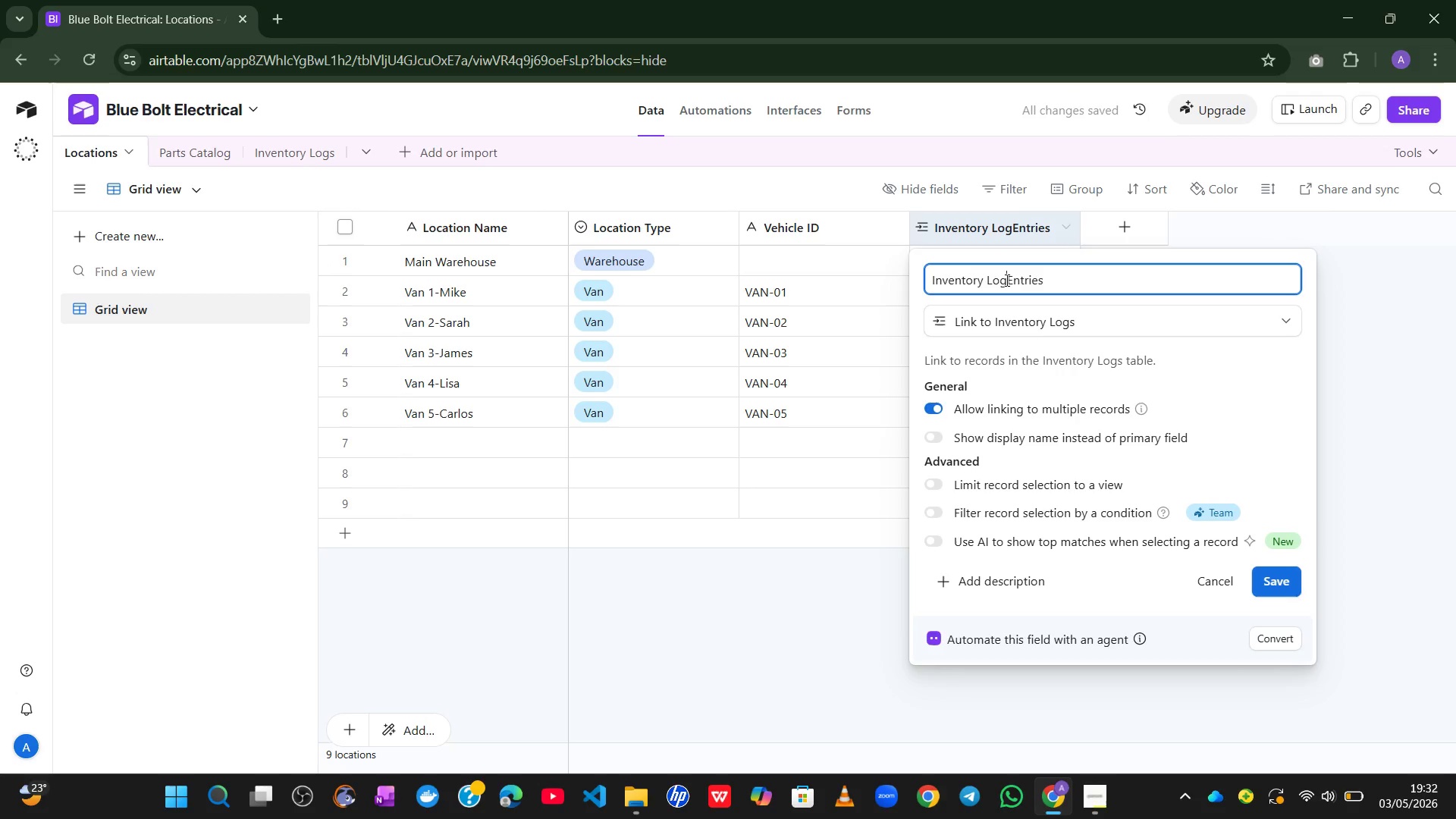 
key(Space)
 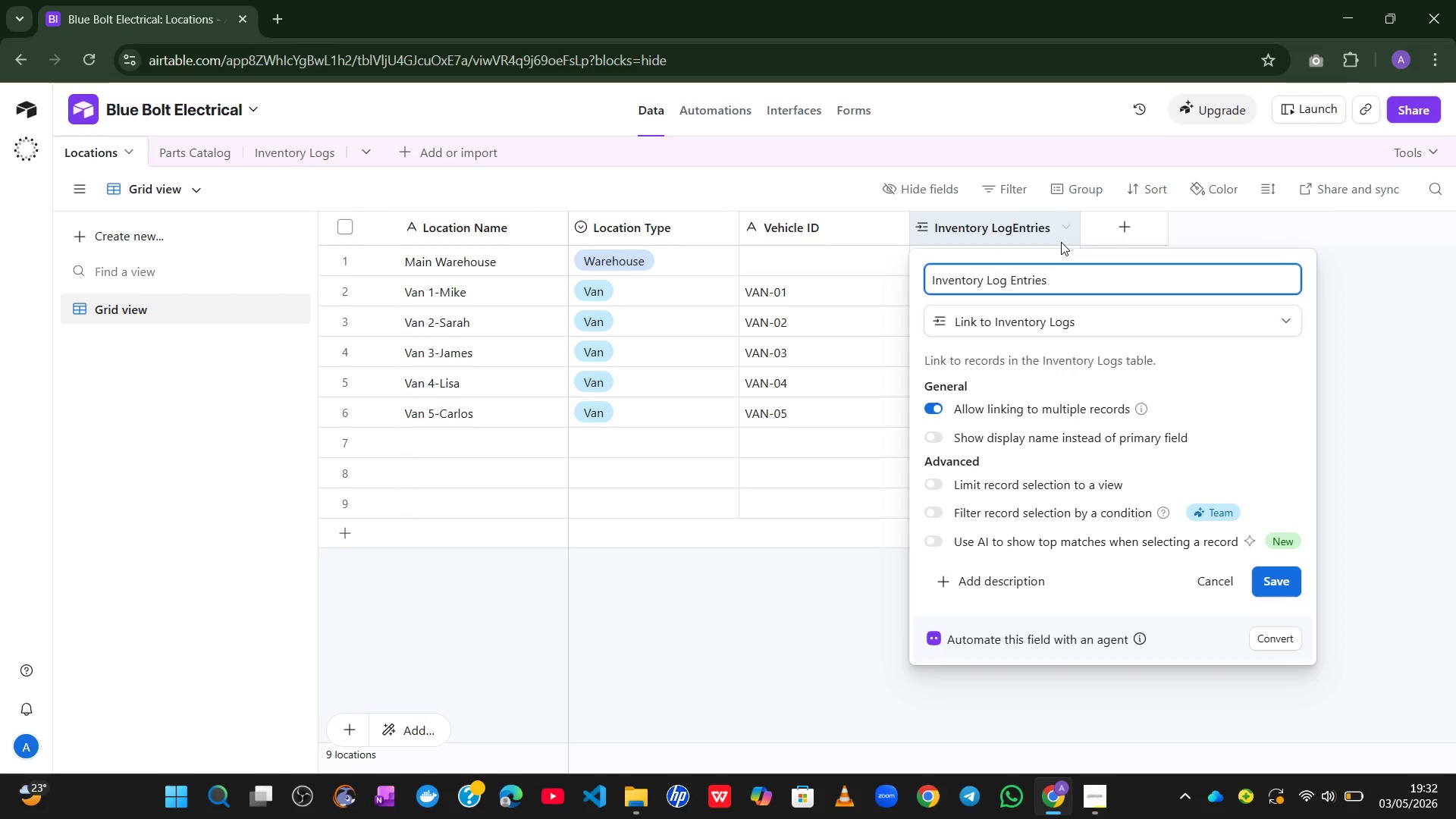 
wait(6.3)
 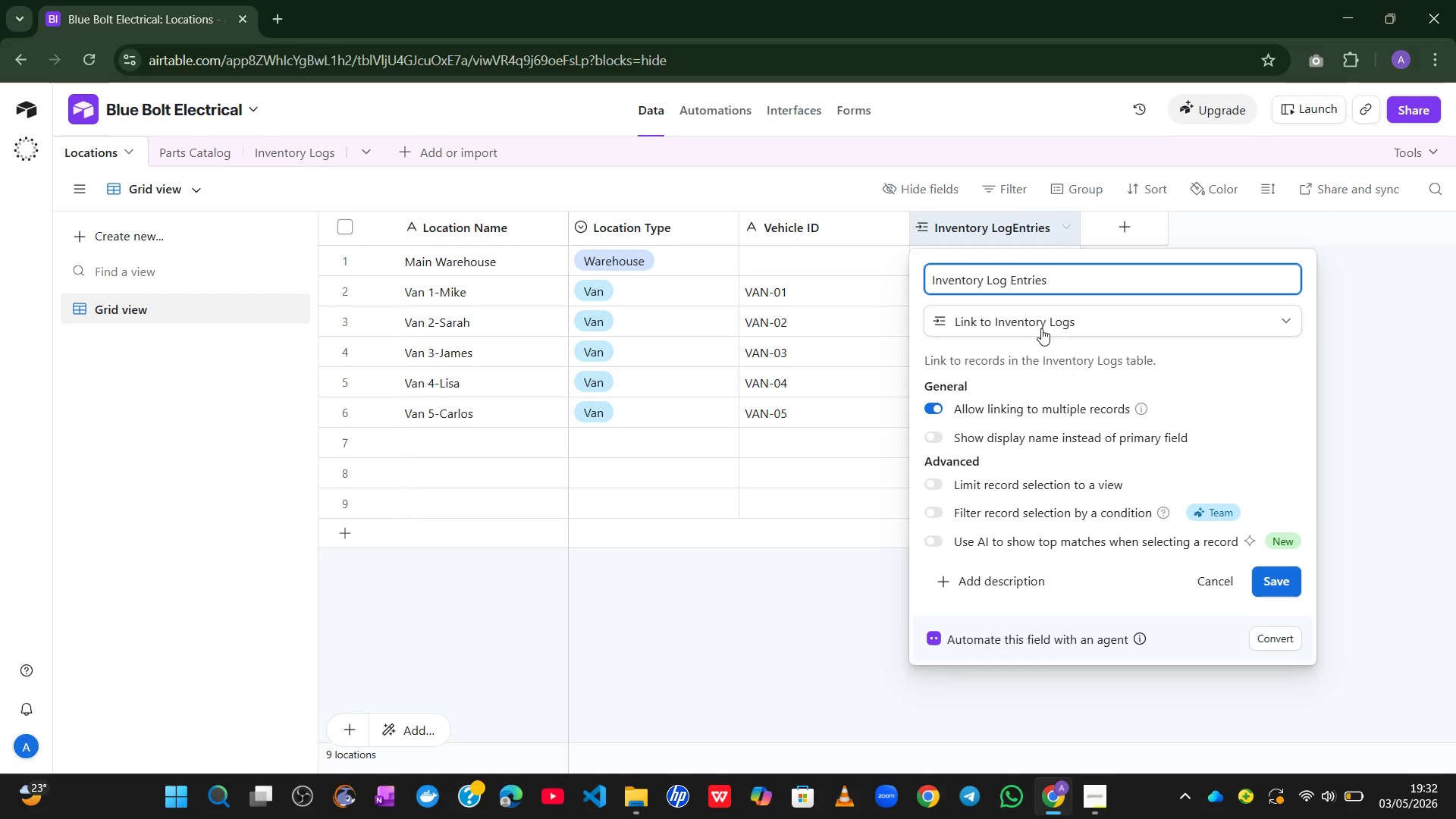 
left_click([1286, 584])
 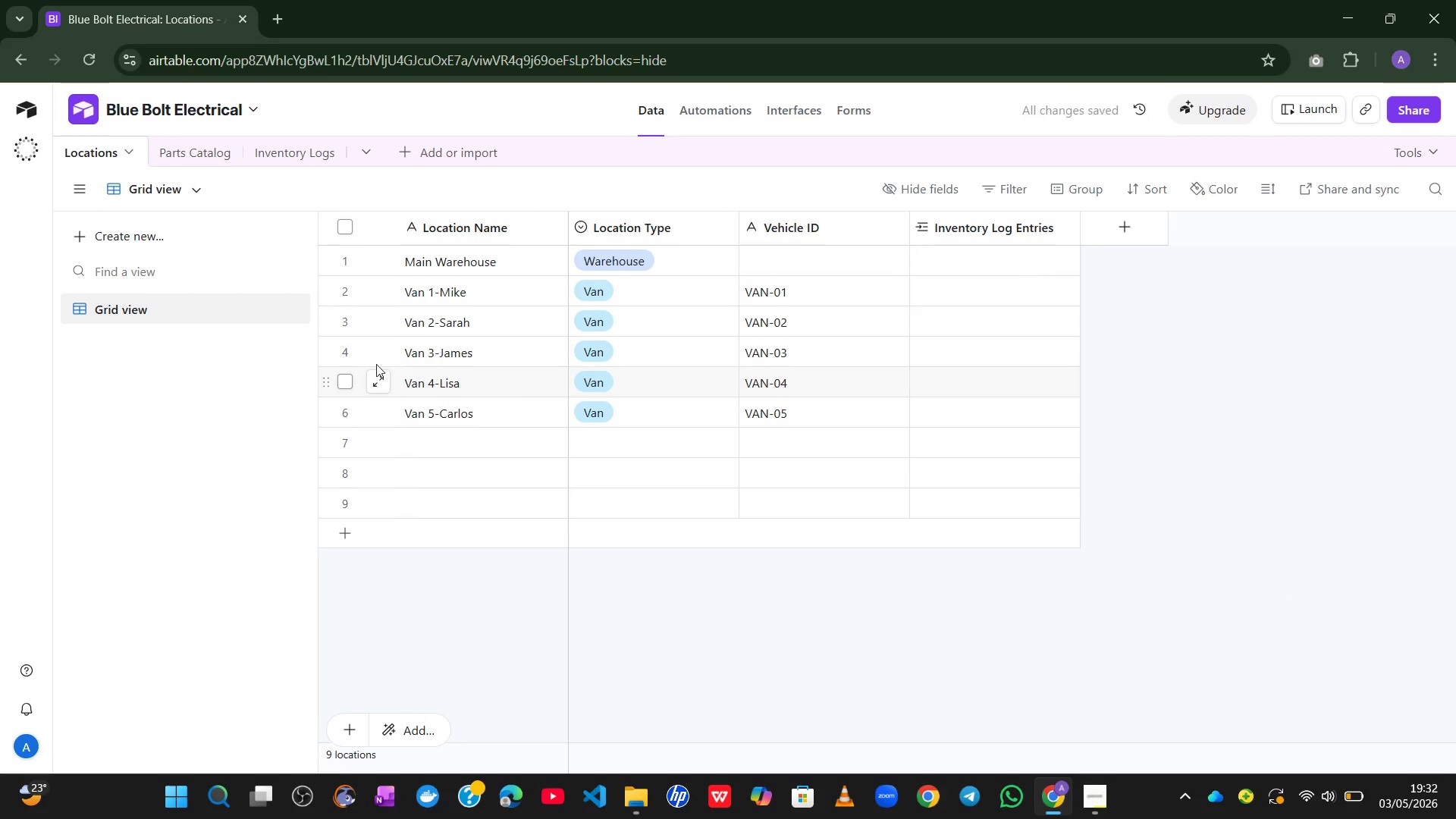 
wait(5.48)
 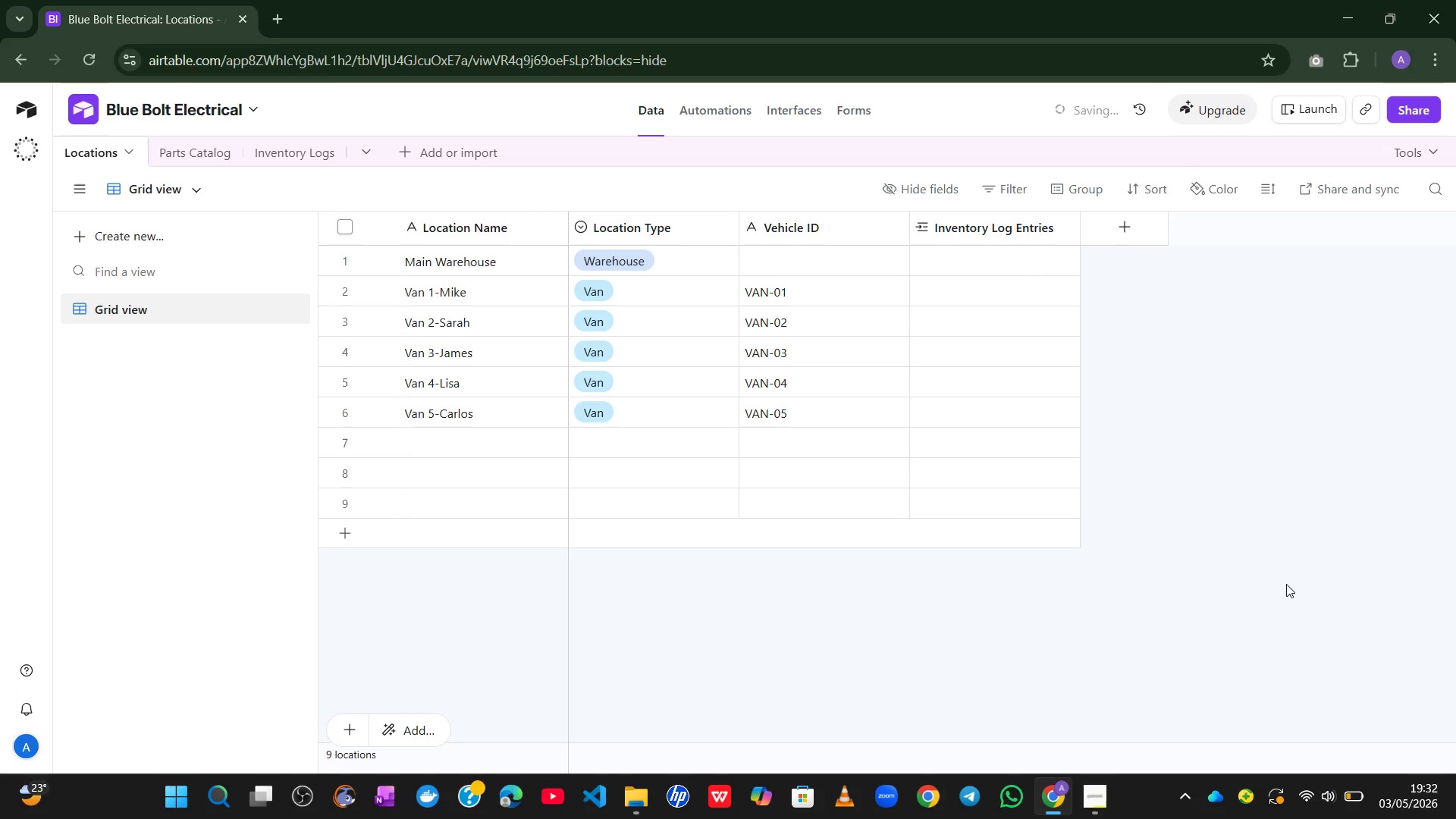 
left_click([183, 168])
 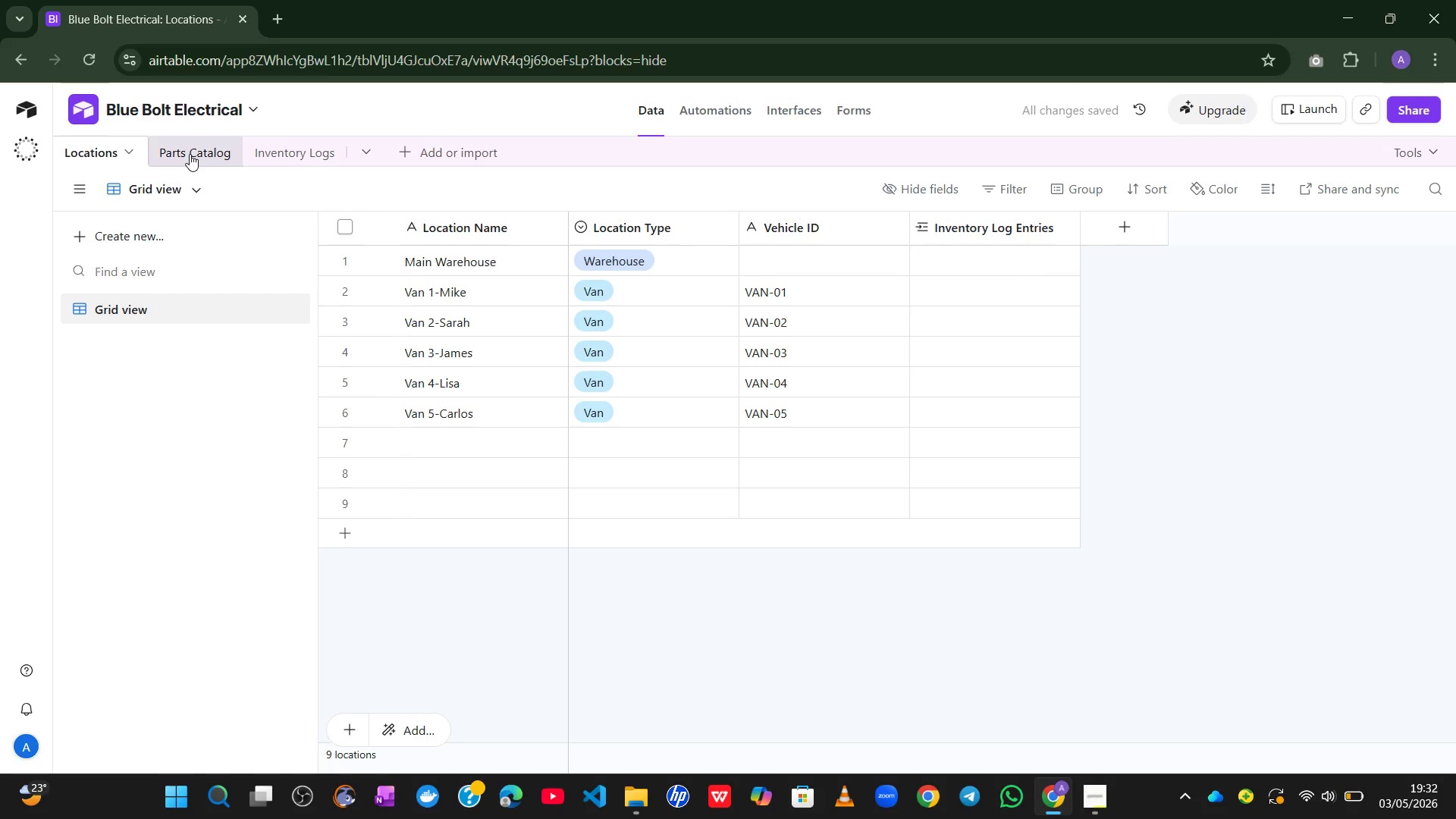 
left_click([190, 154])
 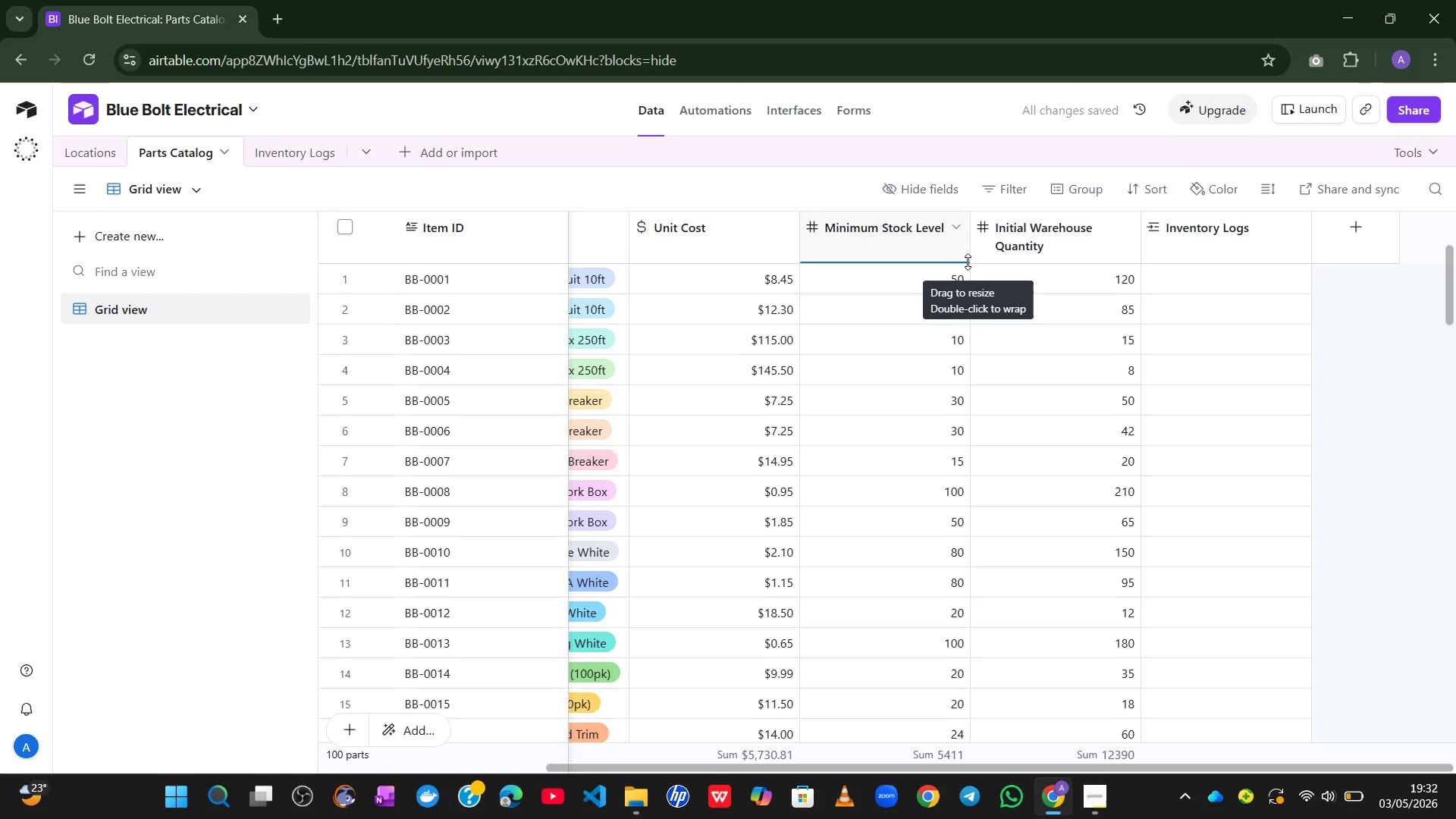 
wait(11.41)
 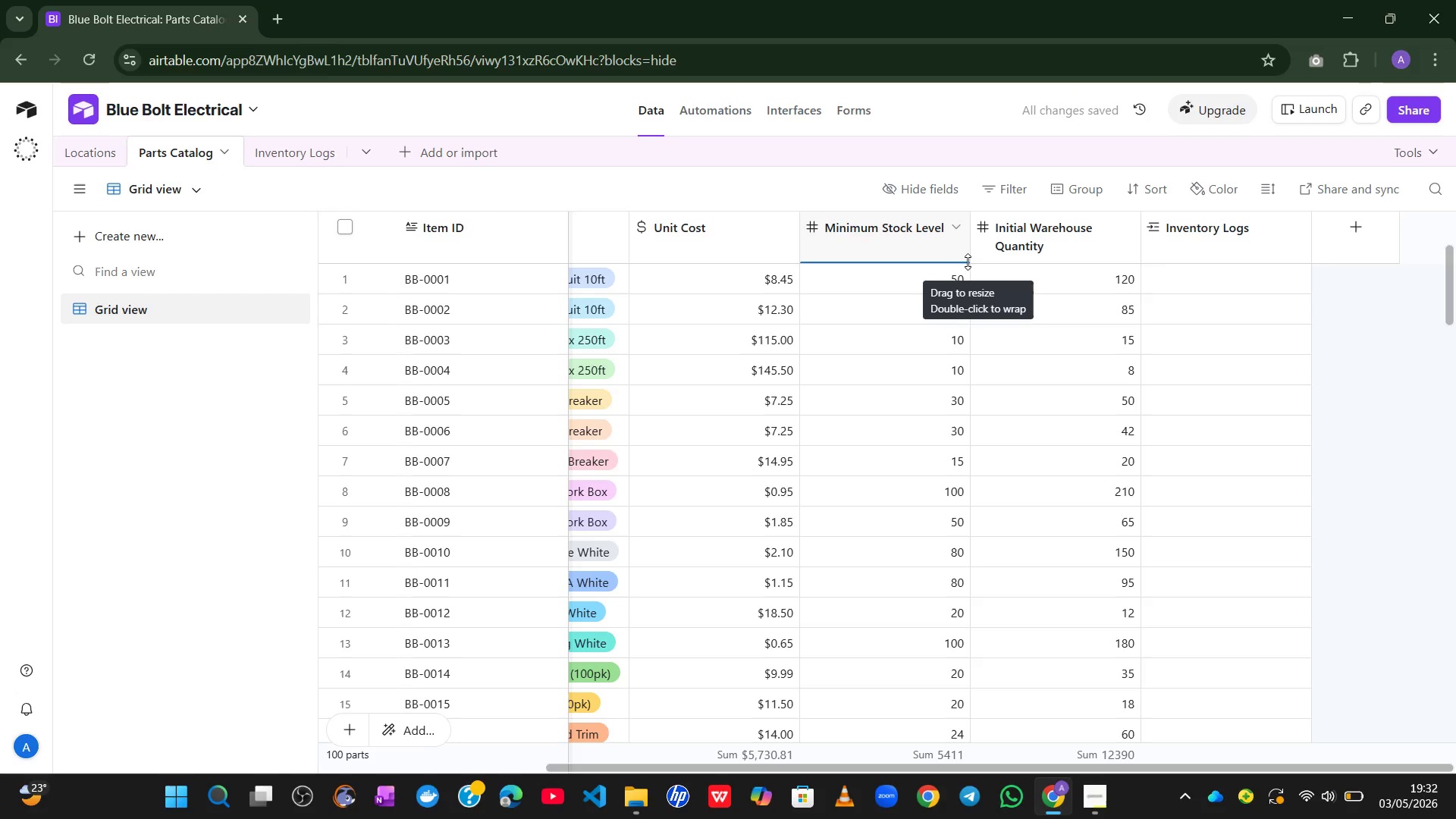 
double_click([1231, 230])
 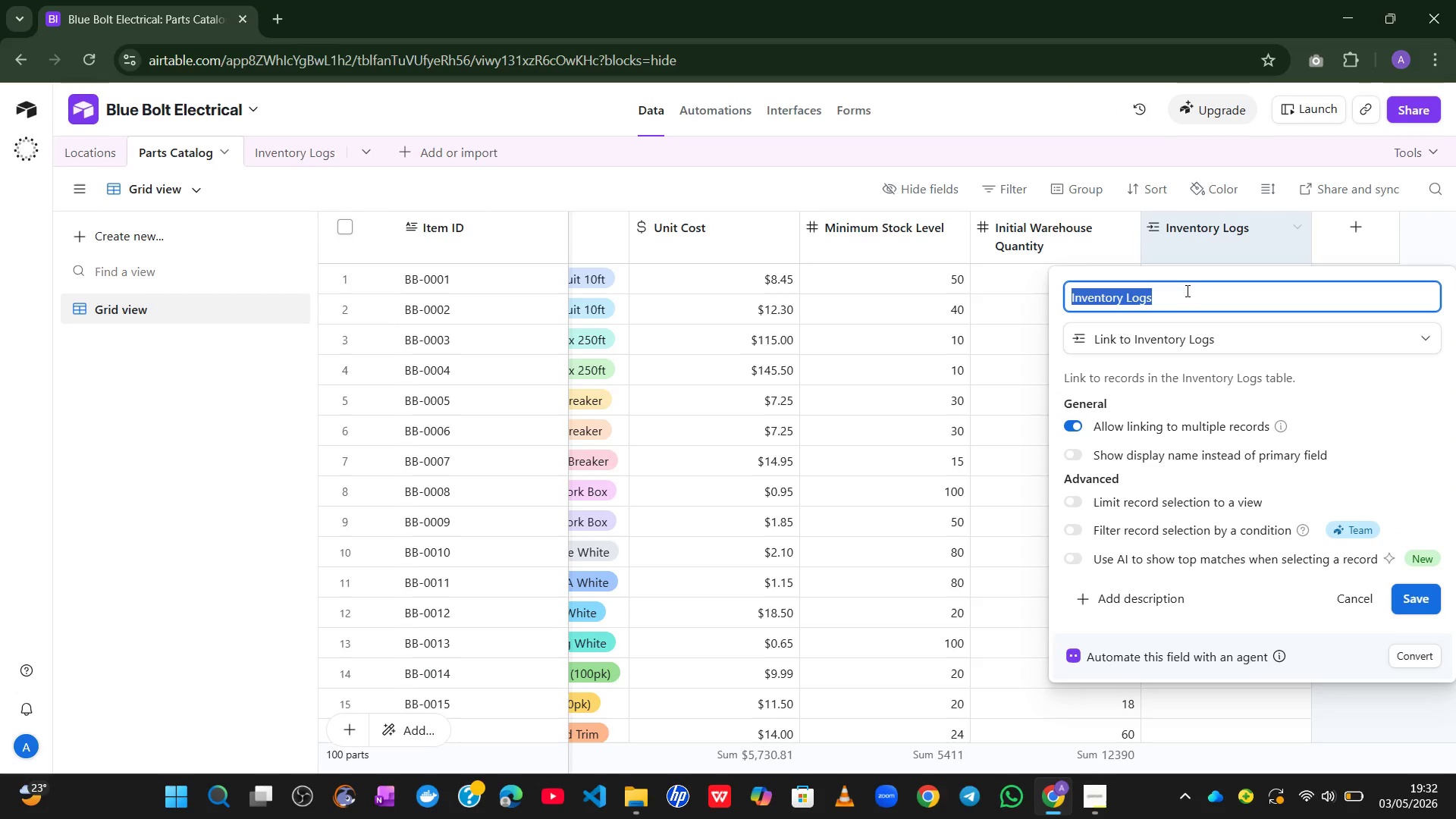 
left_click([1184, 292])
 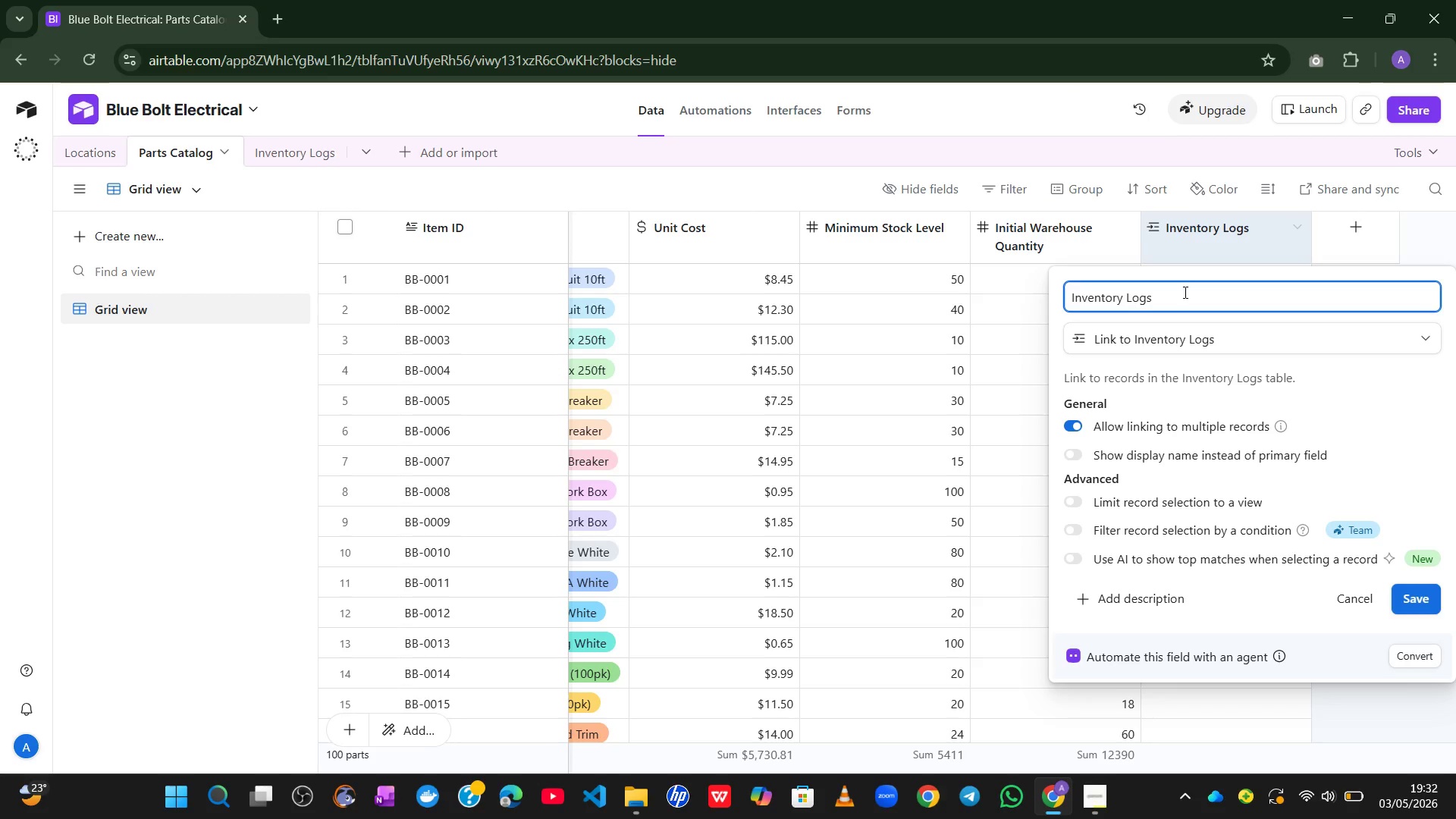 
key(Backspace)
type( Entries)
 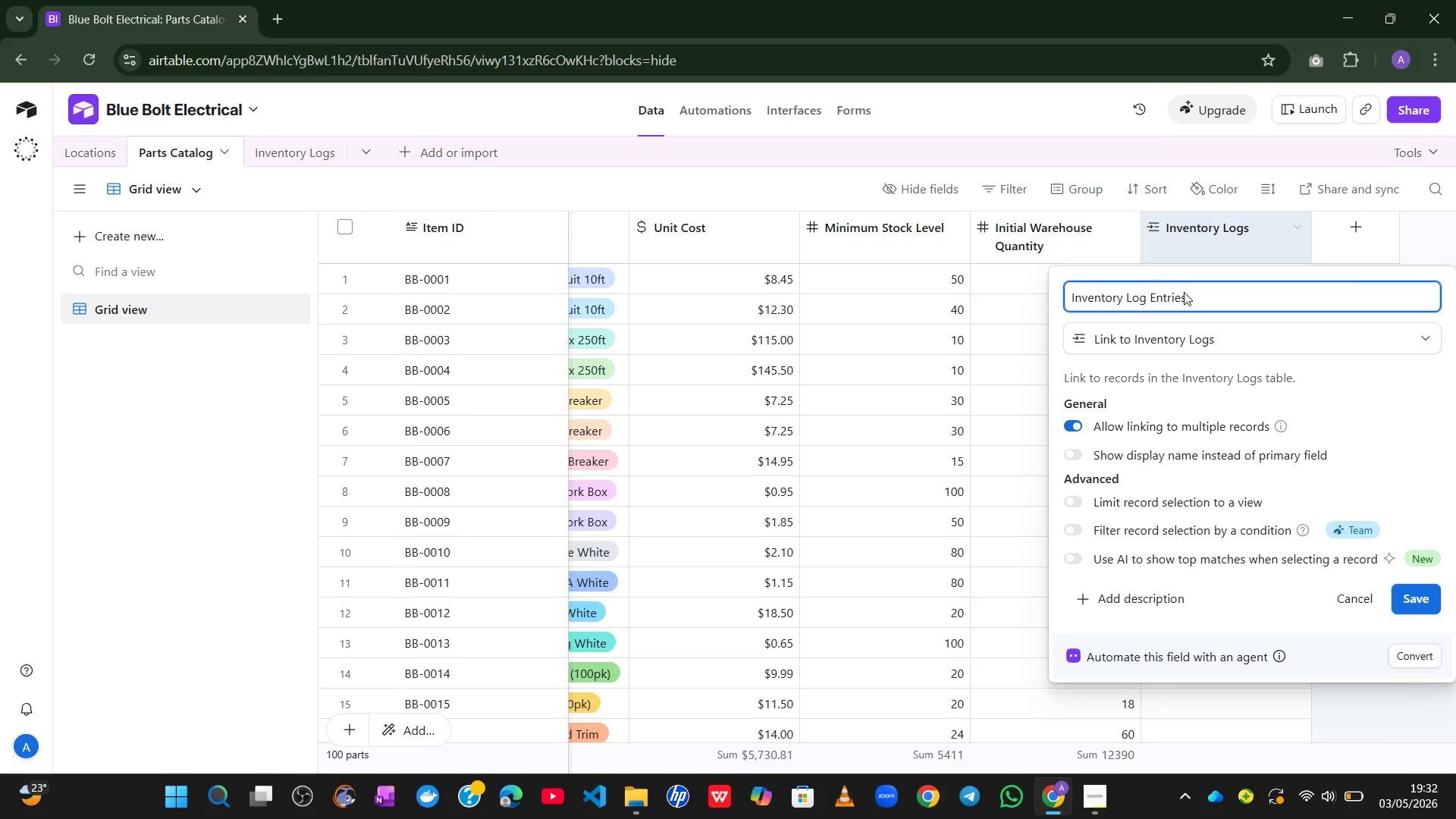 
left_click([1428, 605])
 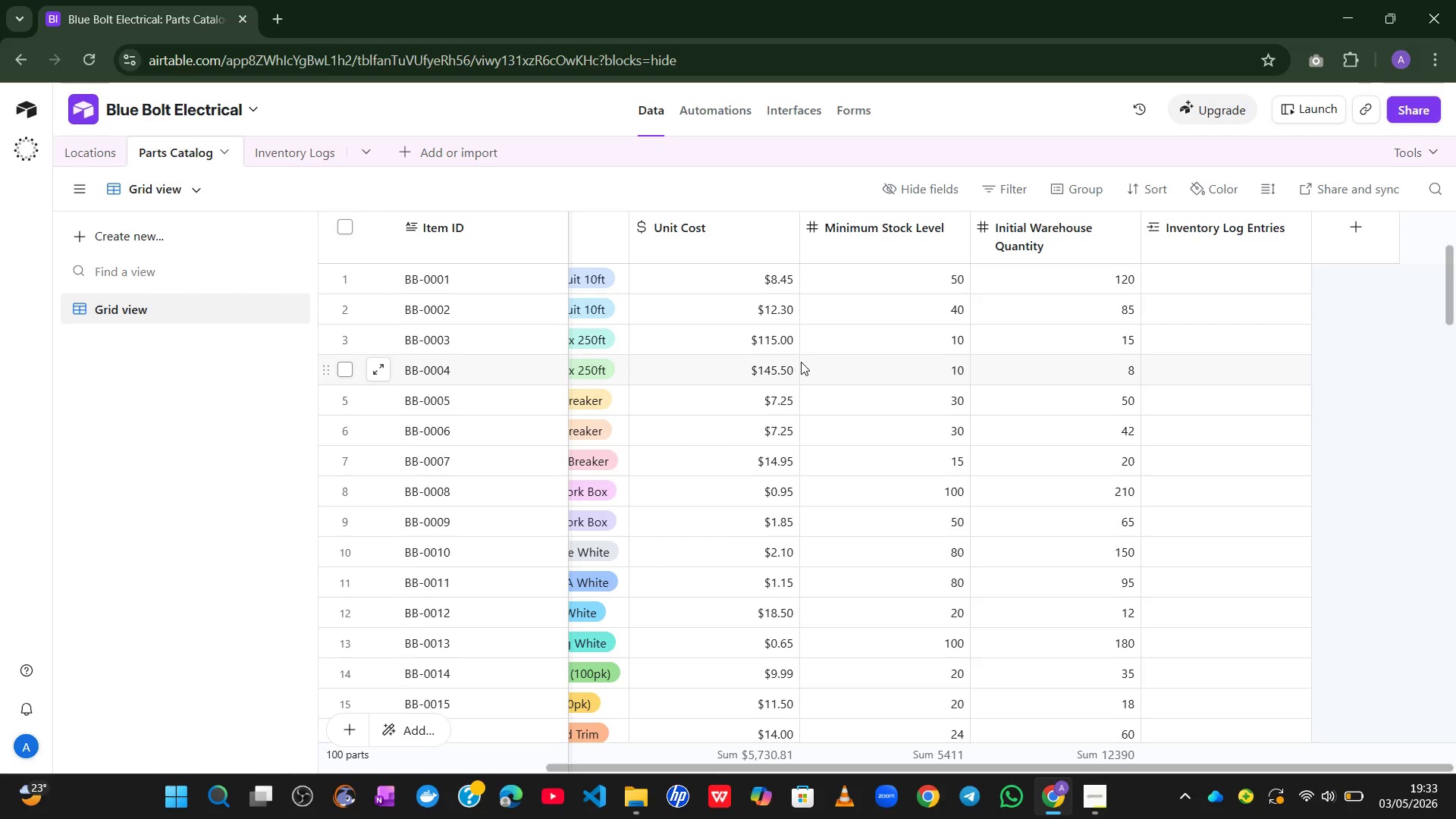 
wait(22.38)
 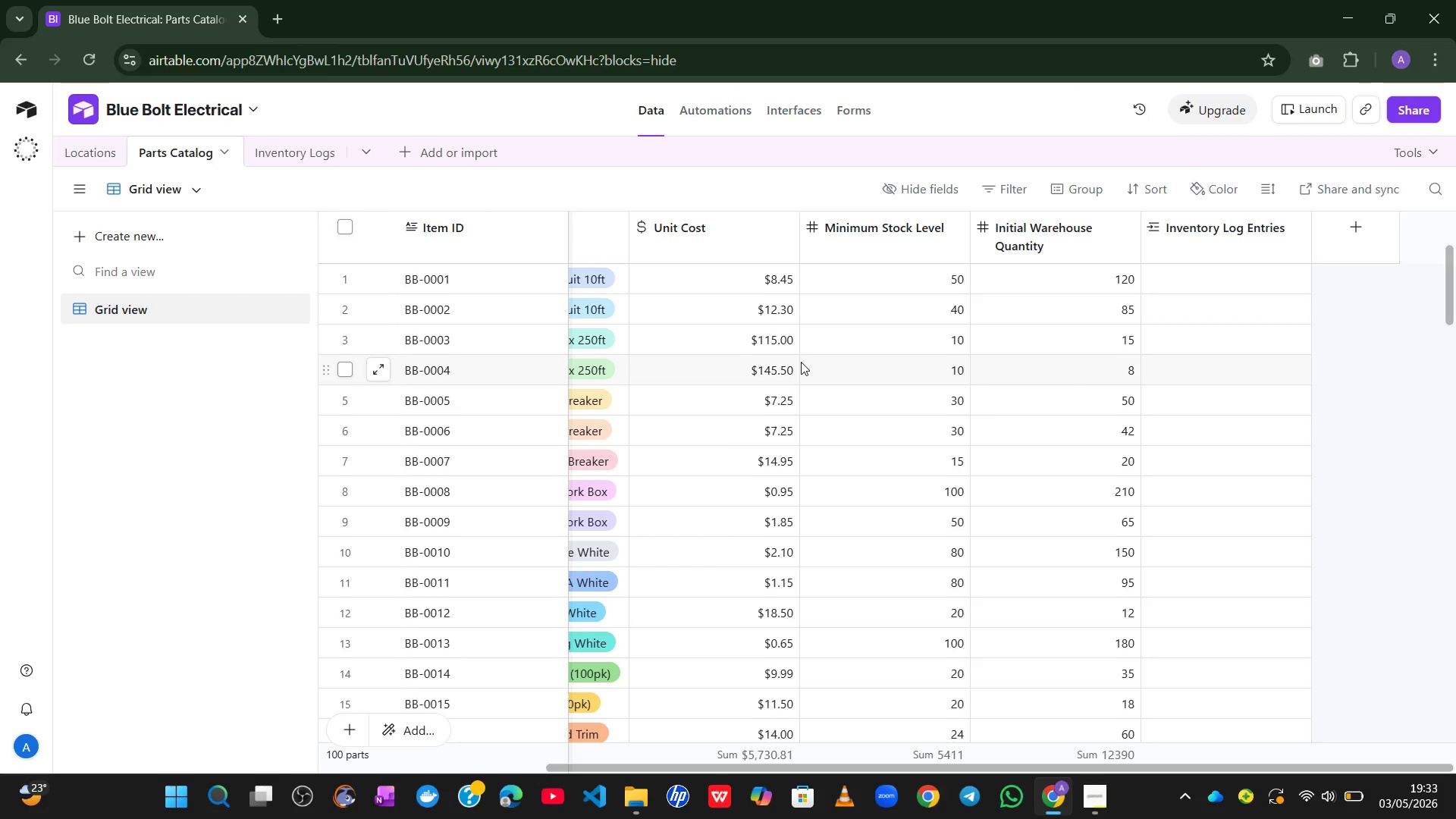 
left_click([303, 156])
 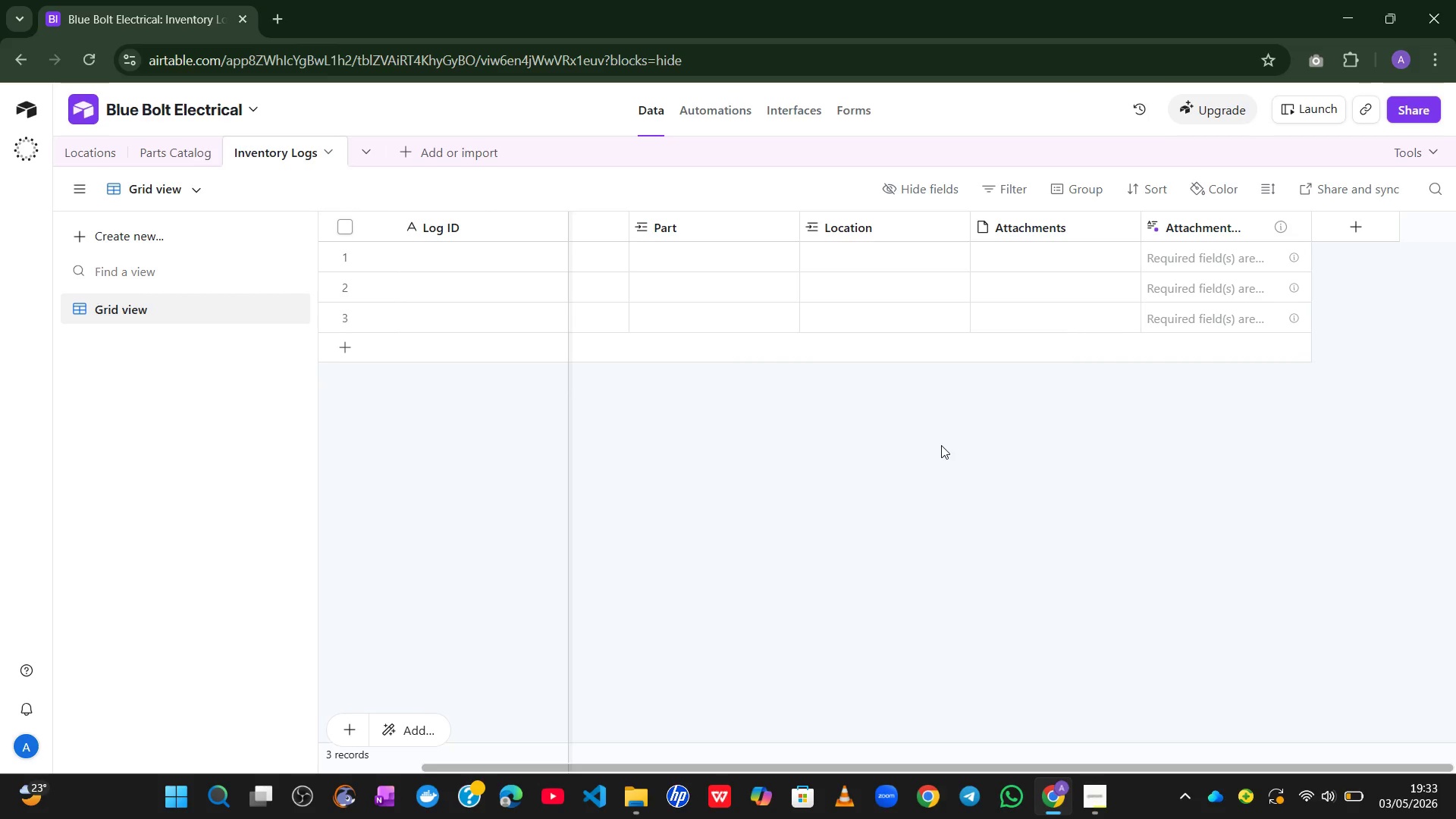 
wait(8.98)
 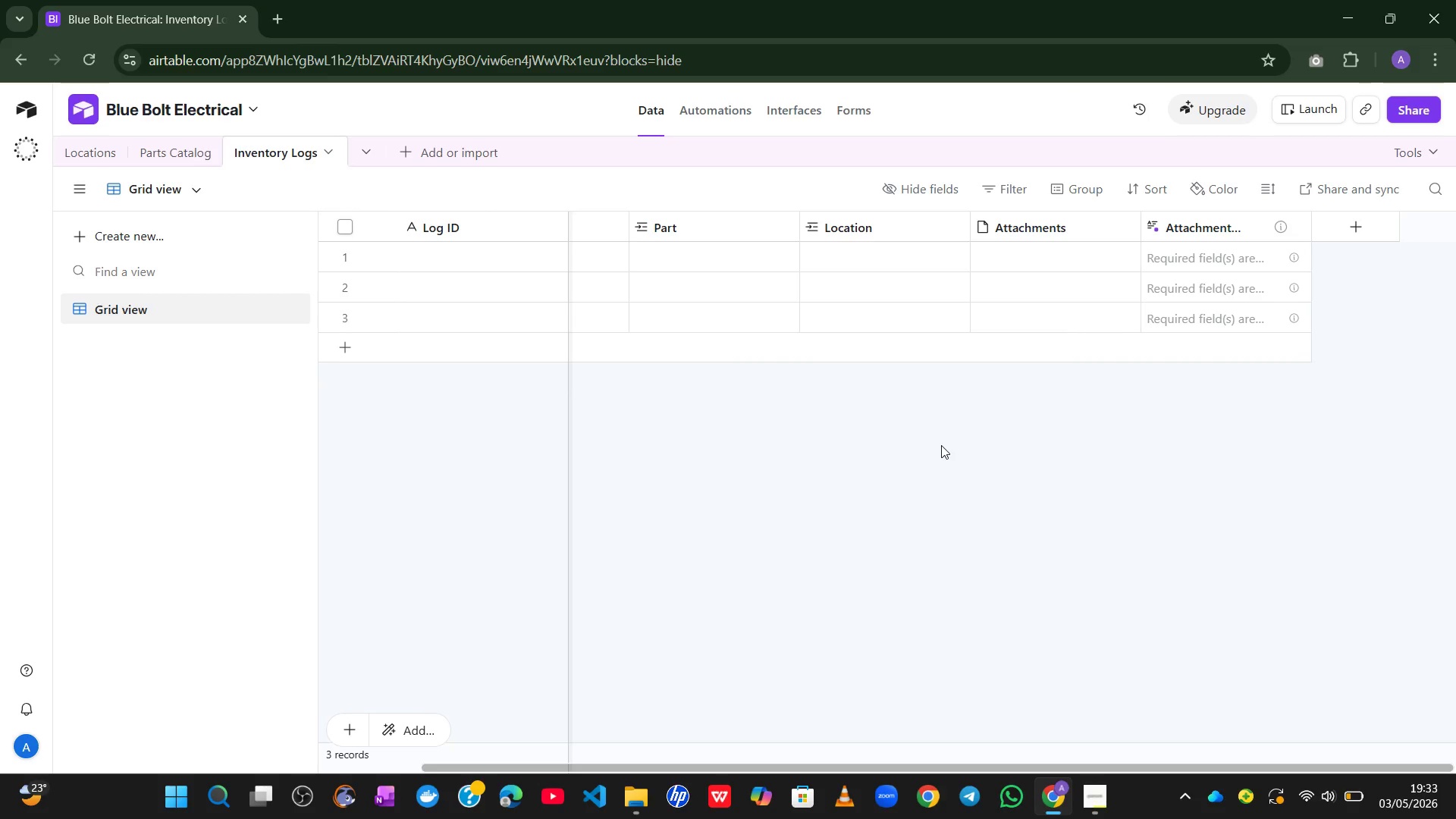 
double_click([1049, 226])
 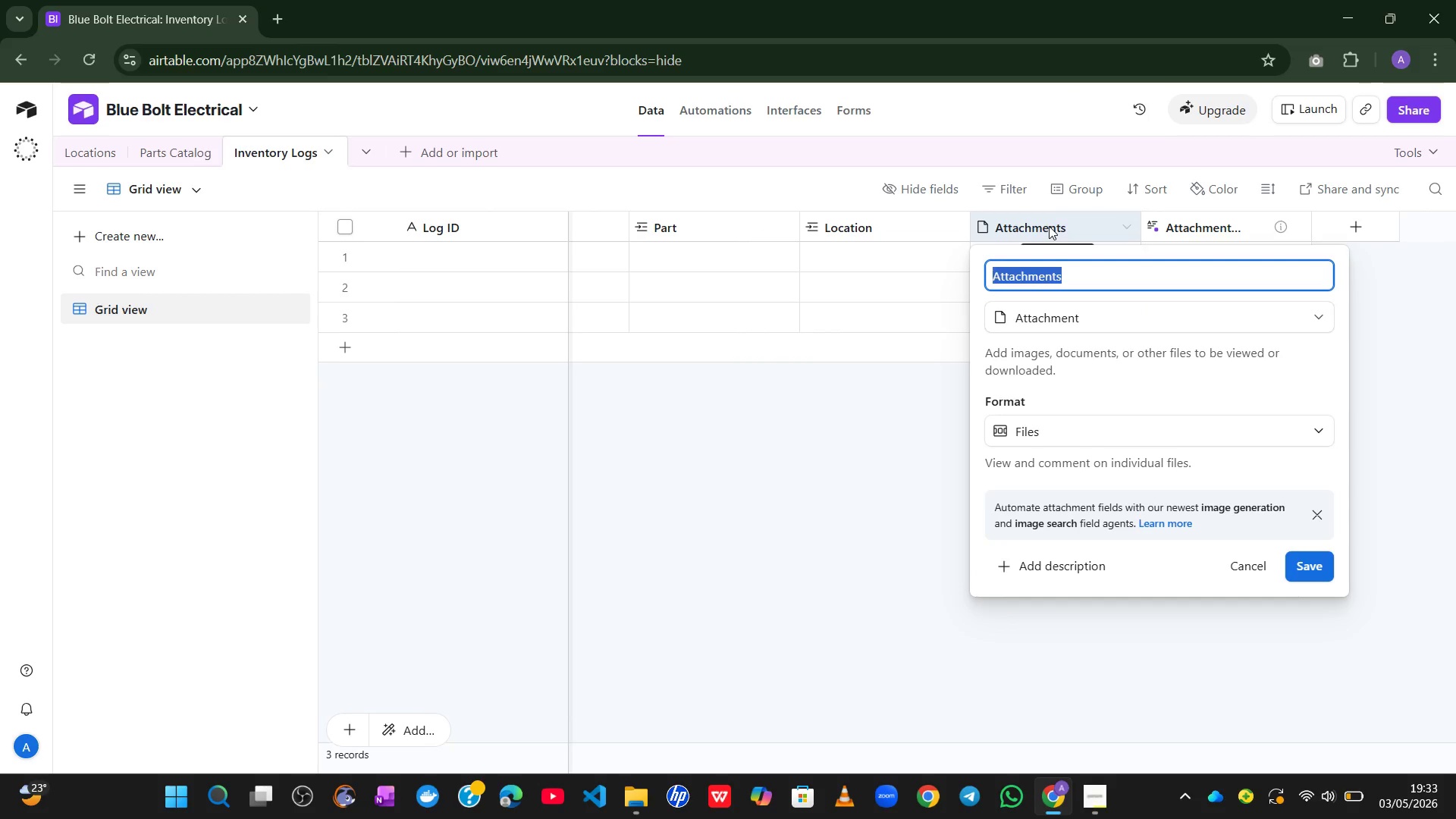 
wait(5.31)
 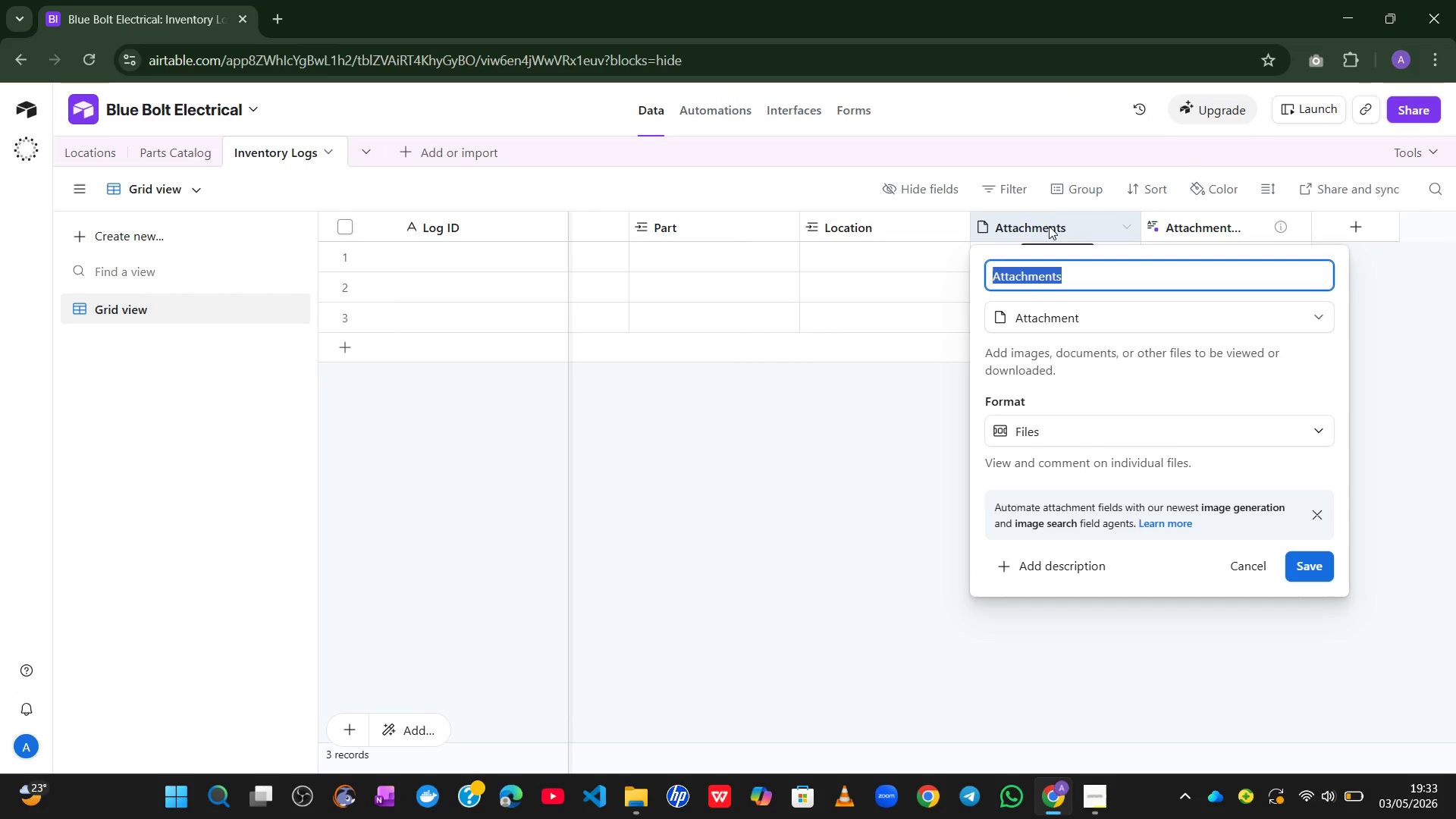 
type(Transactiom)
key(Backspace)
type(n Type)
 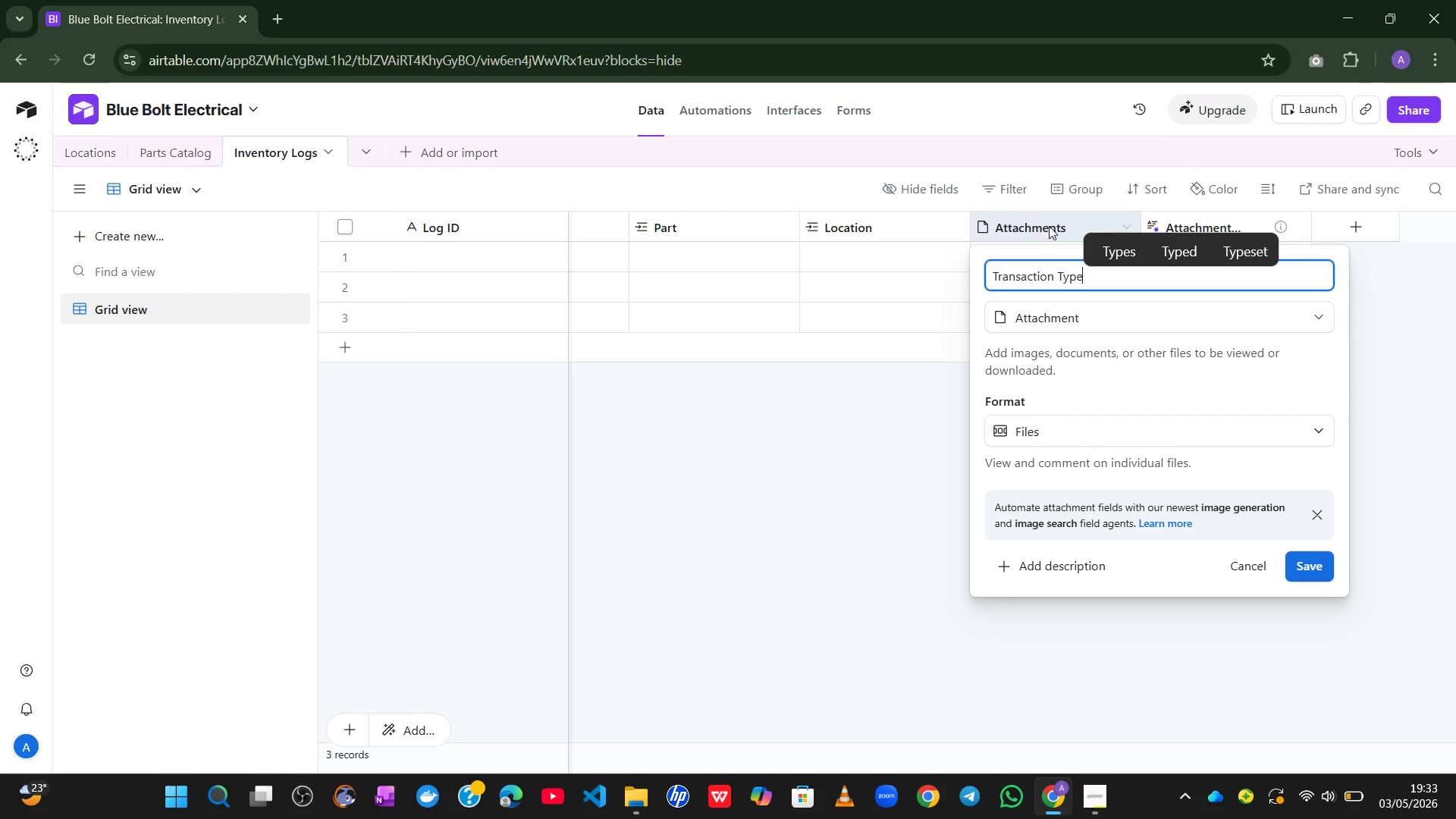 
left_click([1105, 332])
 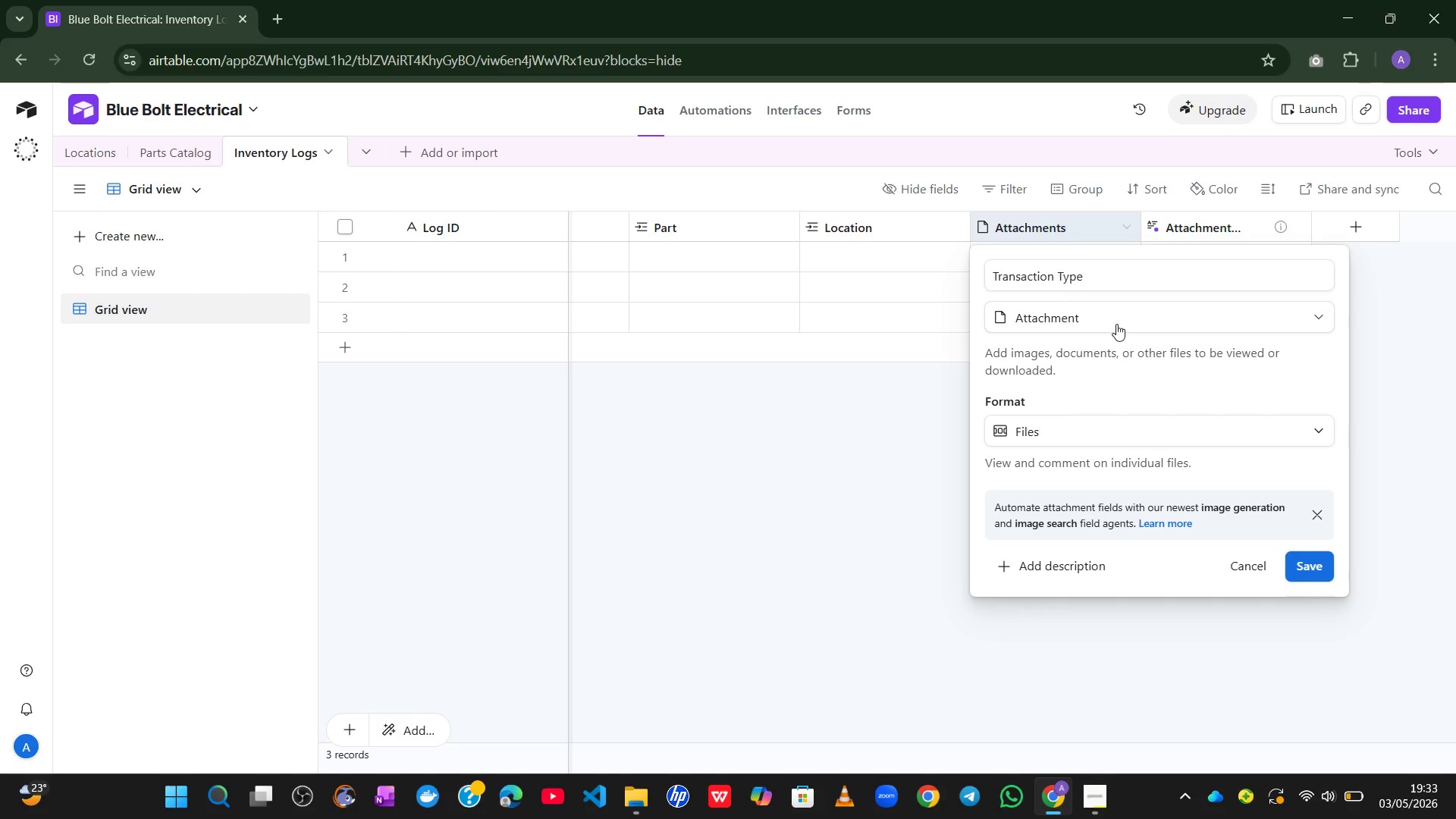 
left_click([1118, 324])
 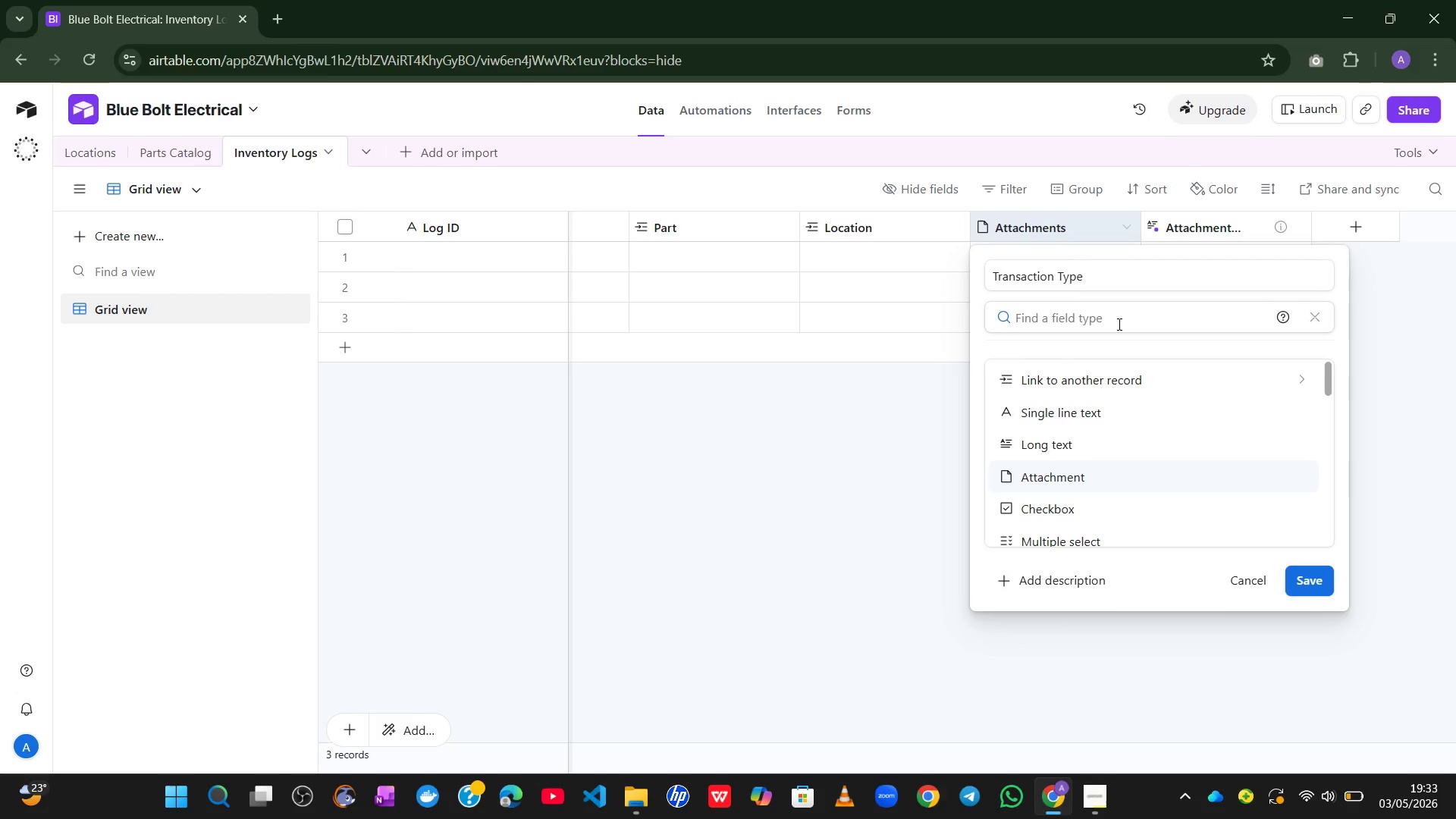 
wait(14.45)
 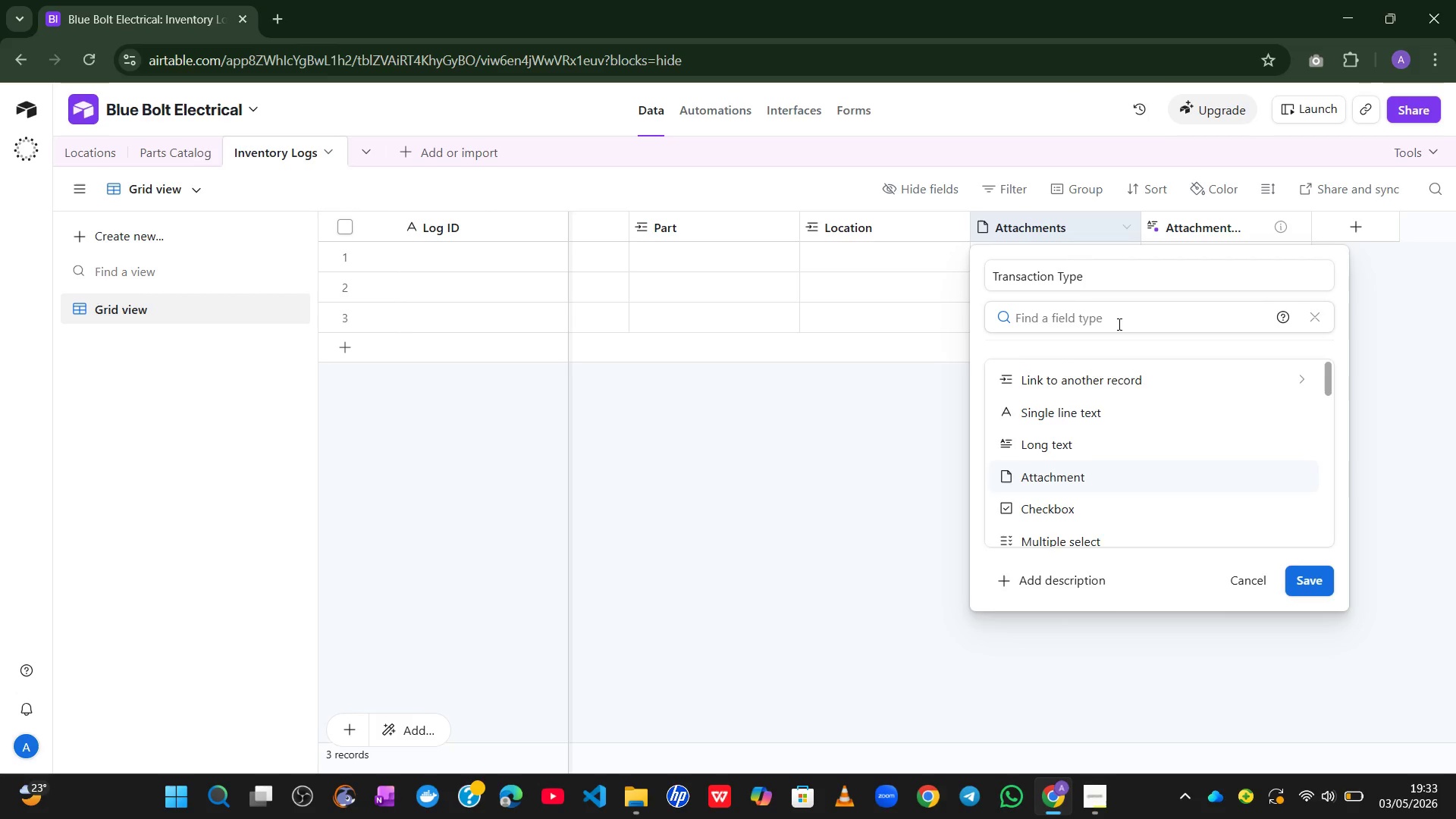 
left_click([1084, 453])
 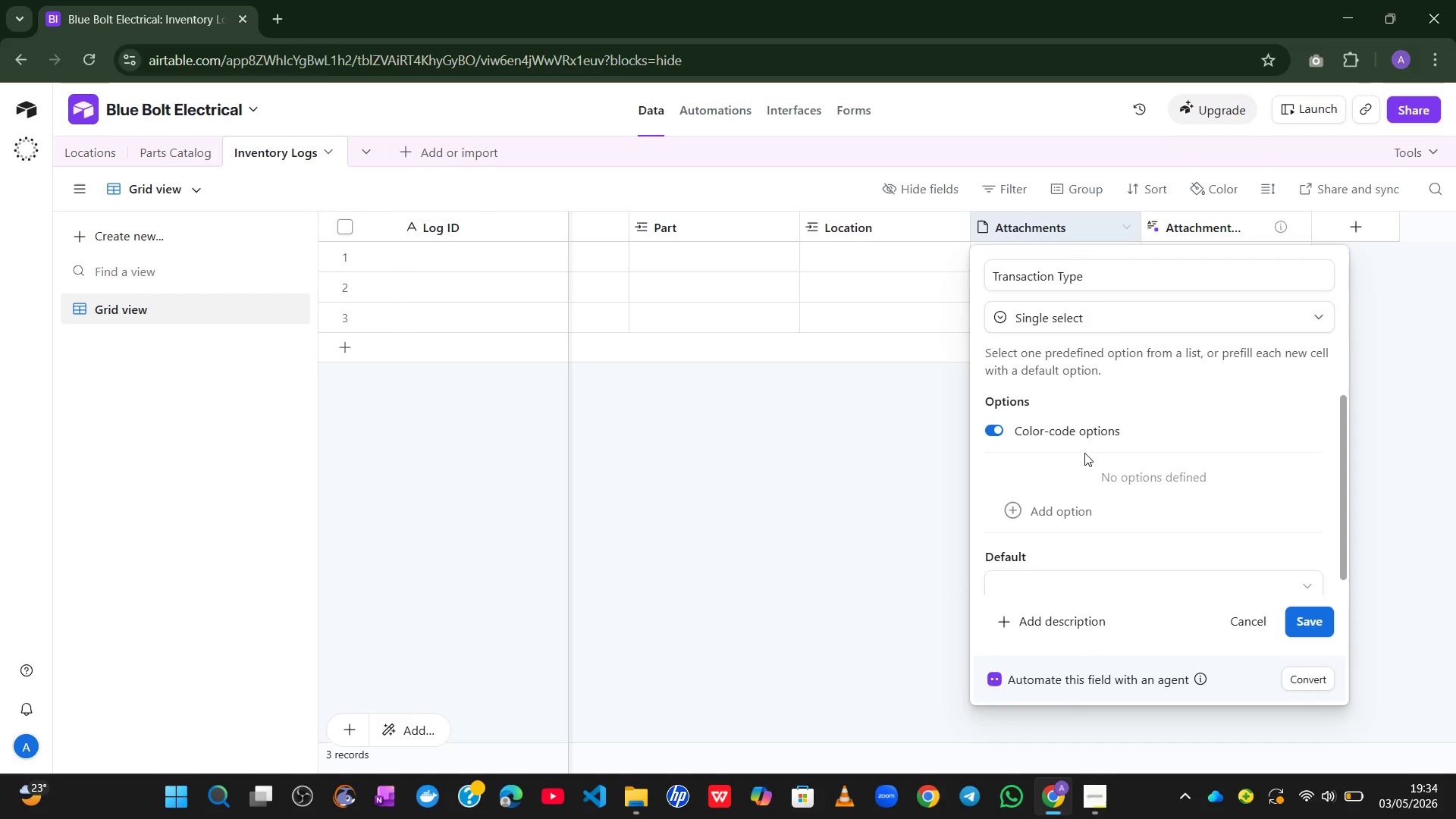 
wait(6.61)
 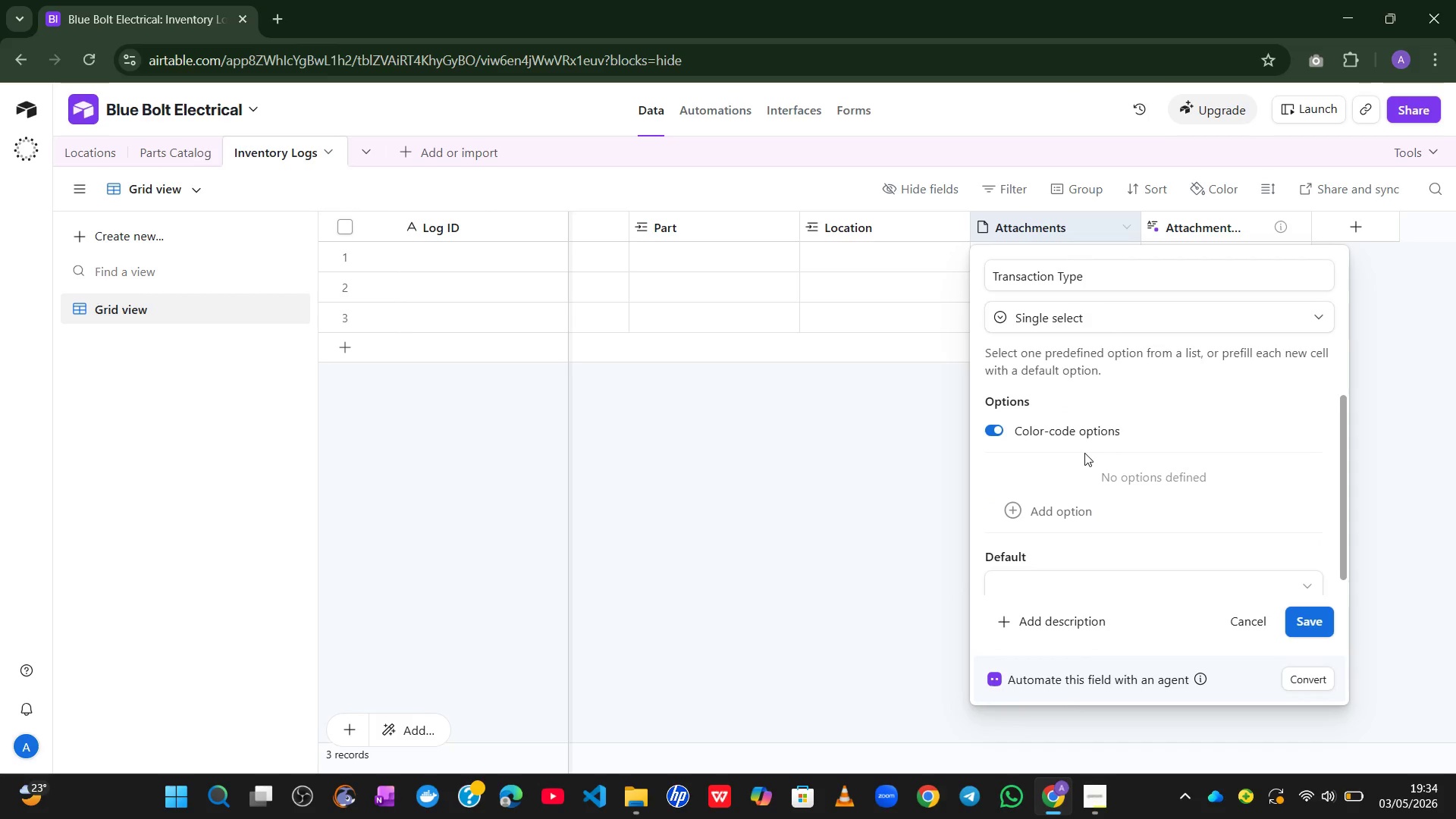 
left_click([1065, 519])
 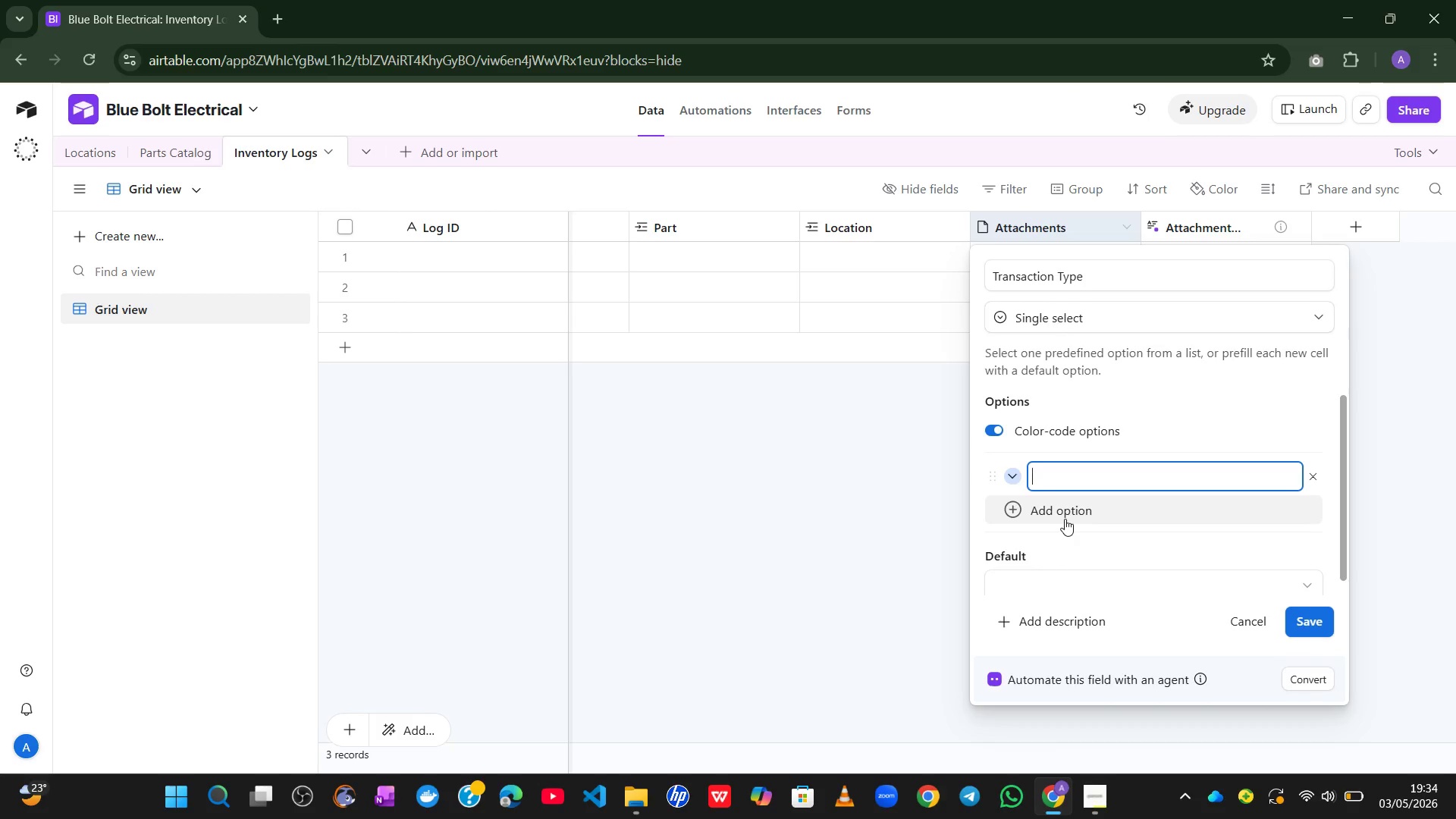 
type(Restock)
 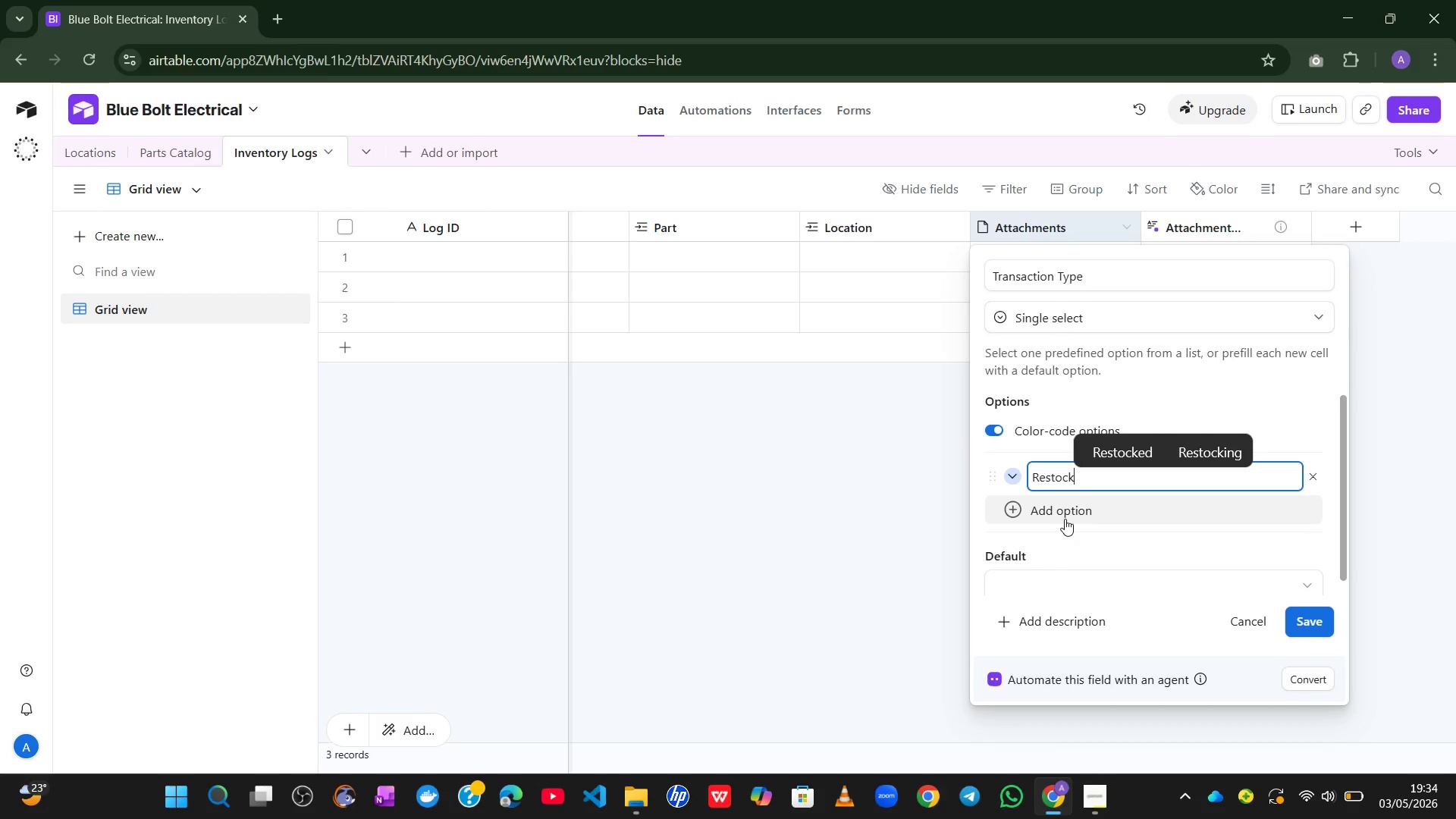 
key(Enter)
 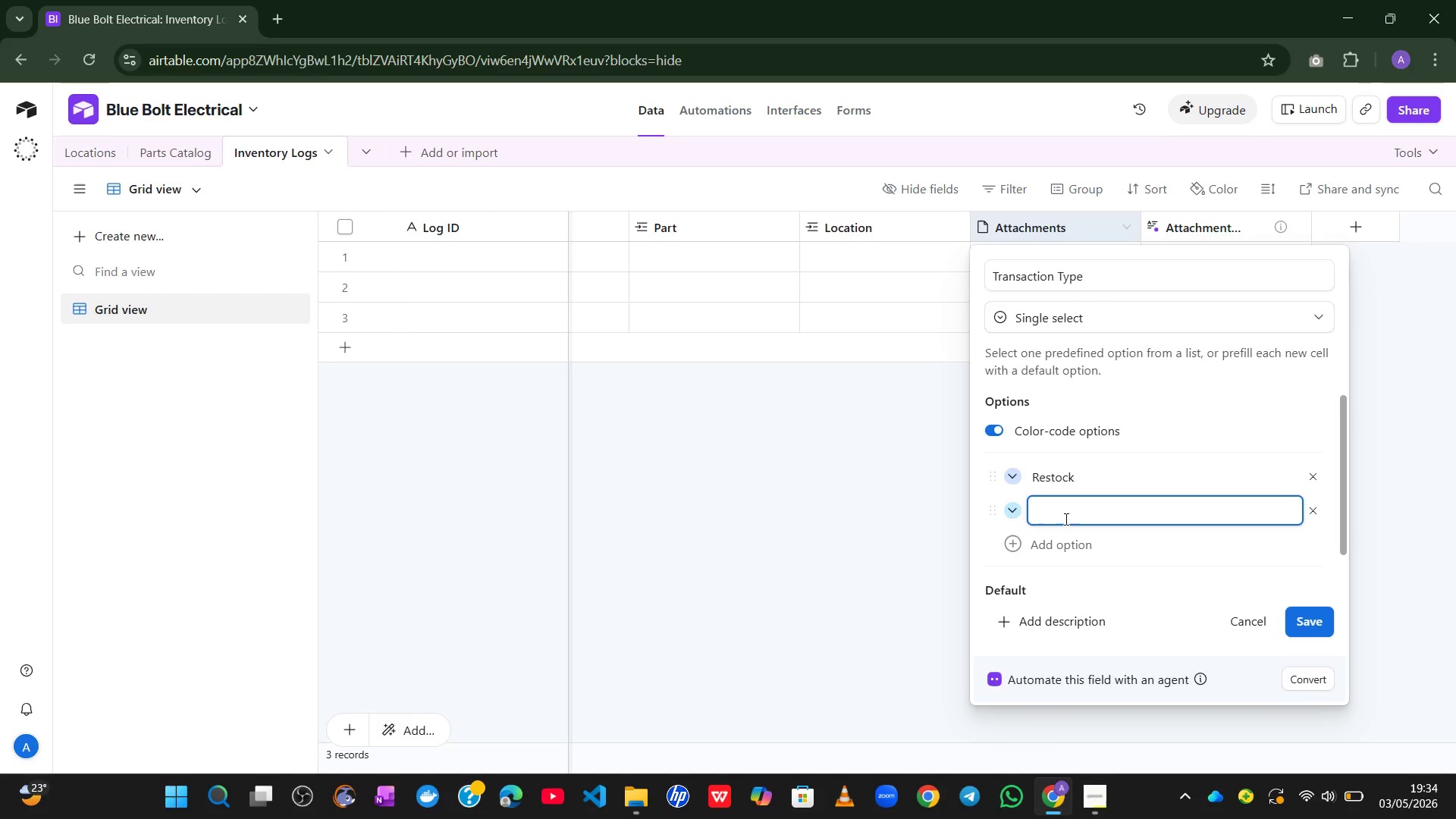 
wait(5.3)
 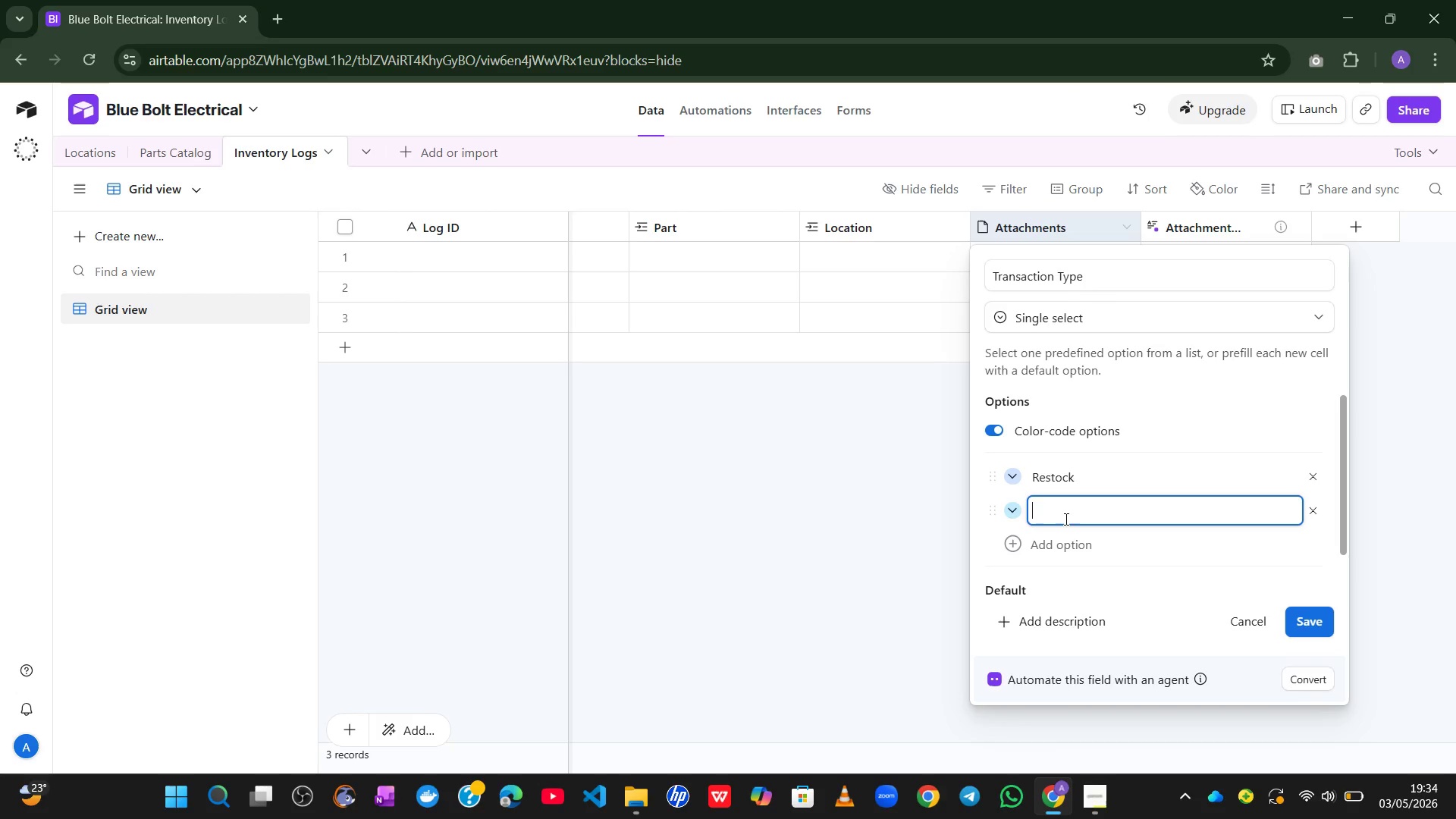 
type(Used on Job)
 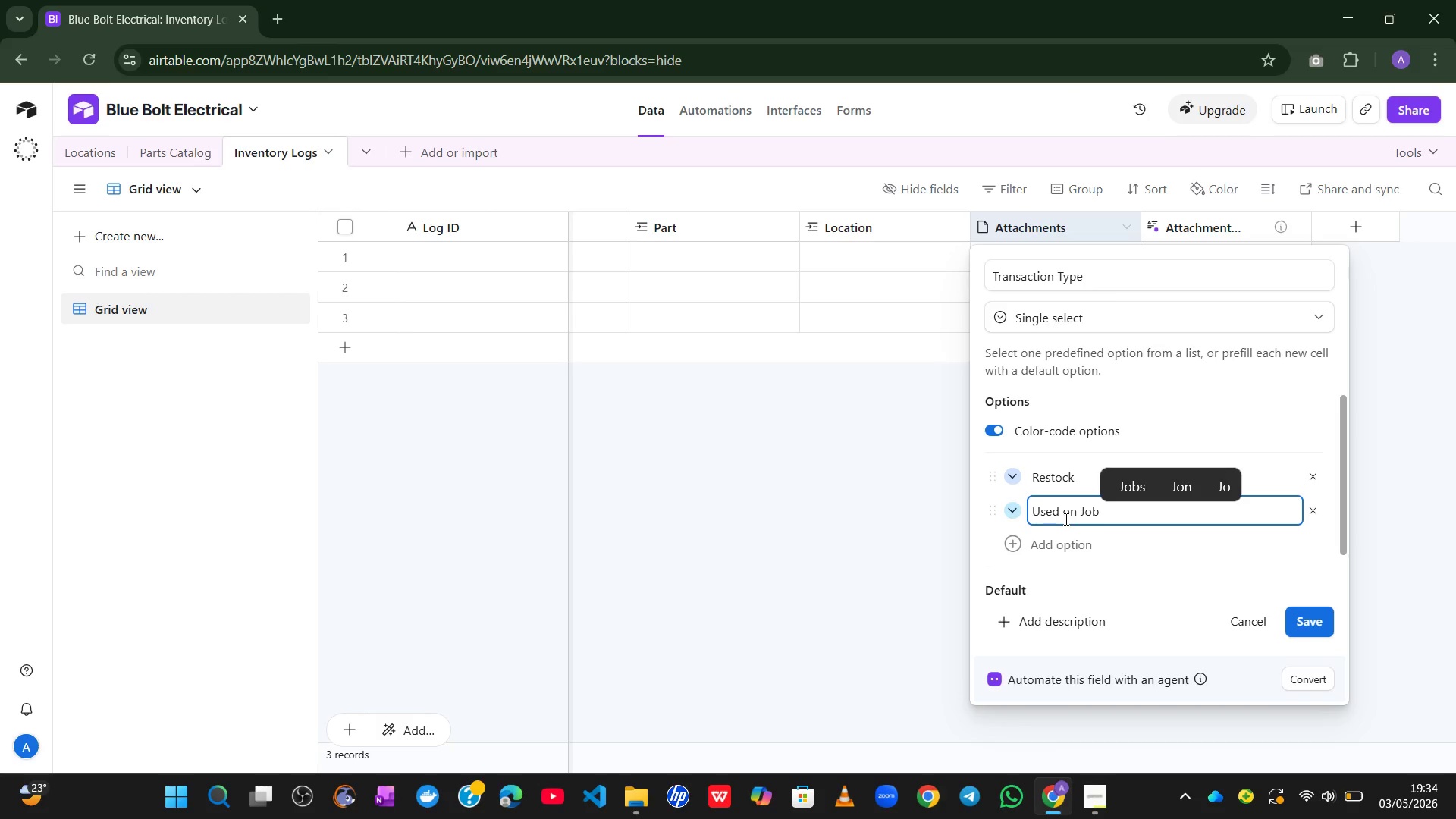 
key(Enter)
 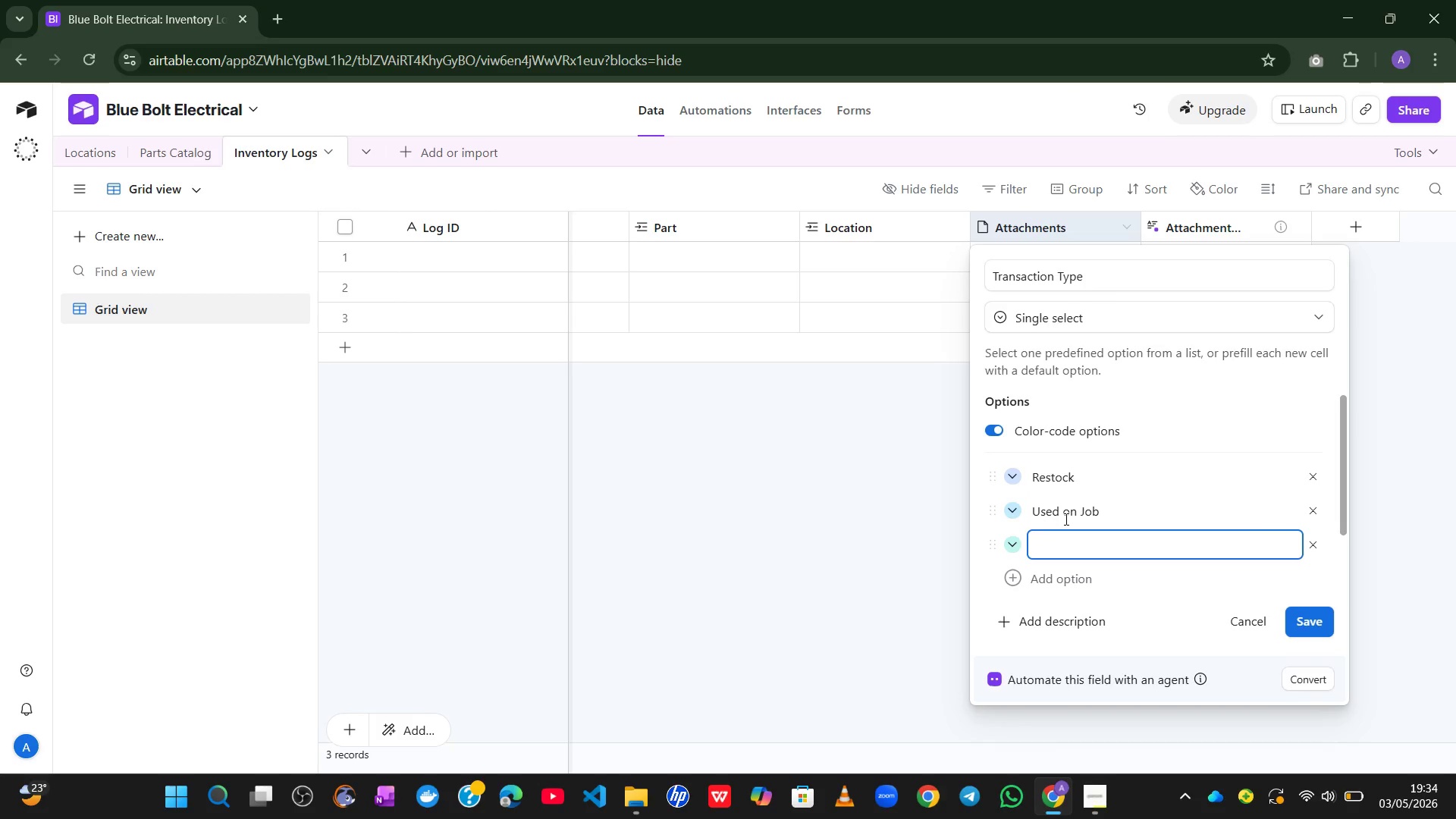 
type(Van Transfer)
 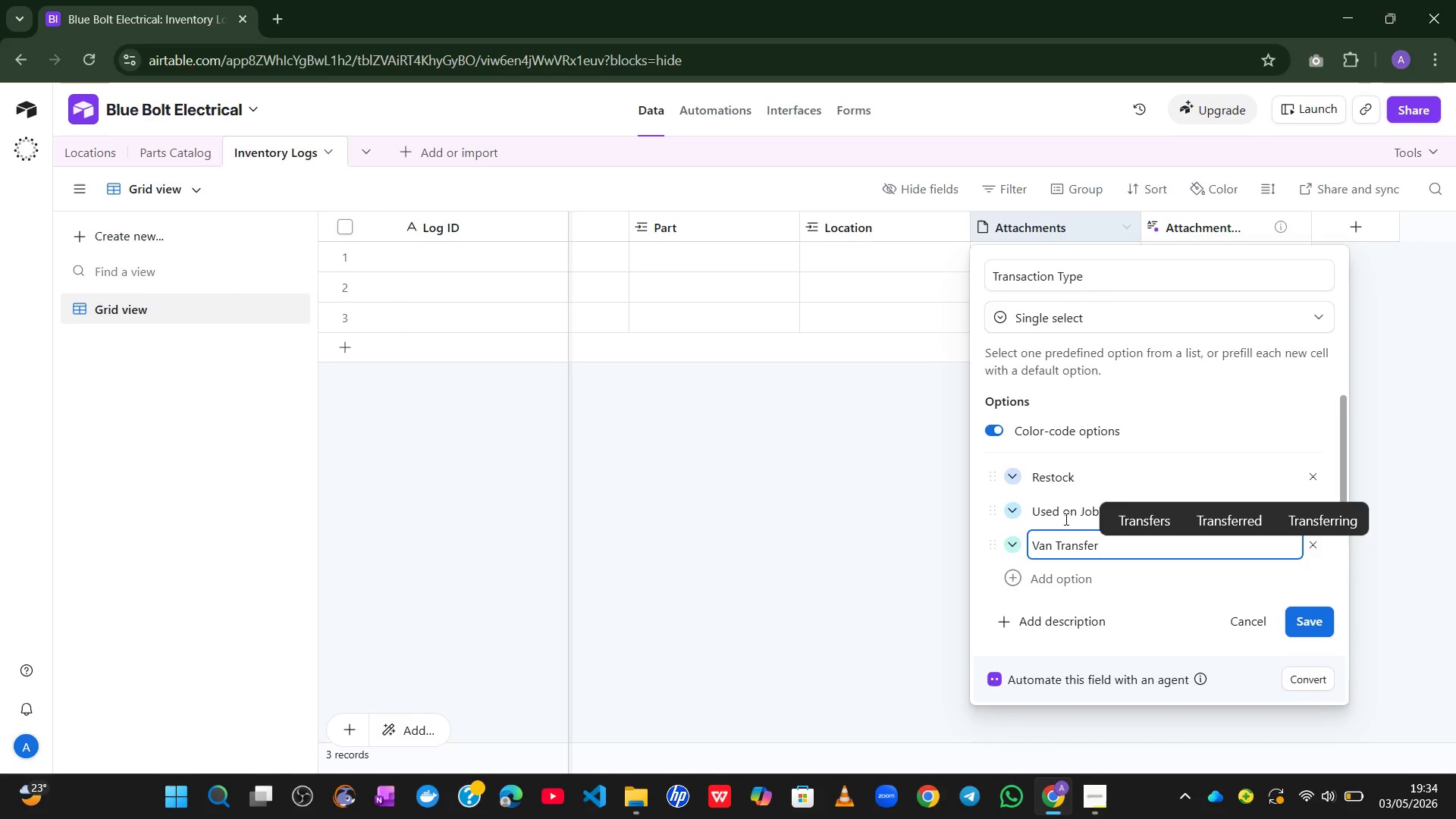 
left_click([1015, 475])
 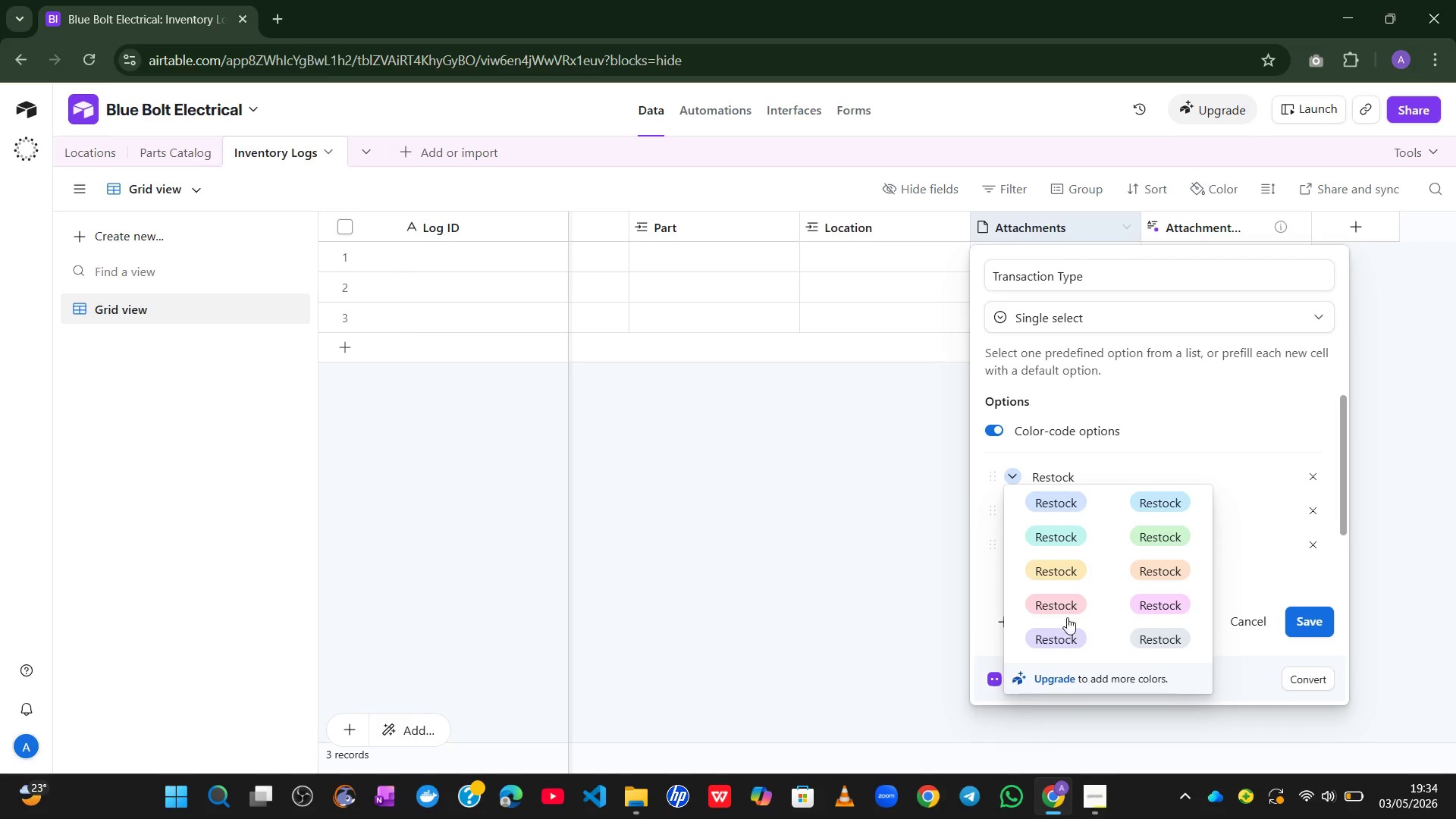 
wait(8.74)
 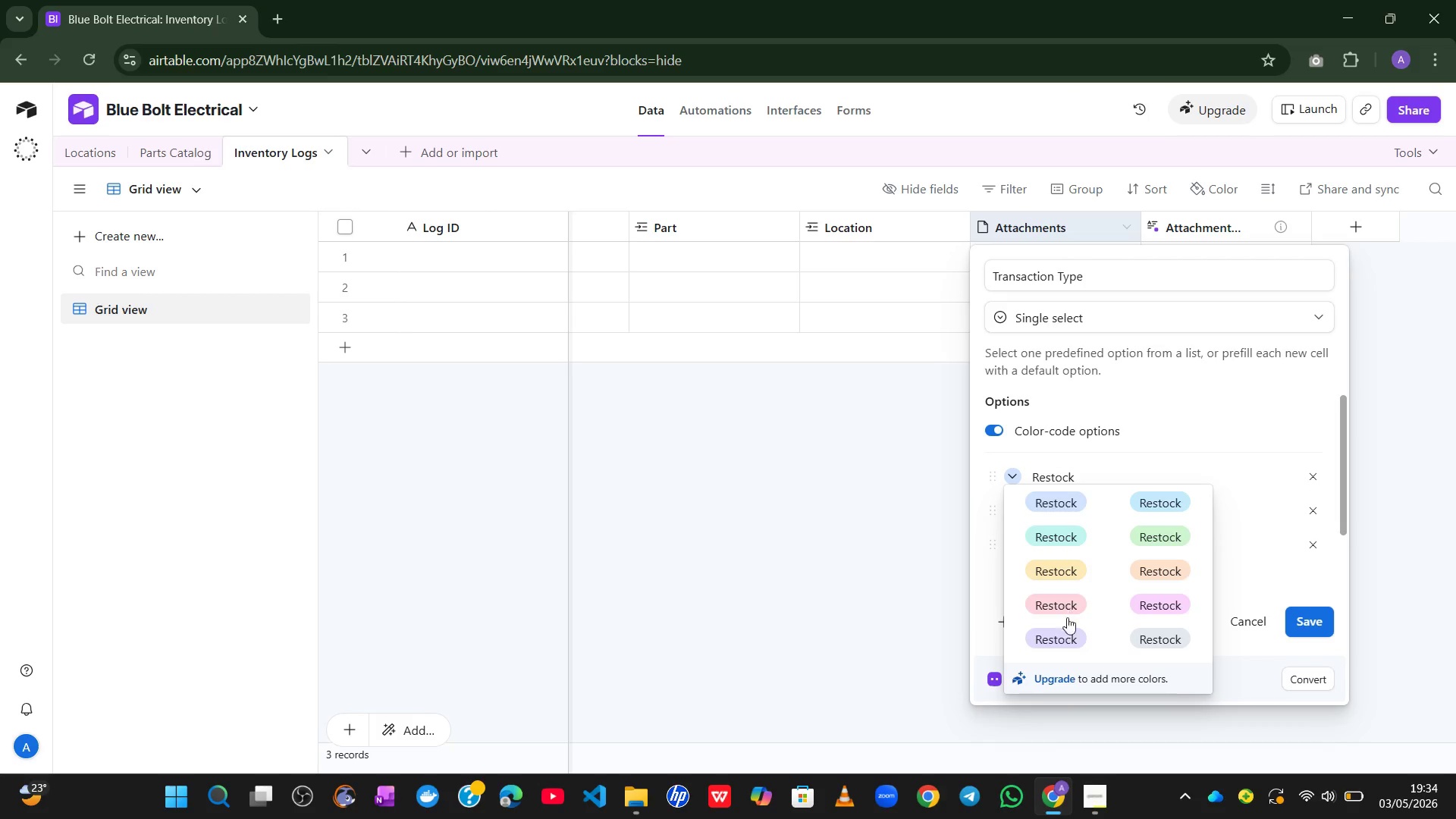 
left_click([1178, 534])
 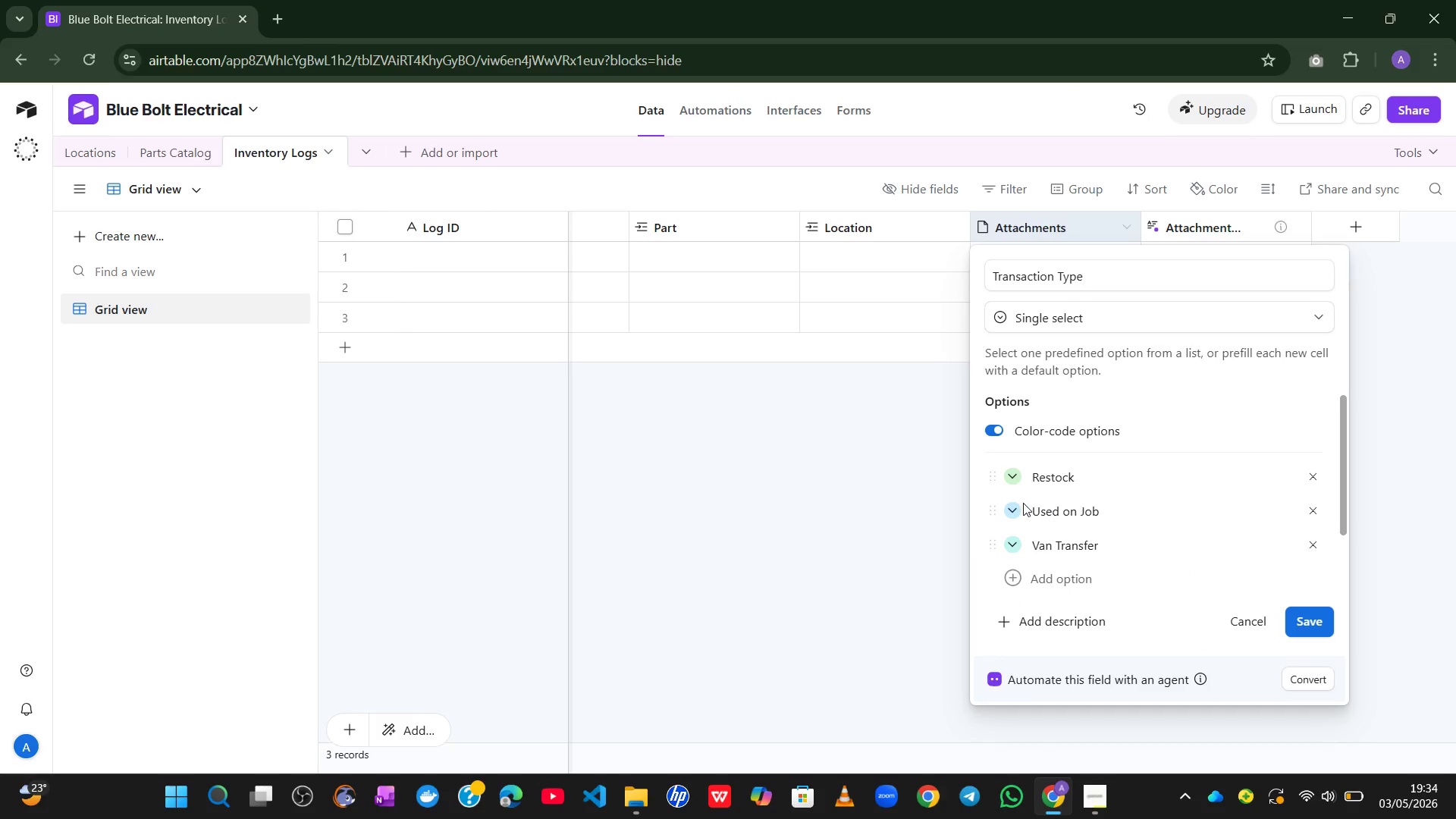 
left_click([1016, 504])
 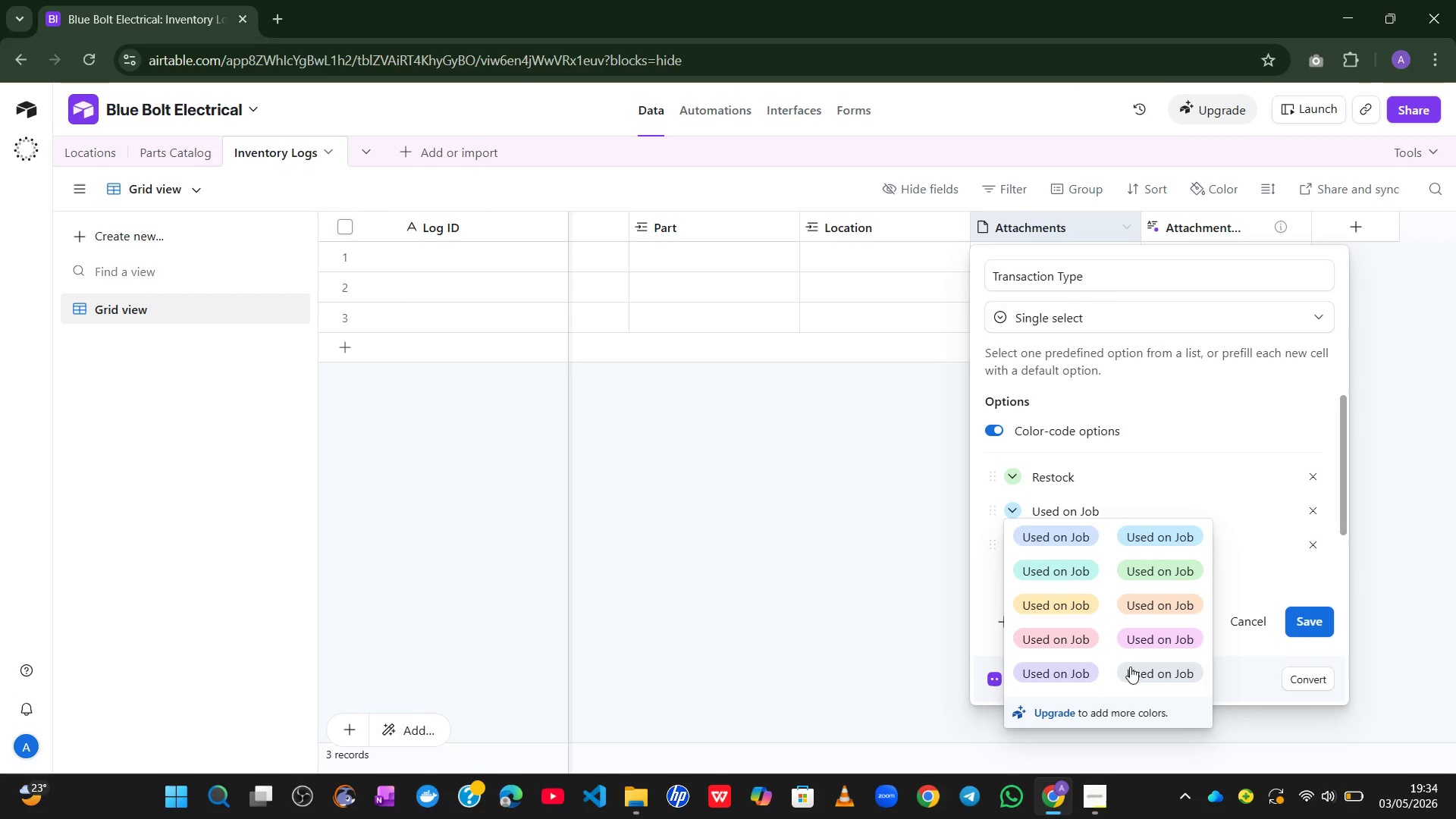 
left_click([1084, 642])
 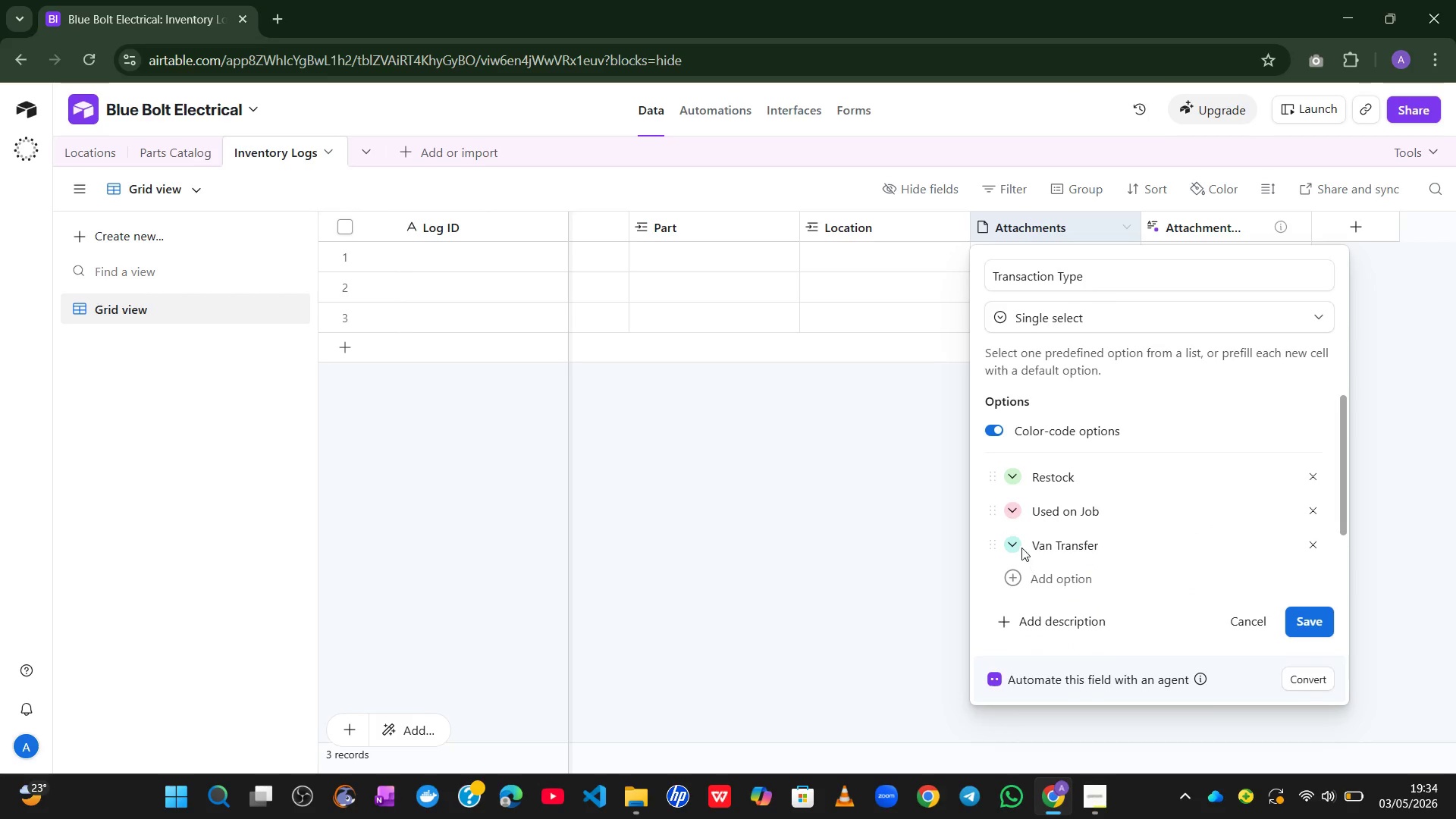 
left_click([1014, 542])
 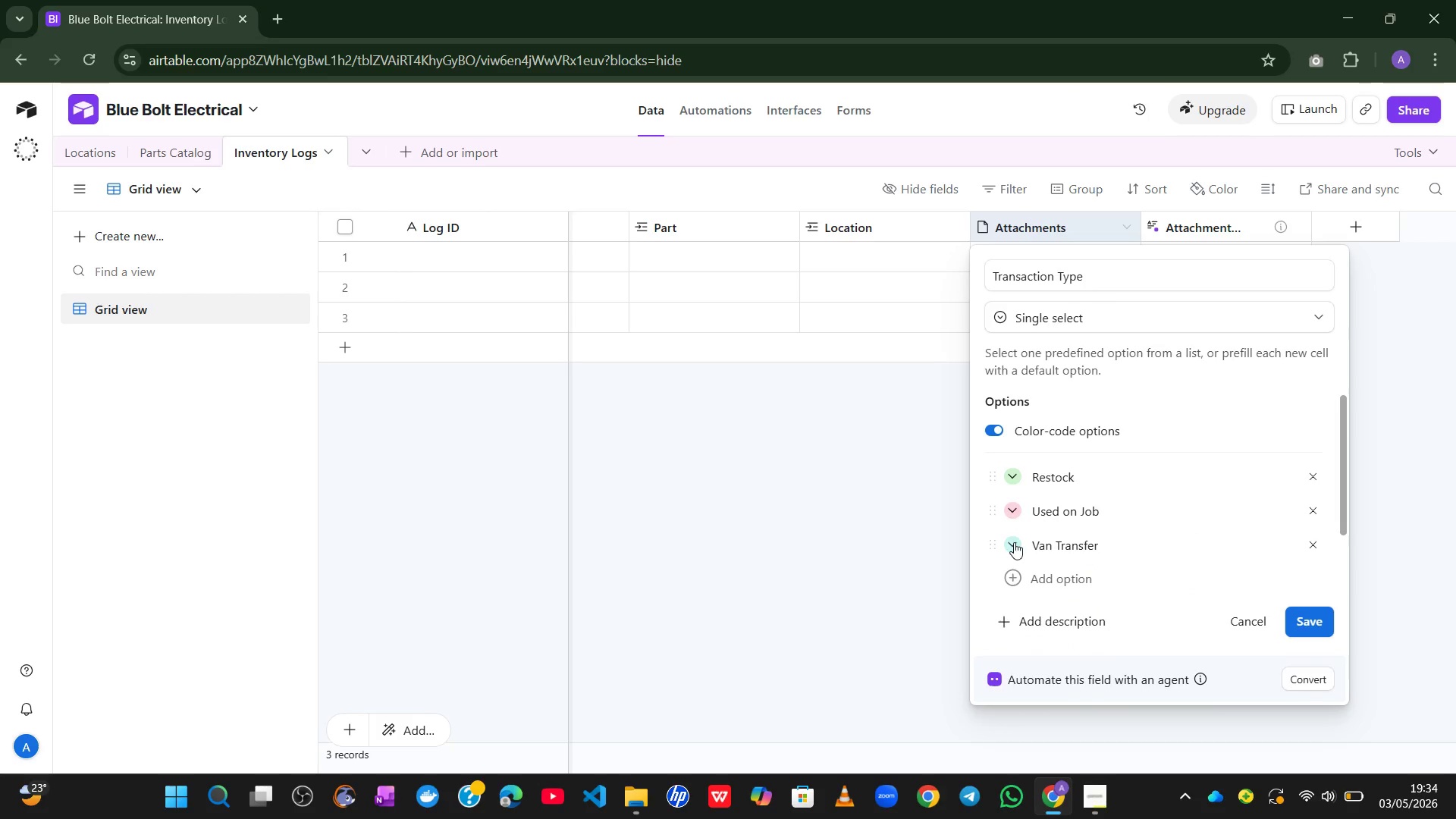 
mouse_move([1033, 551])
 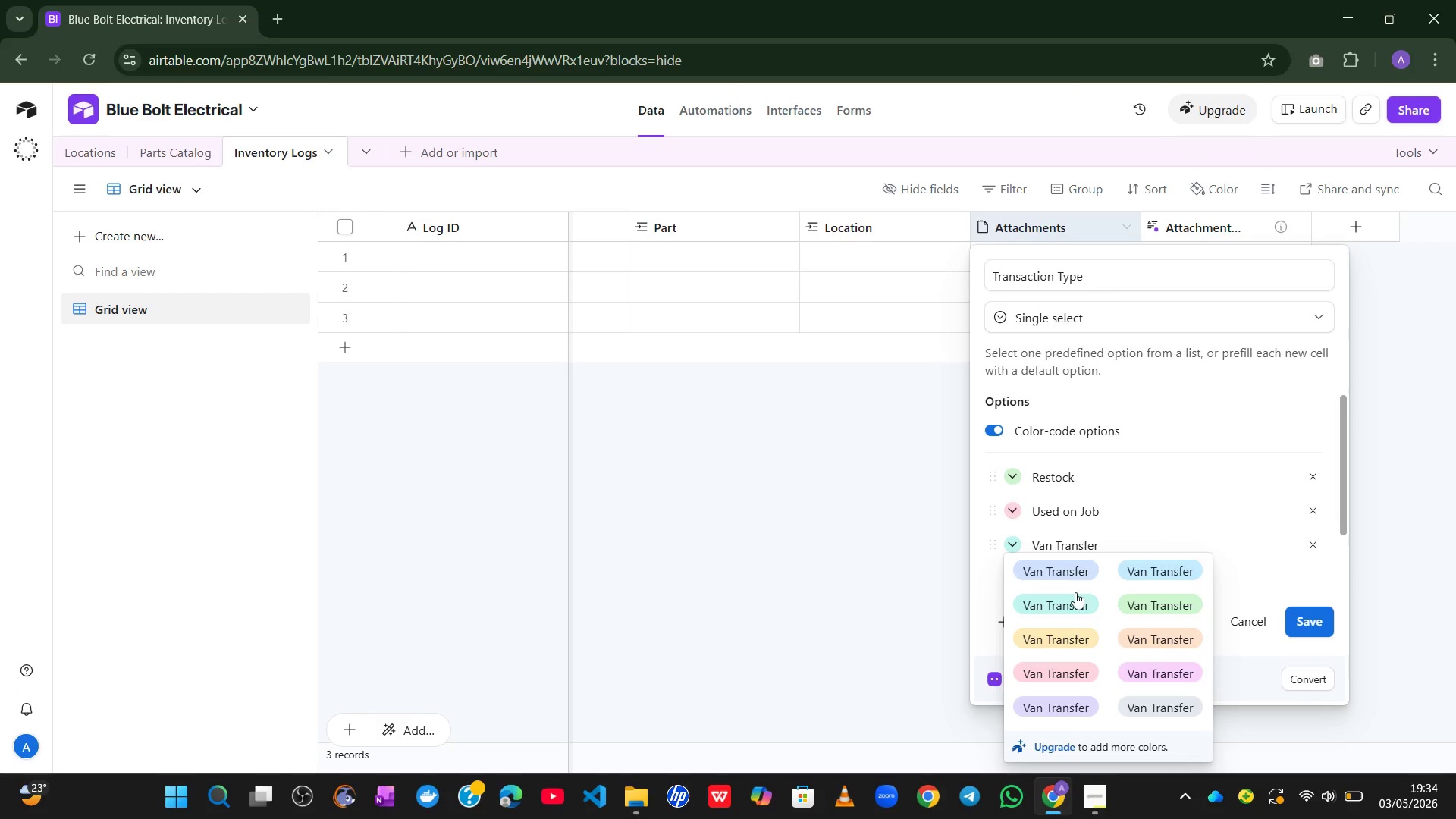 
left_click([1071, 563])
 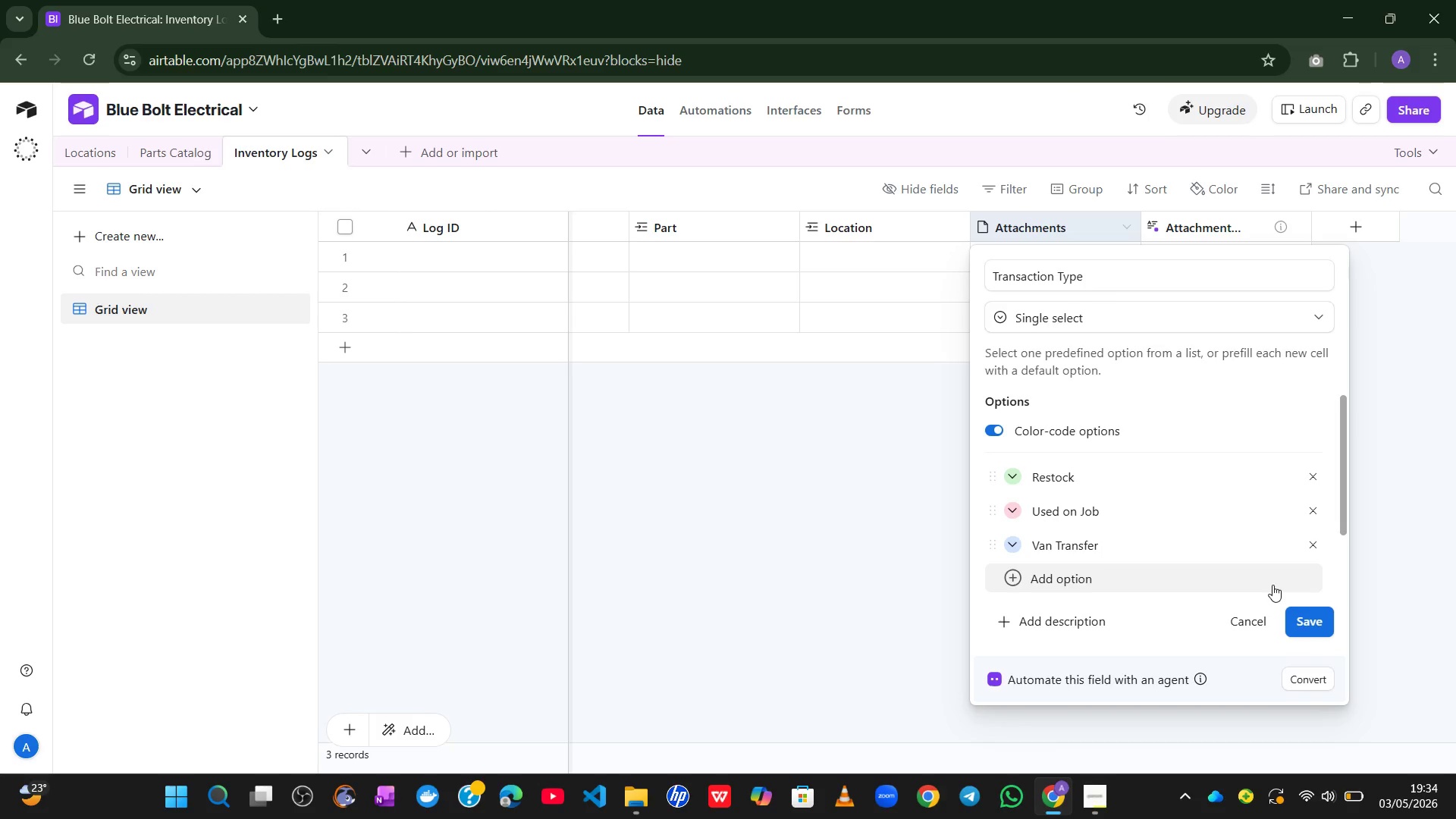 
left_click([1313, 616])
 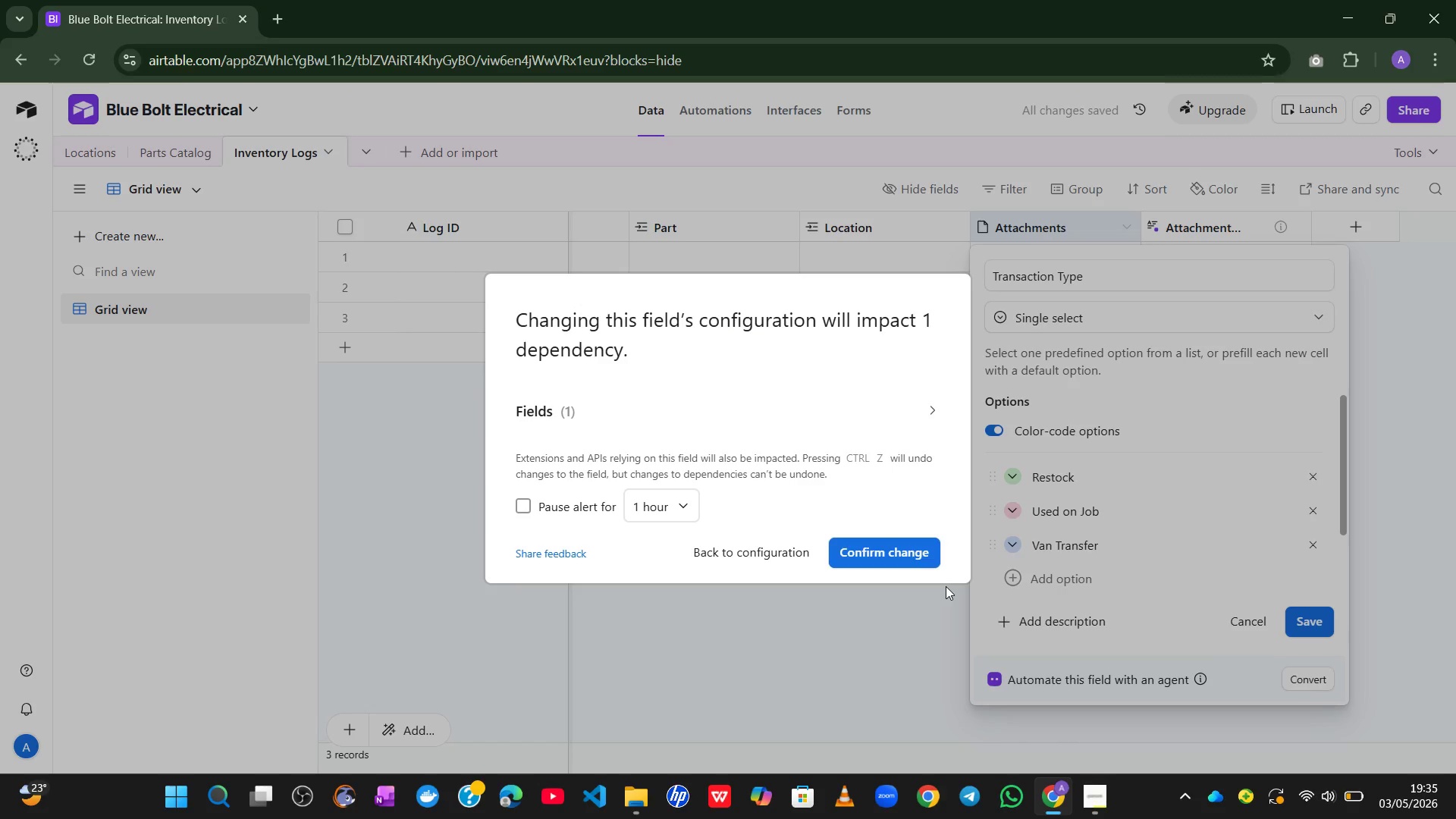 
left_click([891, 545])
 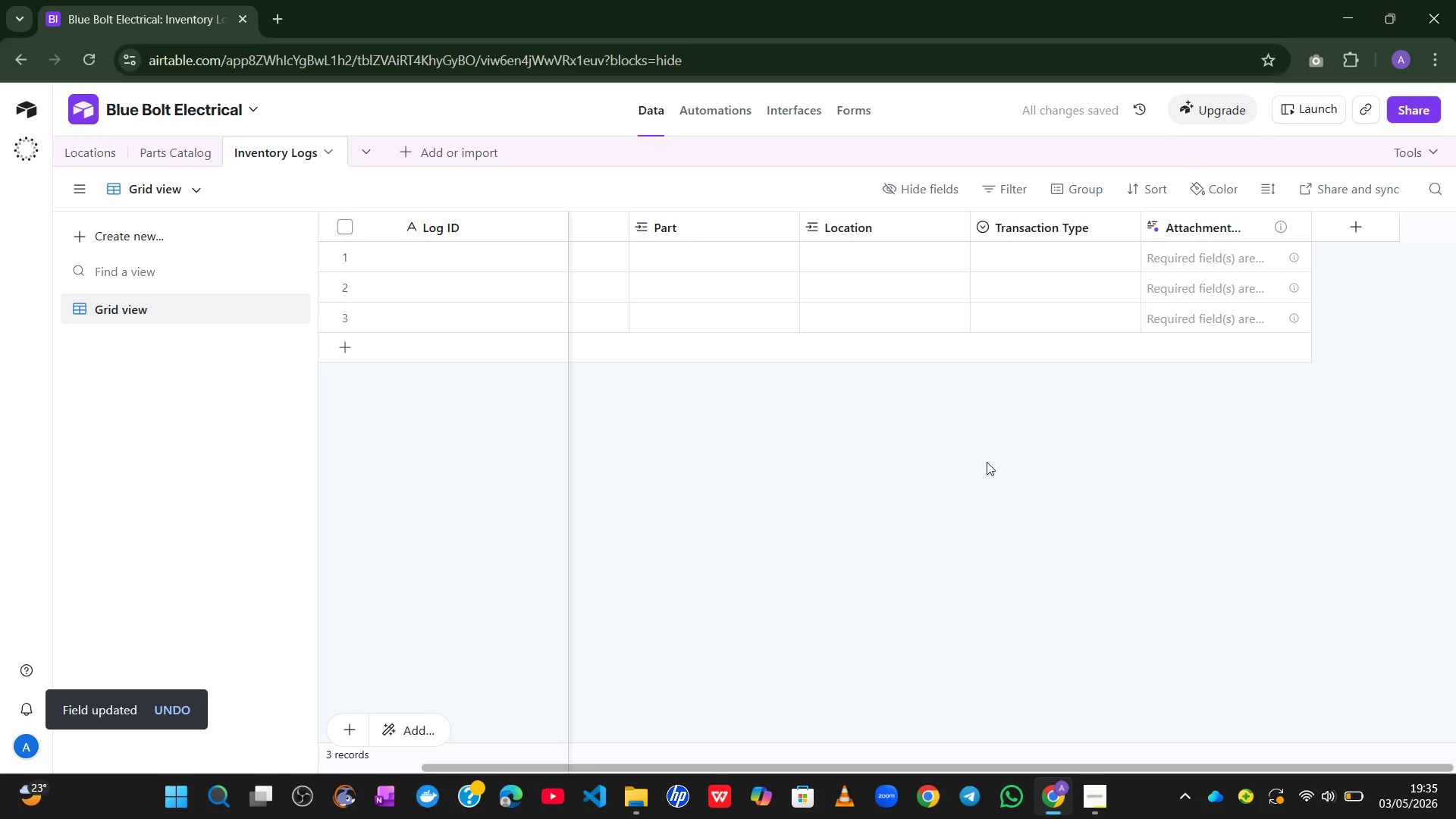 
wait(6.78)
 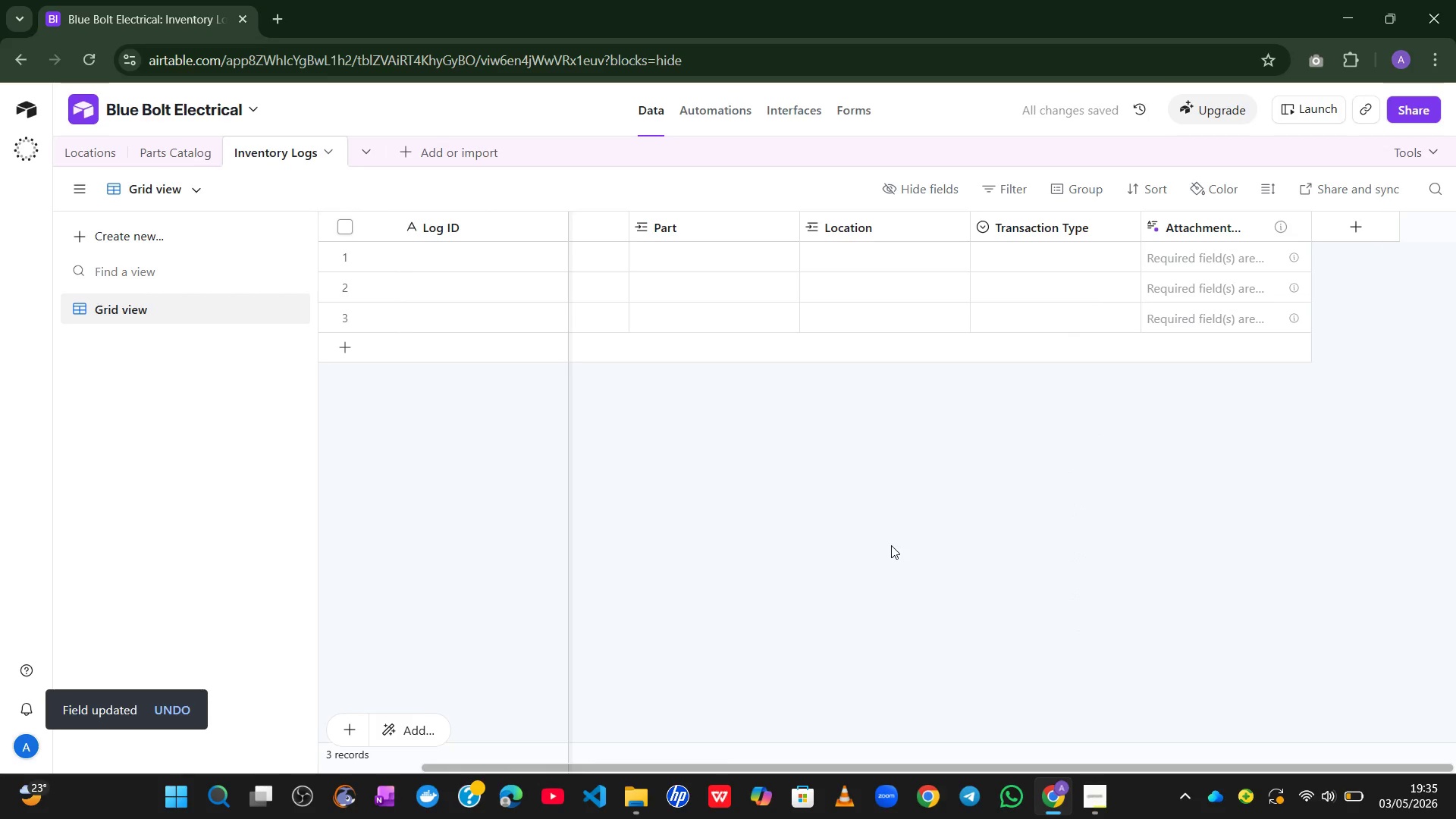 
right_click([1192, 227])
 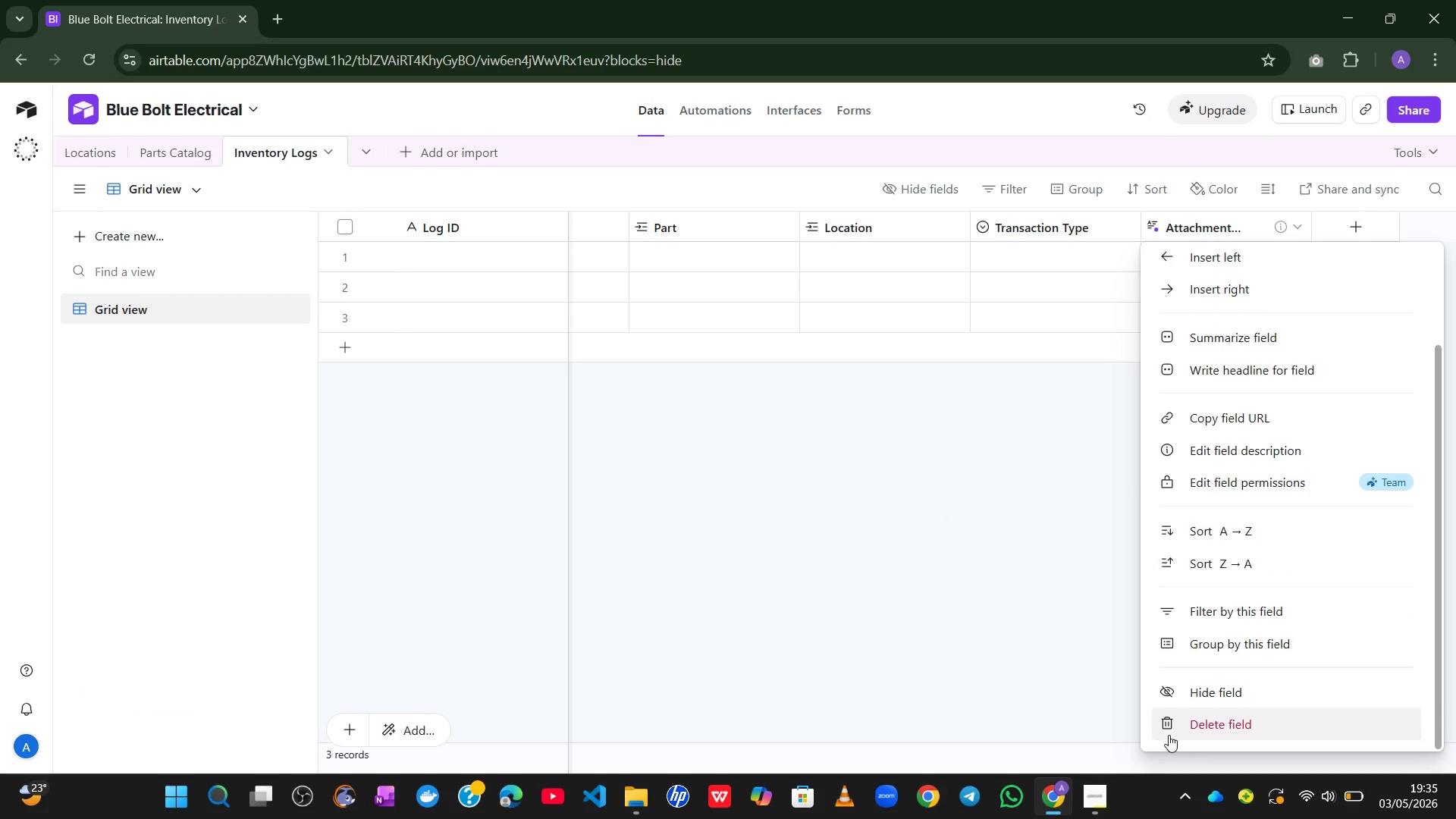 
wait(5.72)
 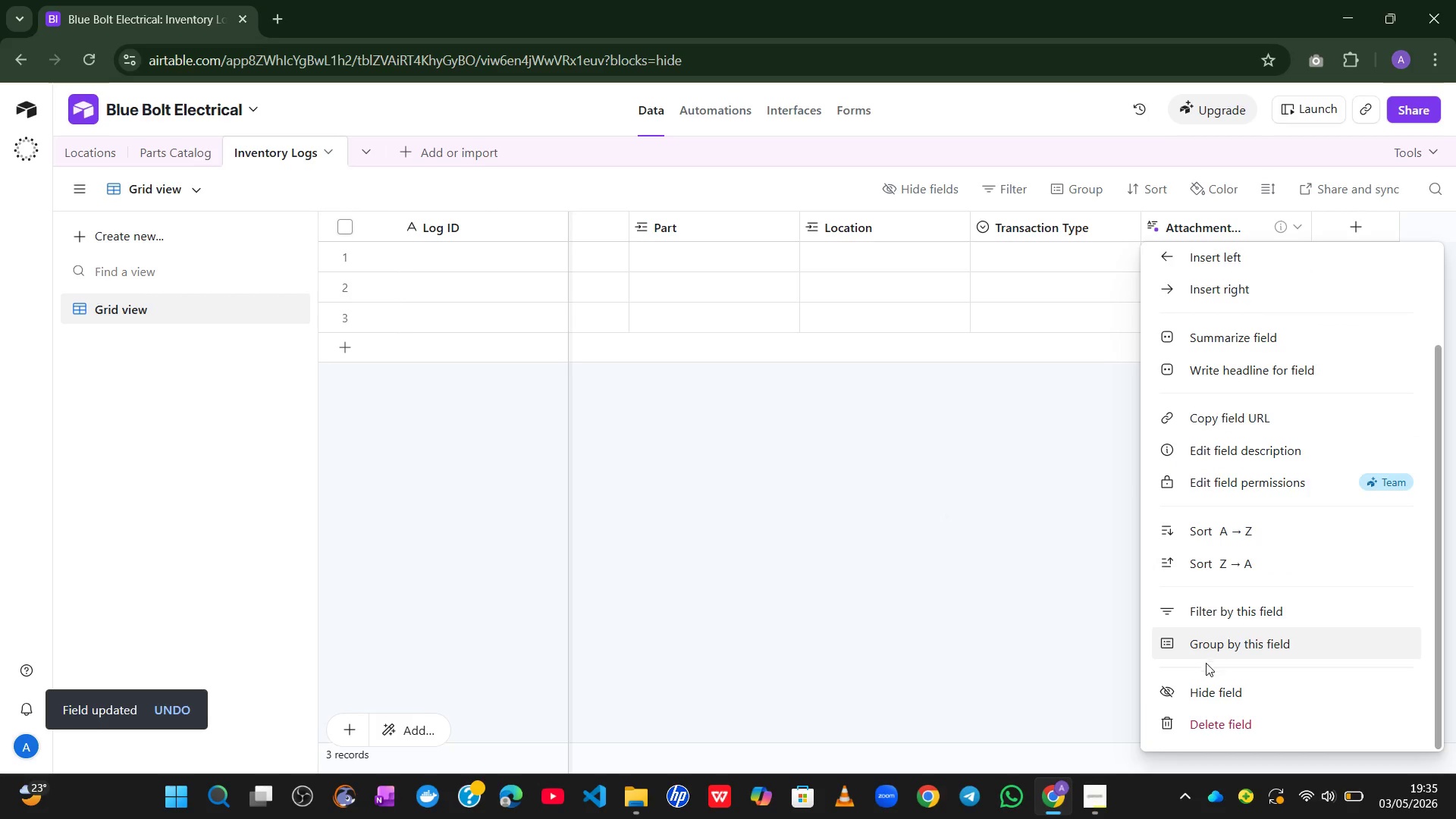 
left_click([1225, 725])
 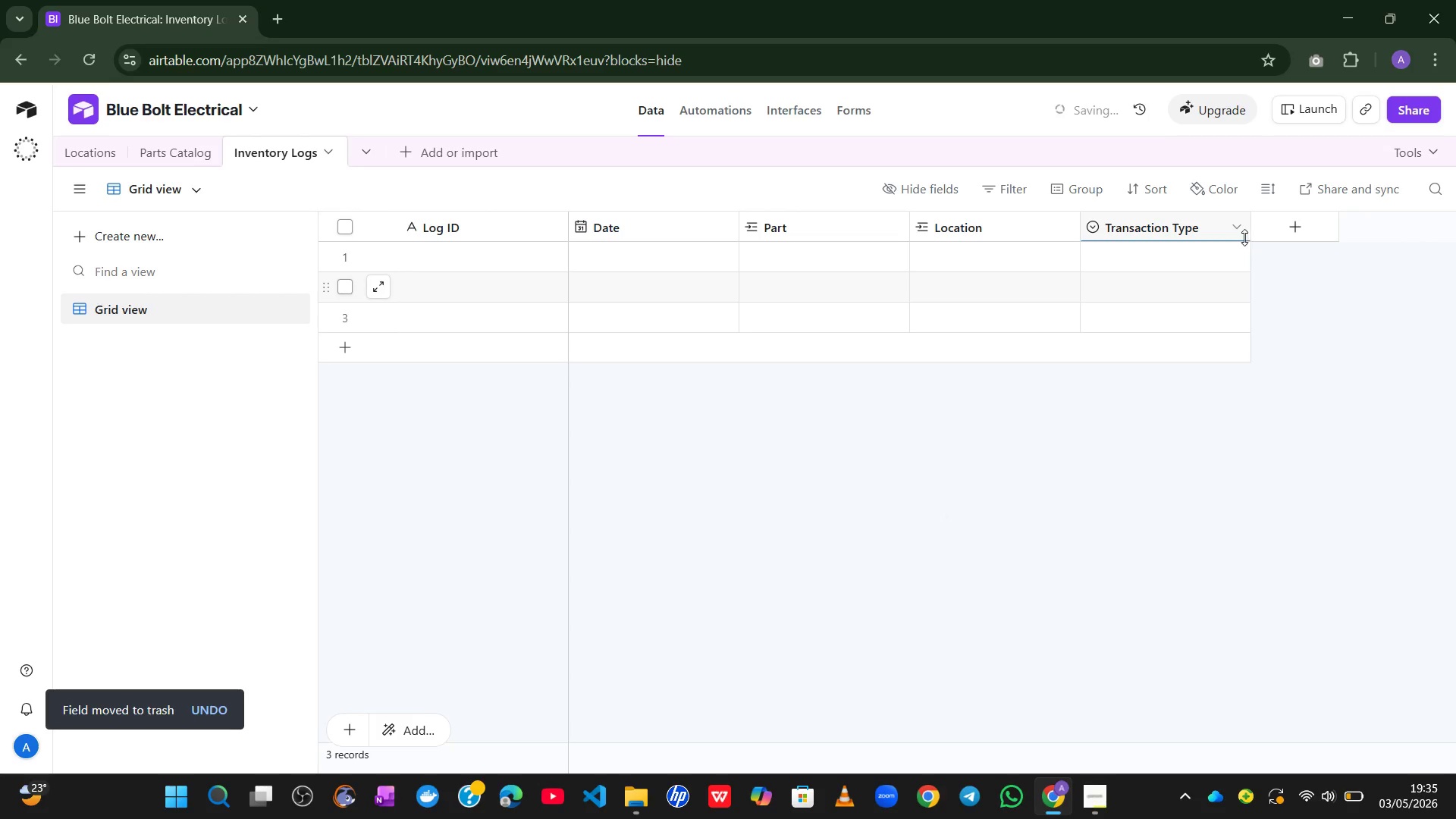 
left_click([1275, 227])
 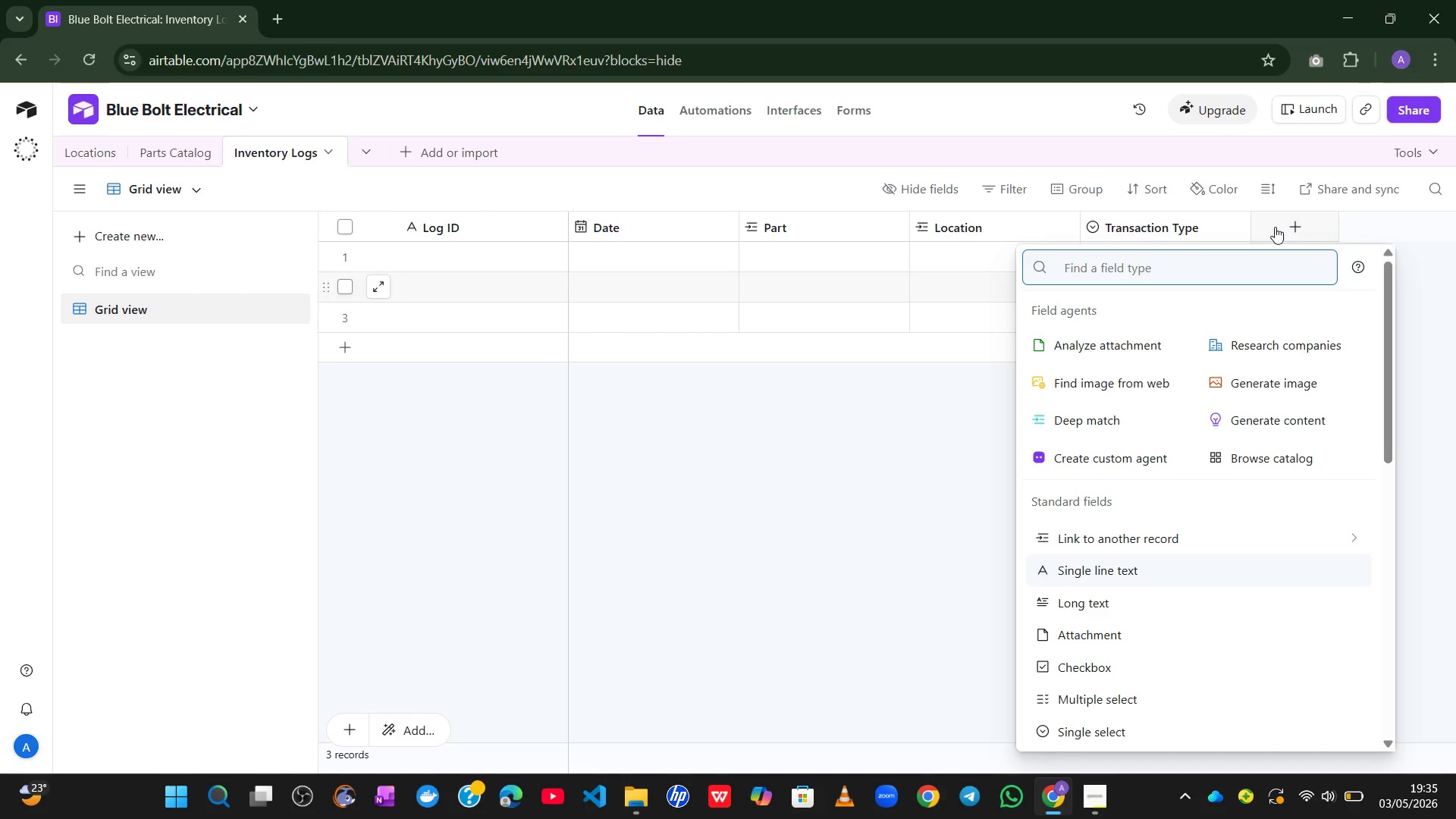 
wait(15.48)
 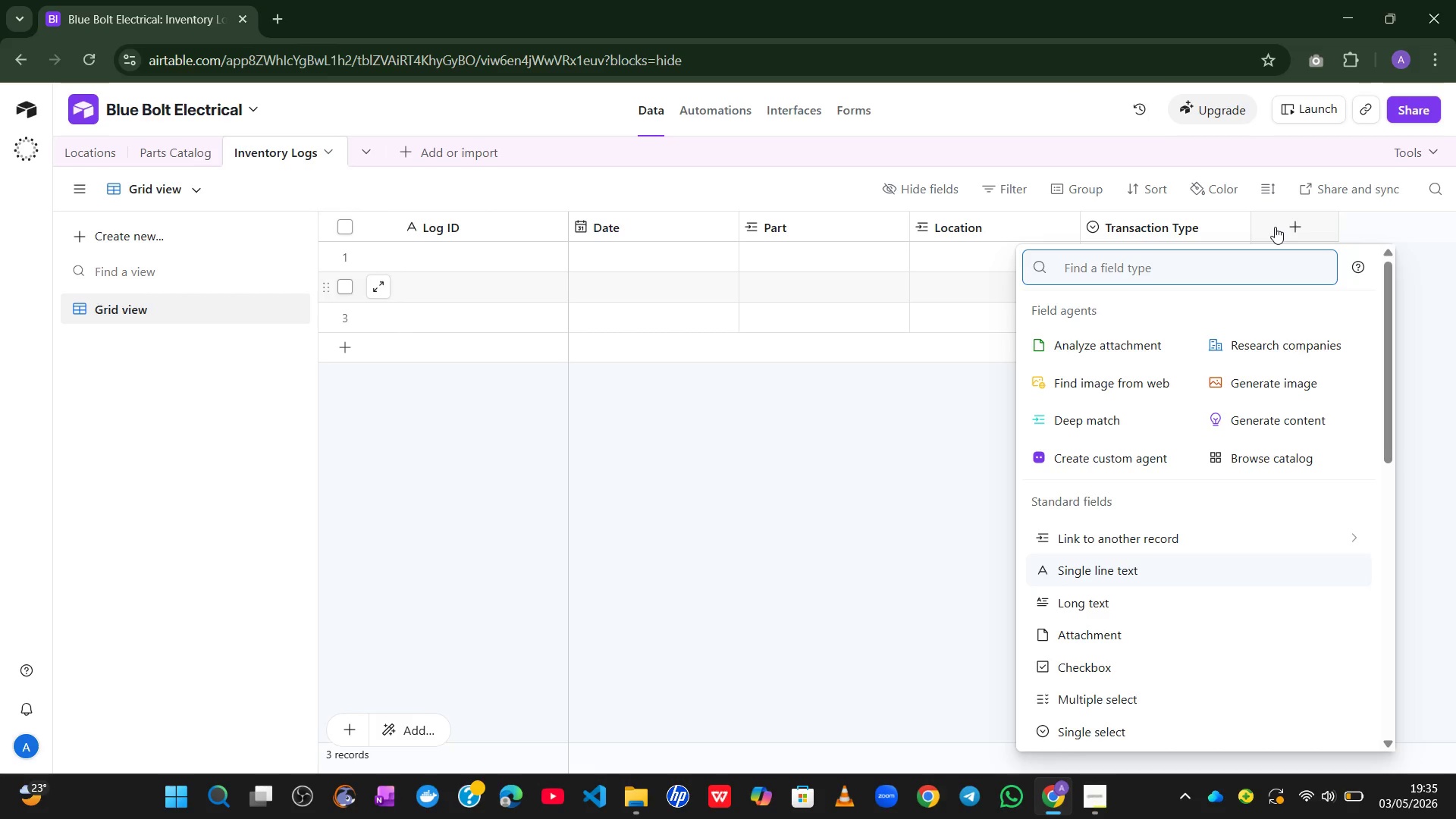 
left_click([1150, 652])
 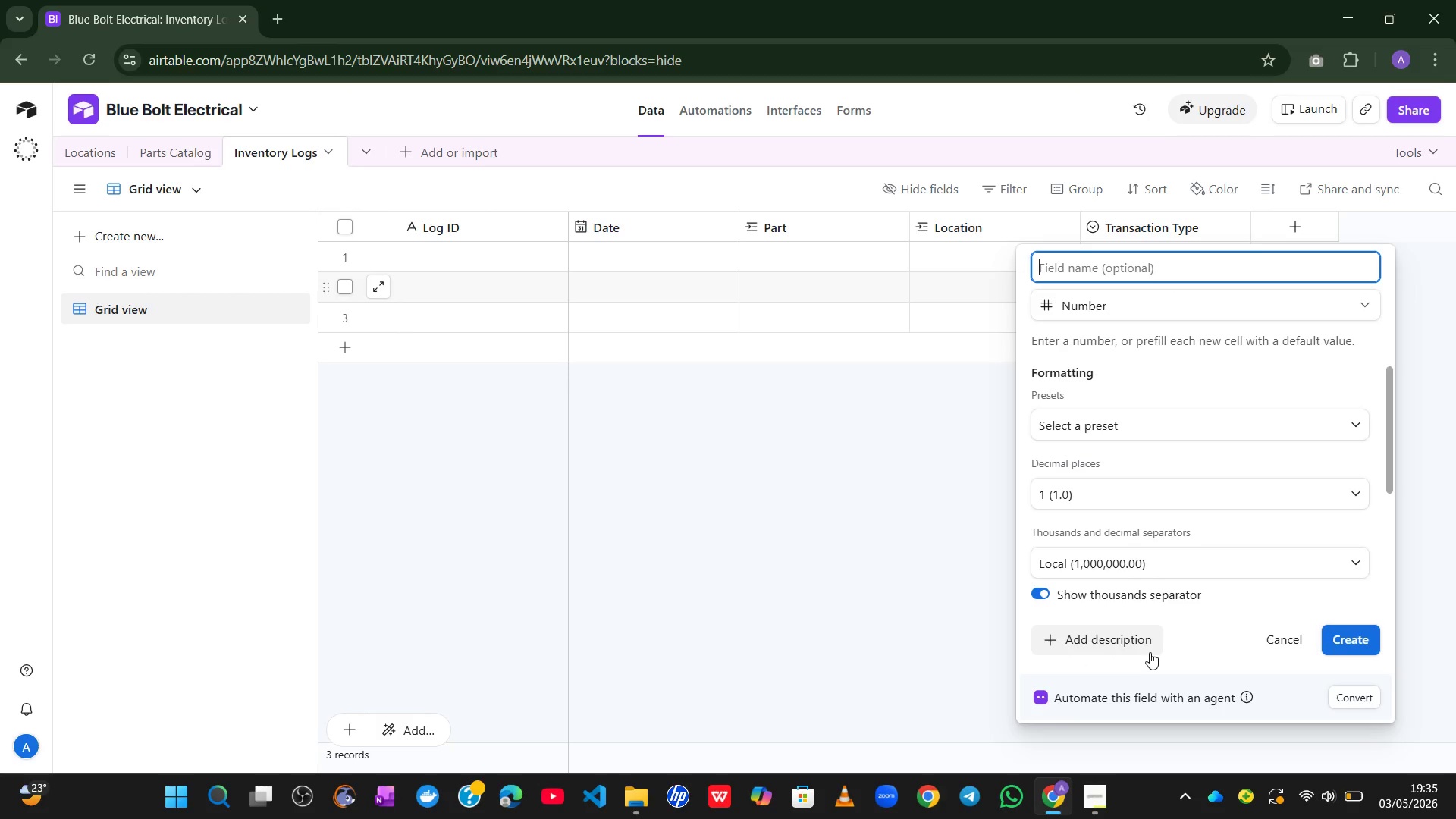 
key(Shift+Q)
 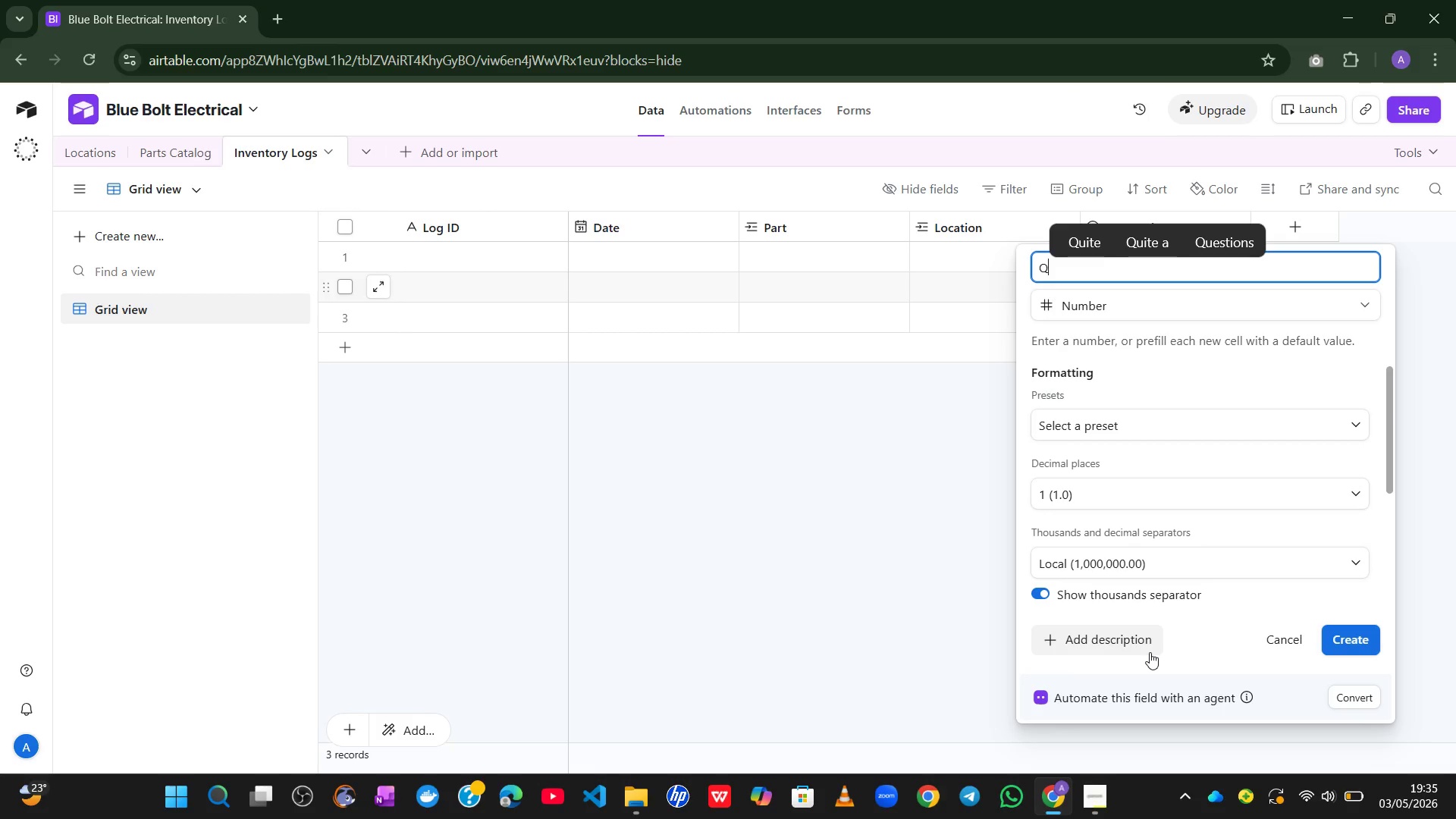 
type(uantity)
 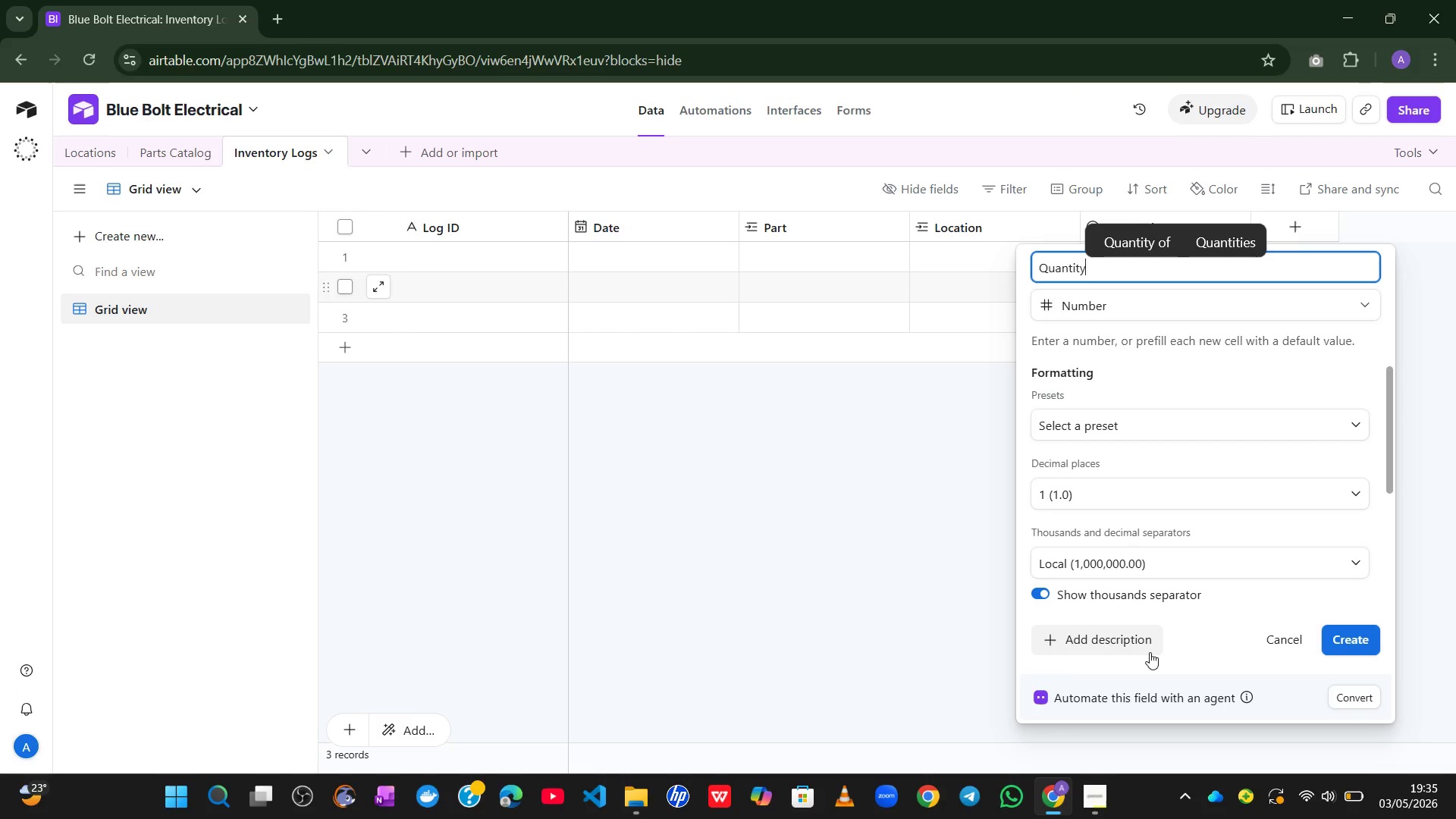 
wait(7.53)
 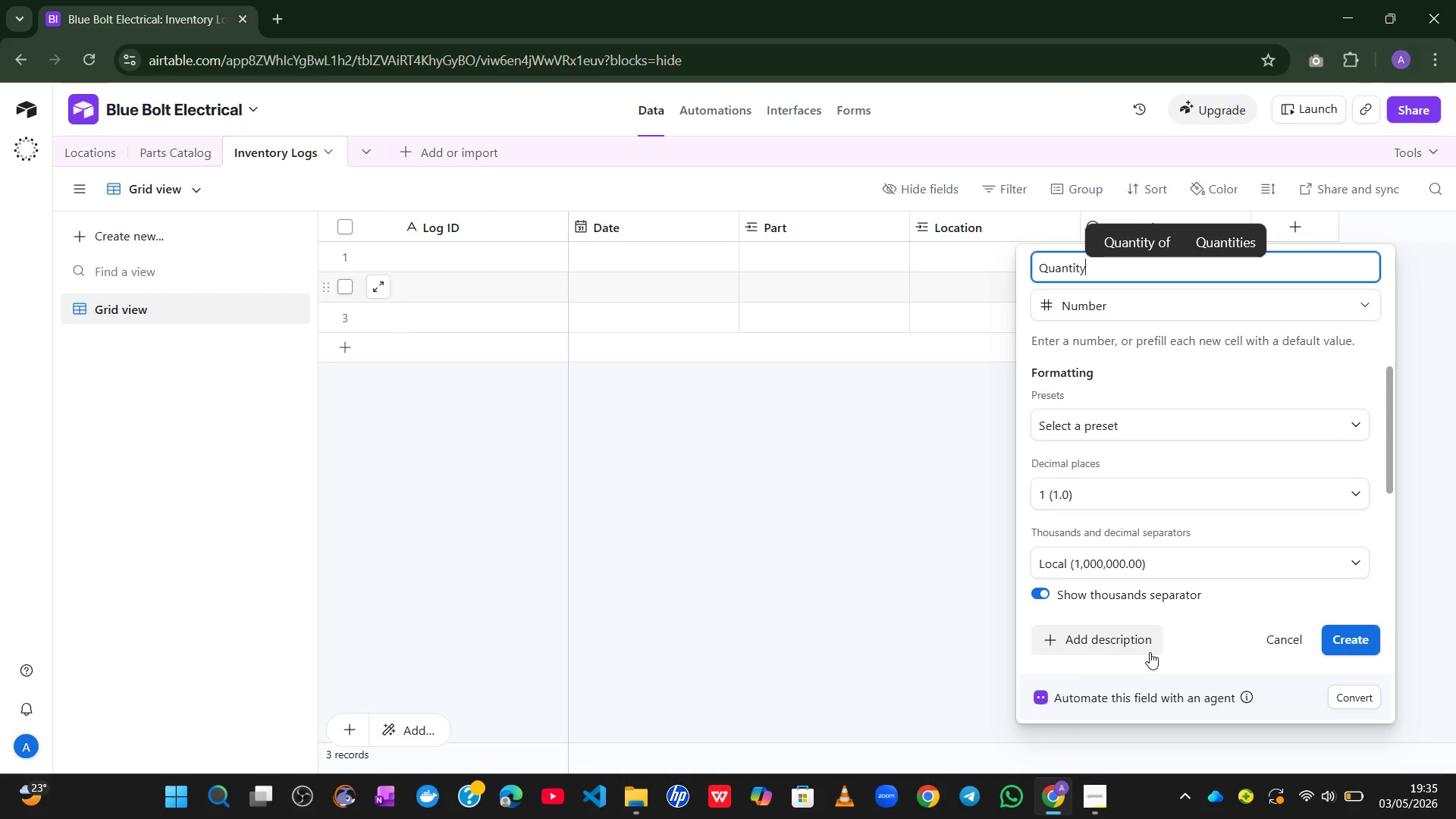 
left_click([1349, 642])
 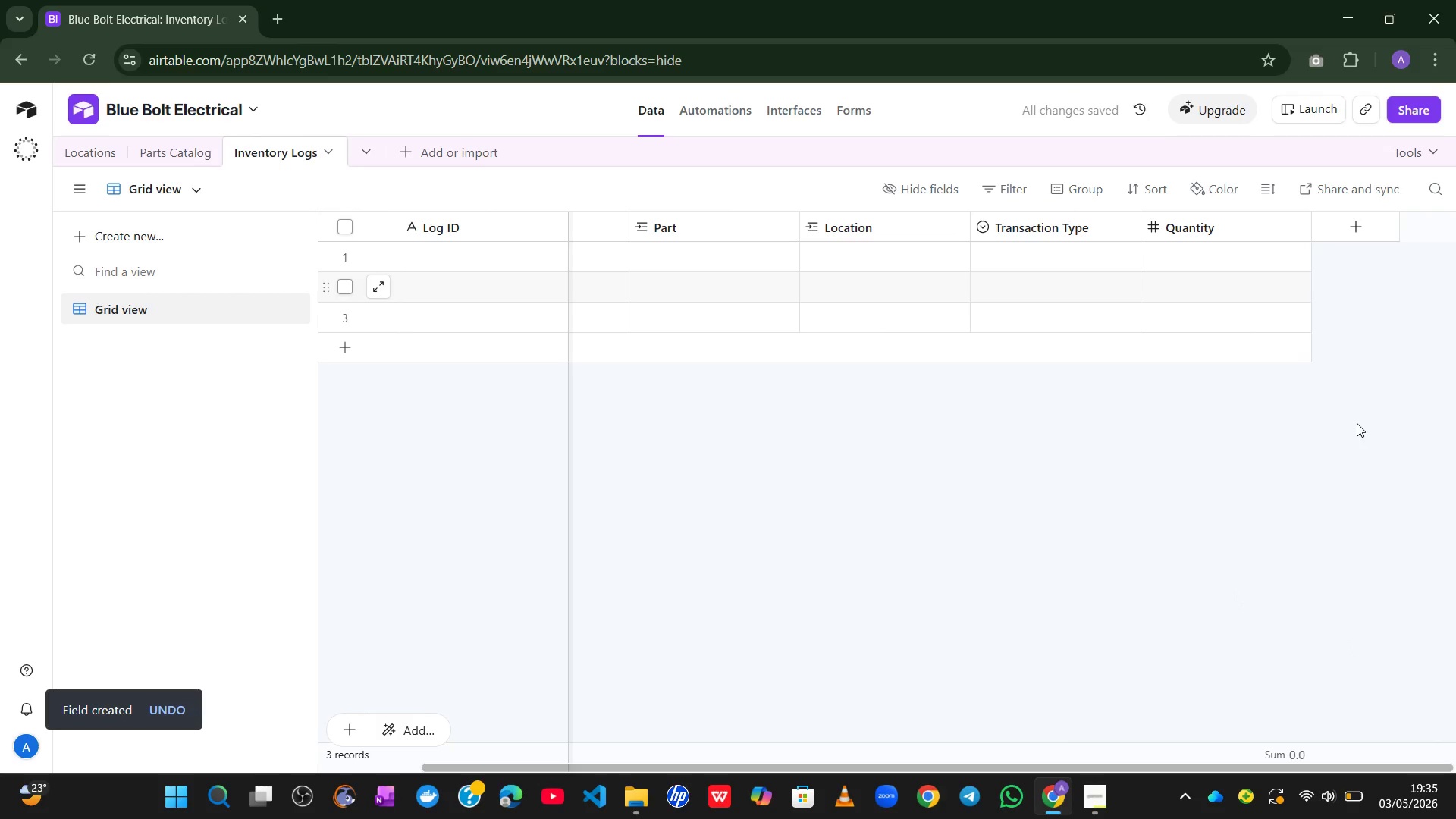 
wait(5.88)
 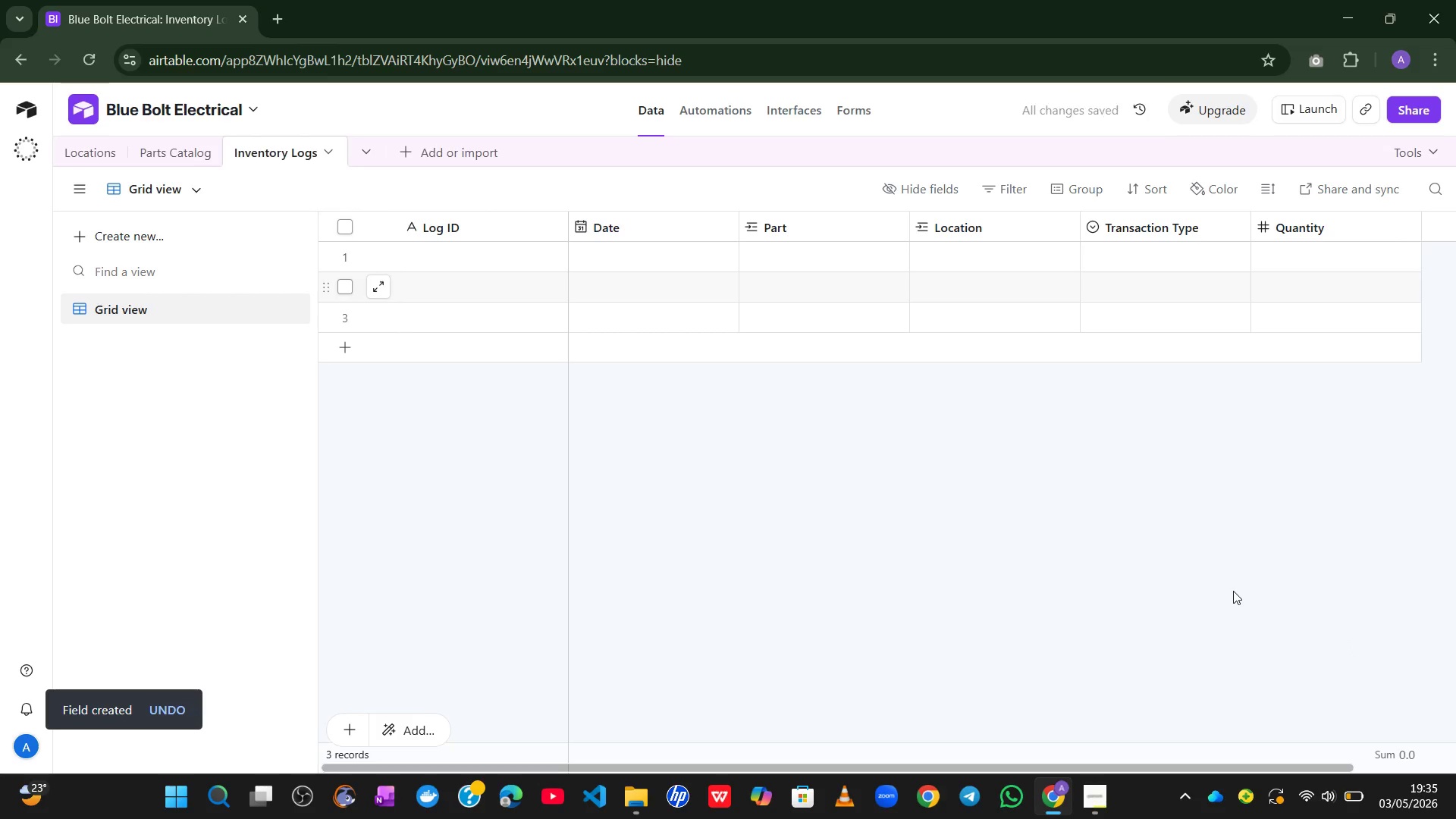 
left_click([1336, 209])
 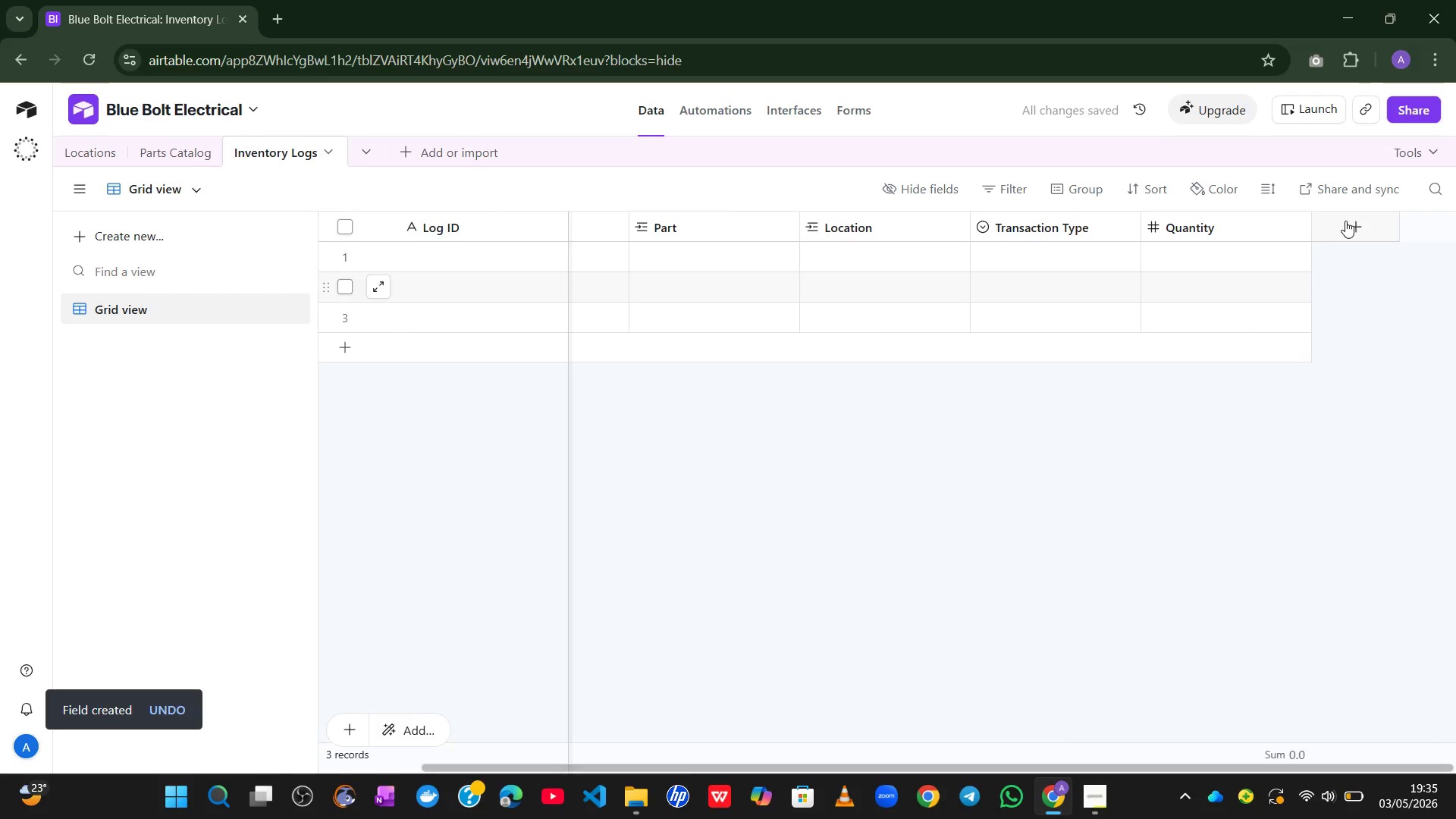 
left_click([1345, 221])
 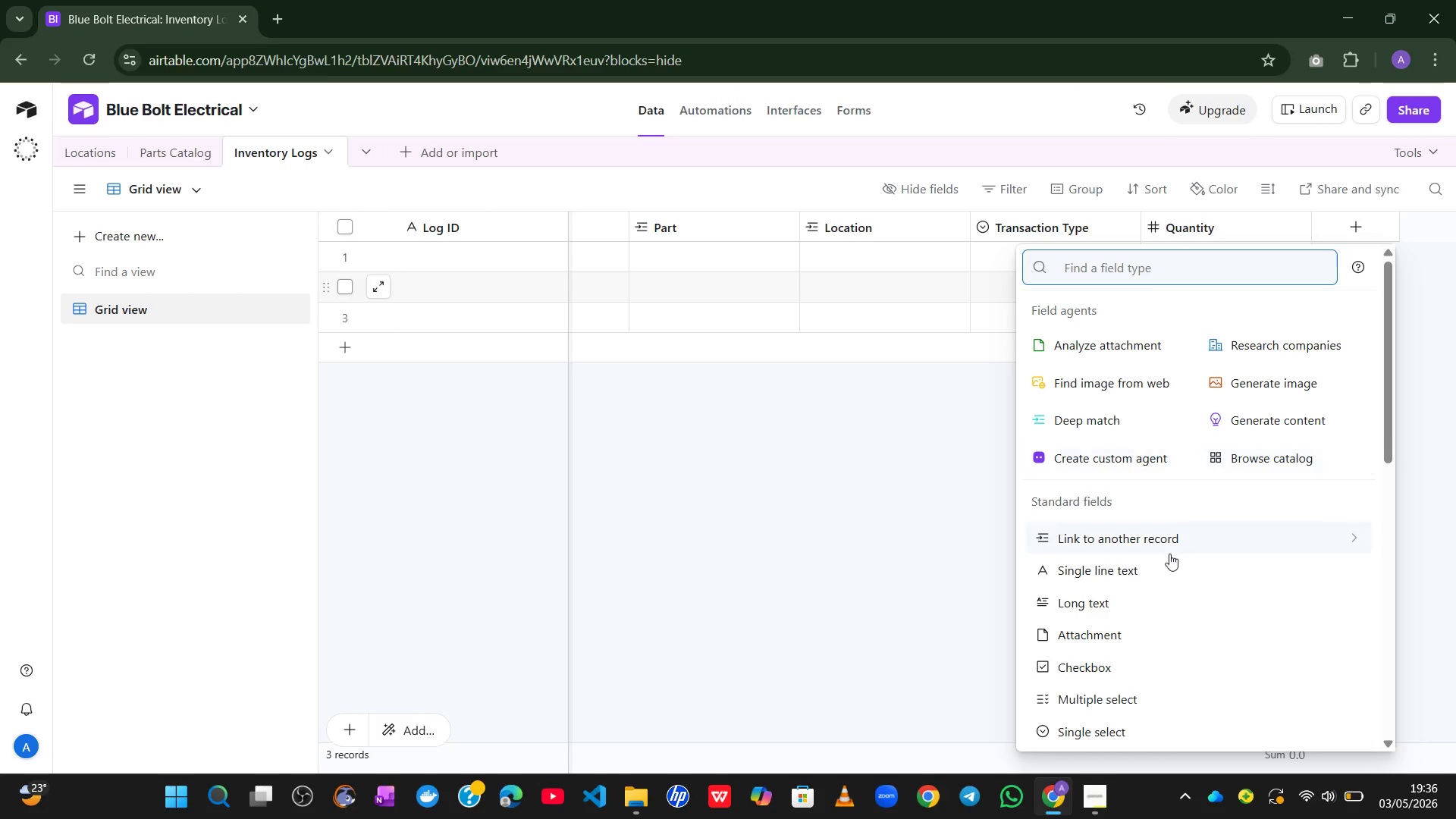 
left_click([1159, 579])
 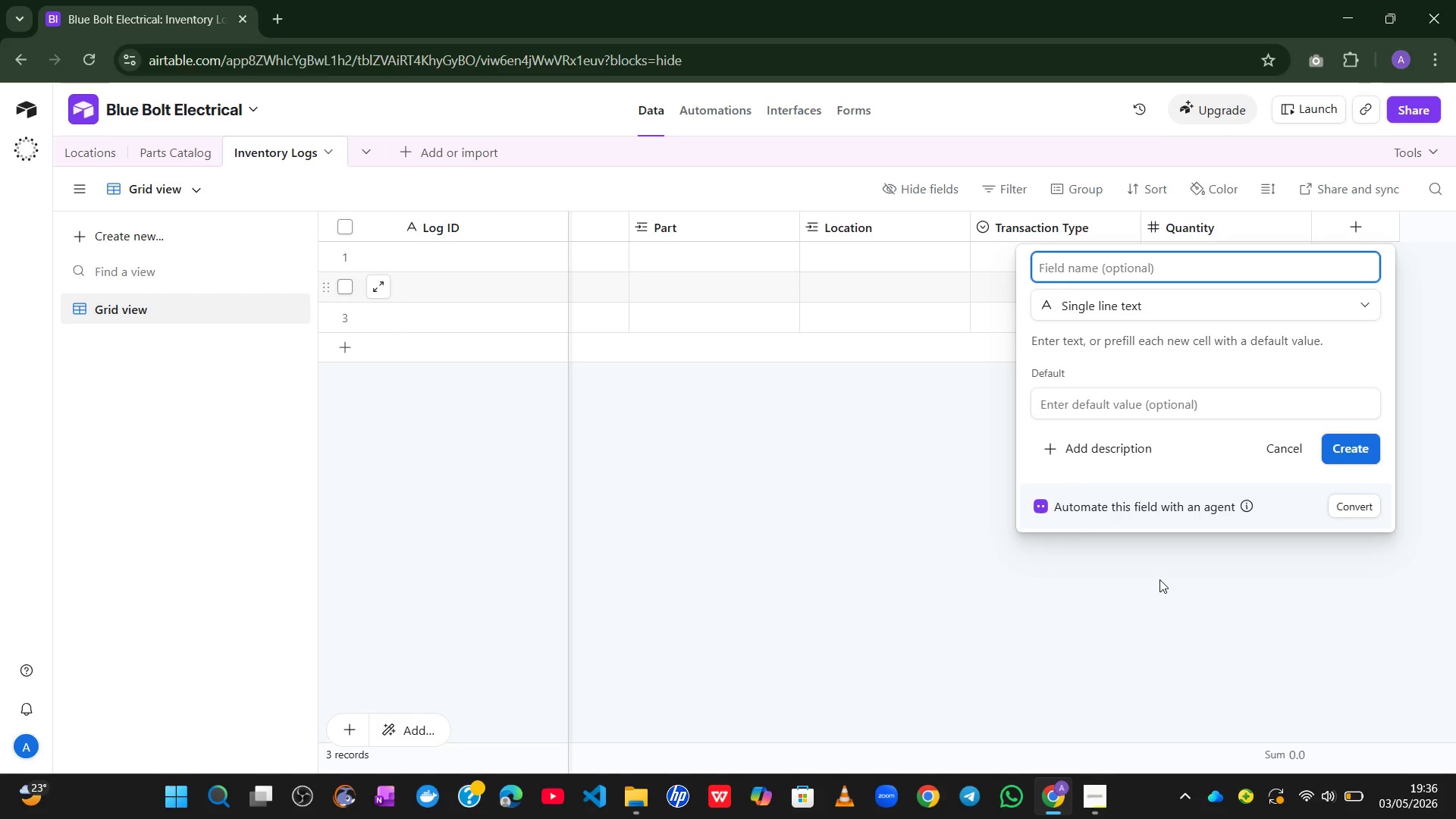 
type(Tech)
 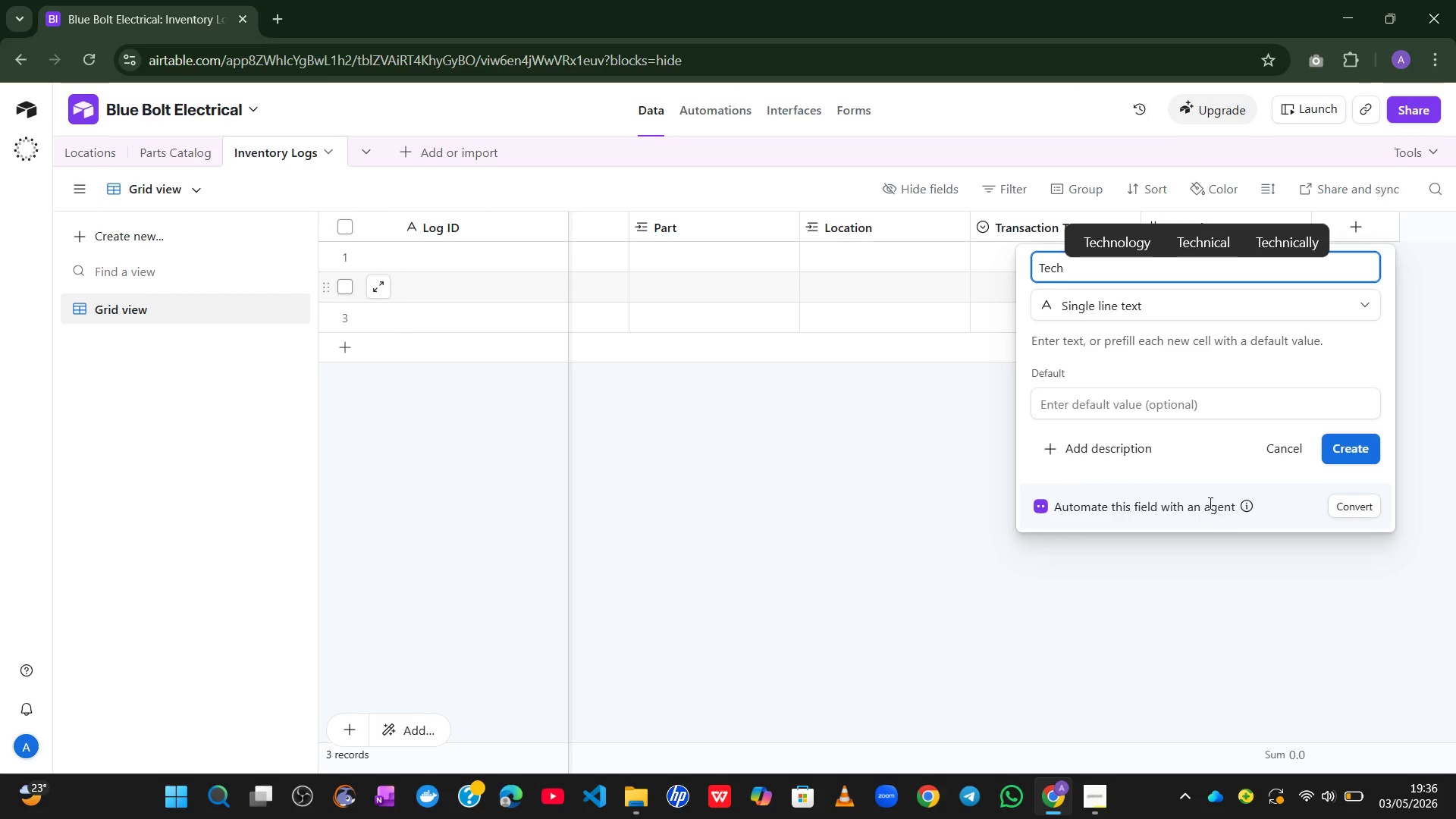 
type(nici)
 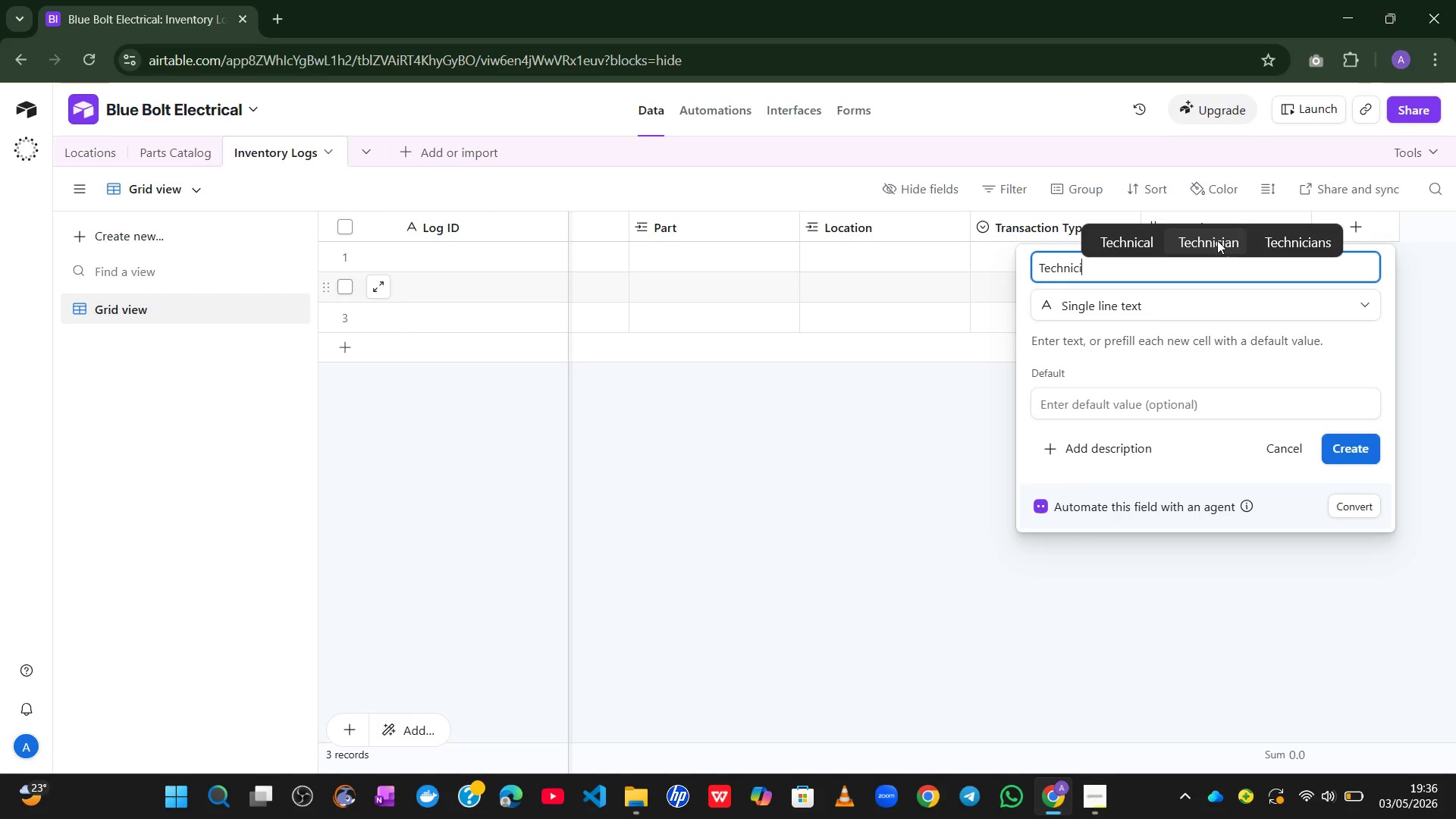 
left_click([1216, 239])
 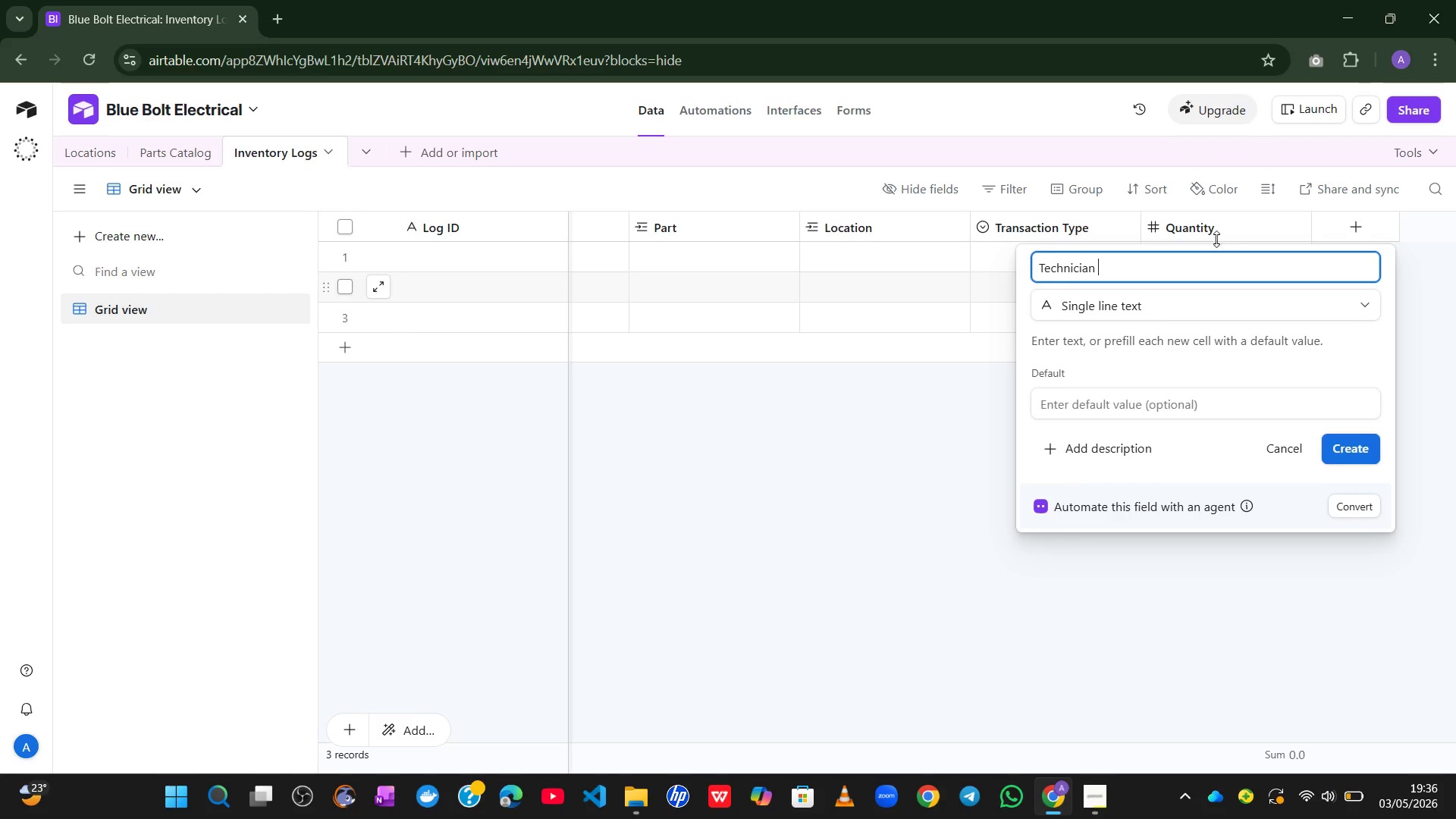 
type(Name)
 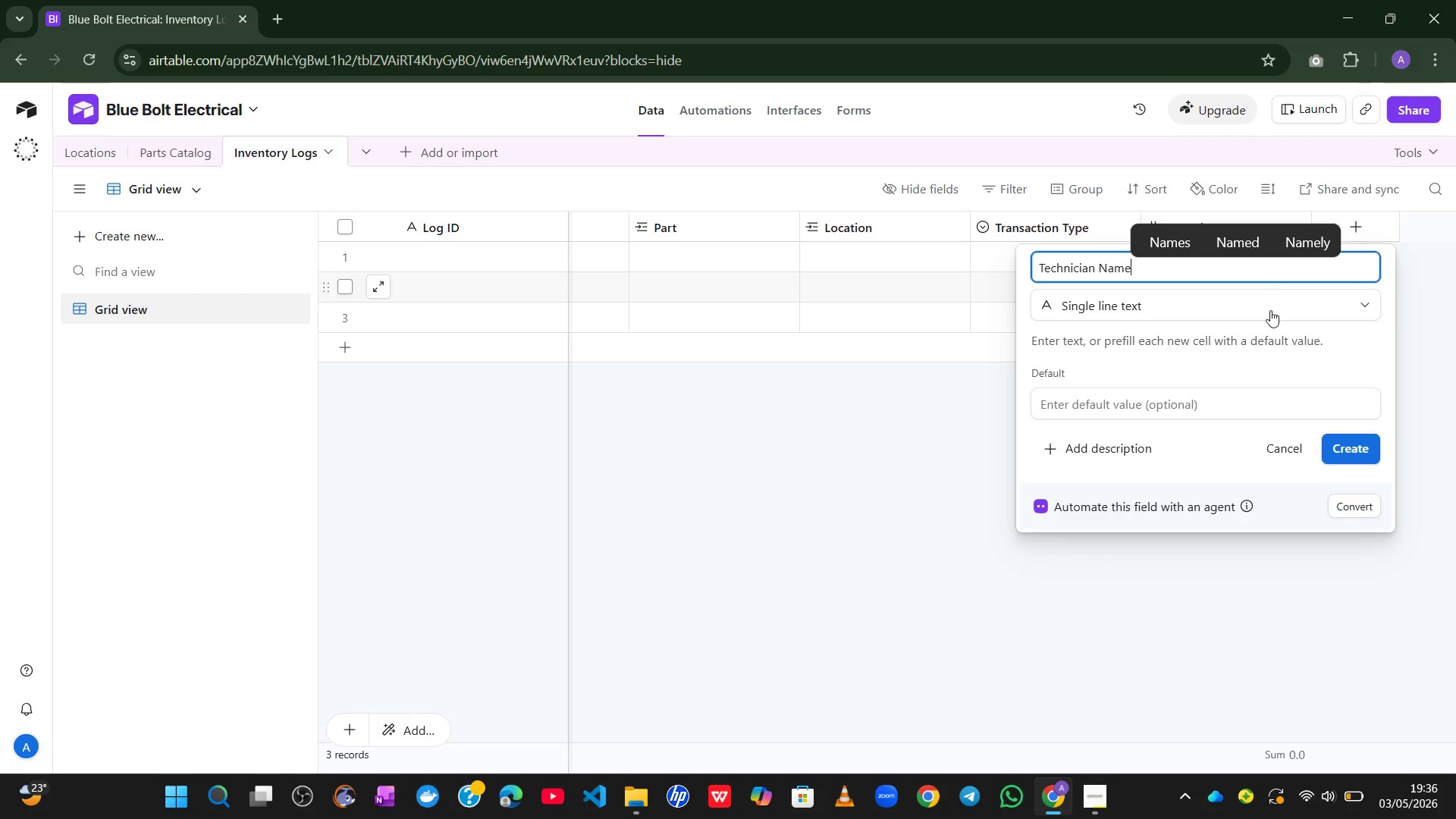 
wait(6.14)
 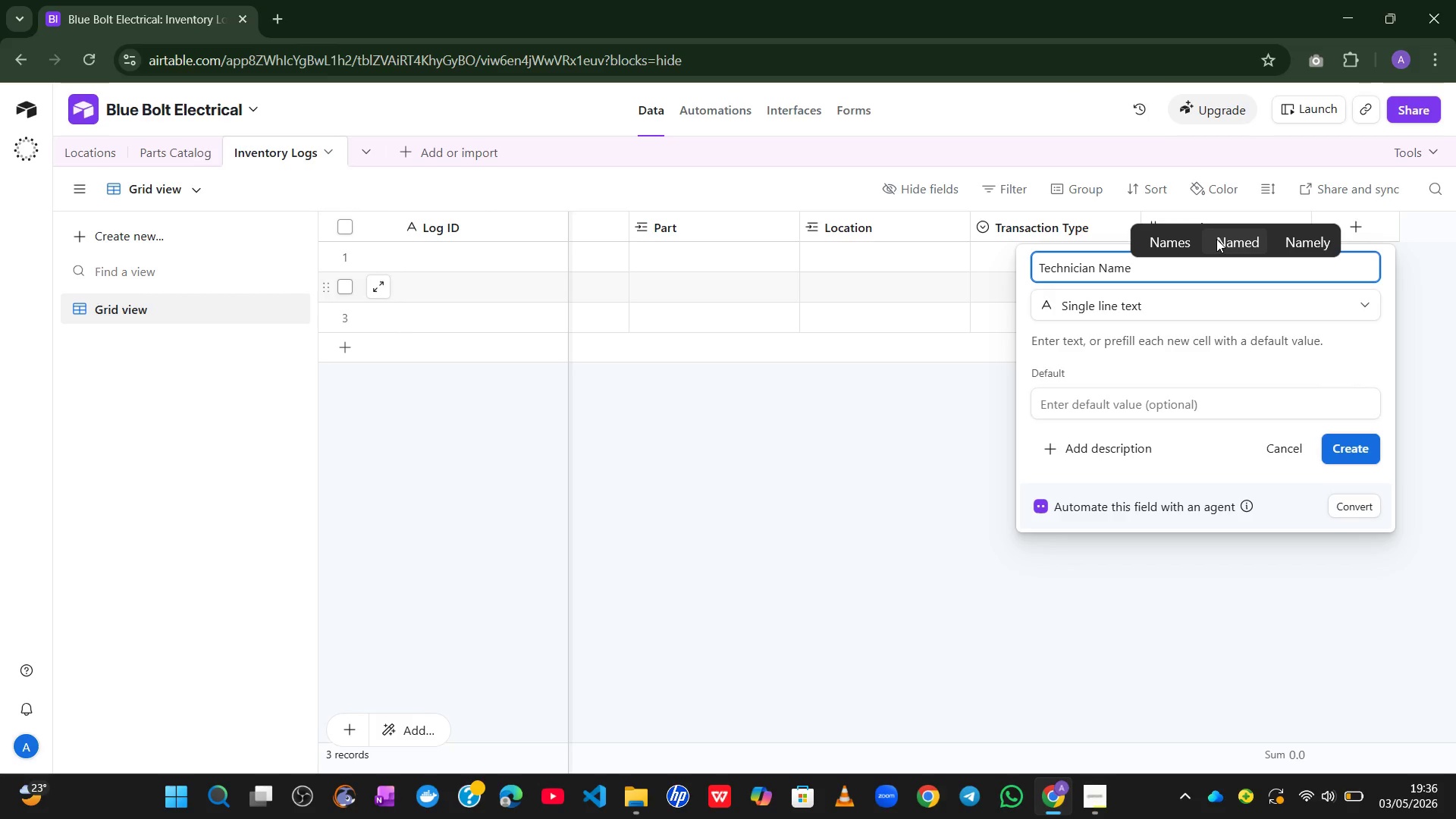 
left_click([1342, 451])
 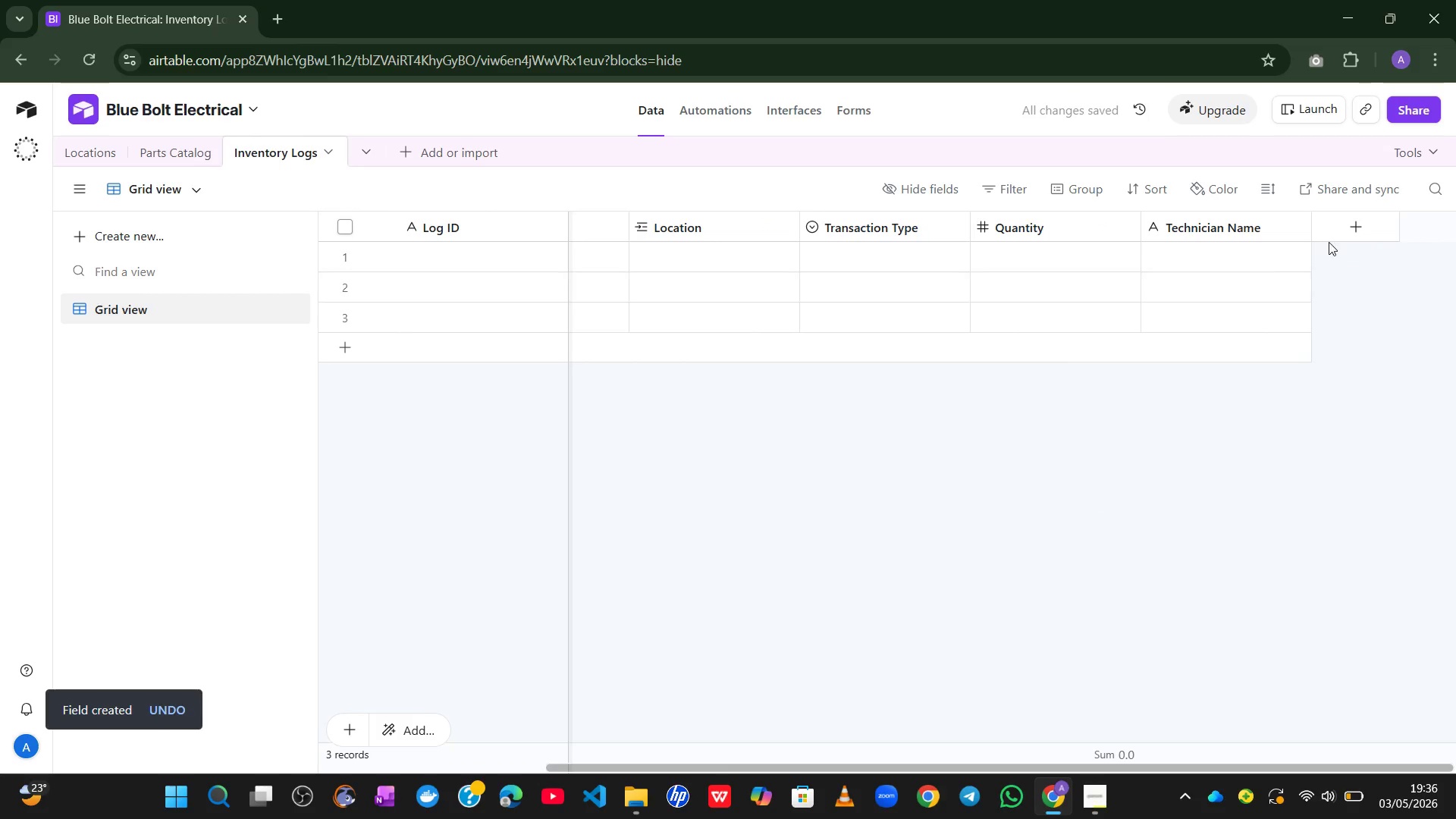 
left_click([1346, 217])
 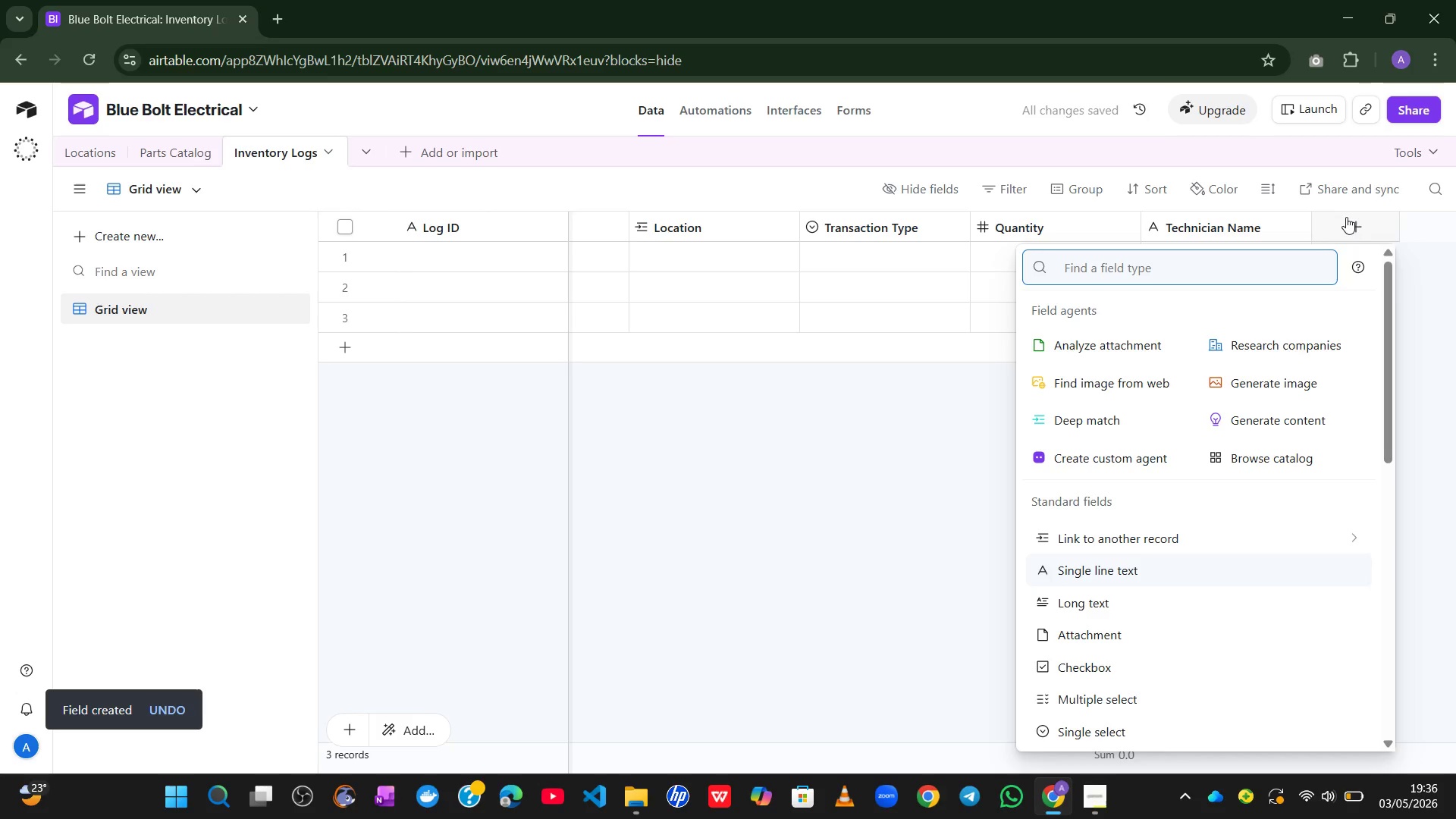 
wait(8.24)
 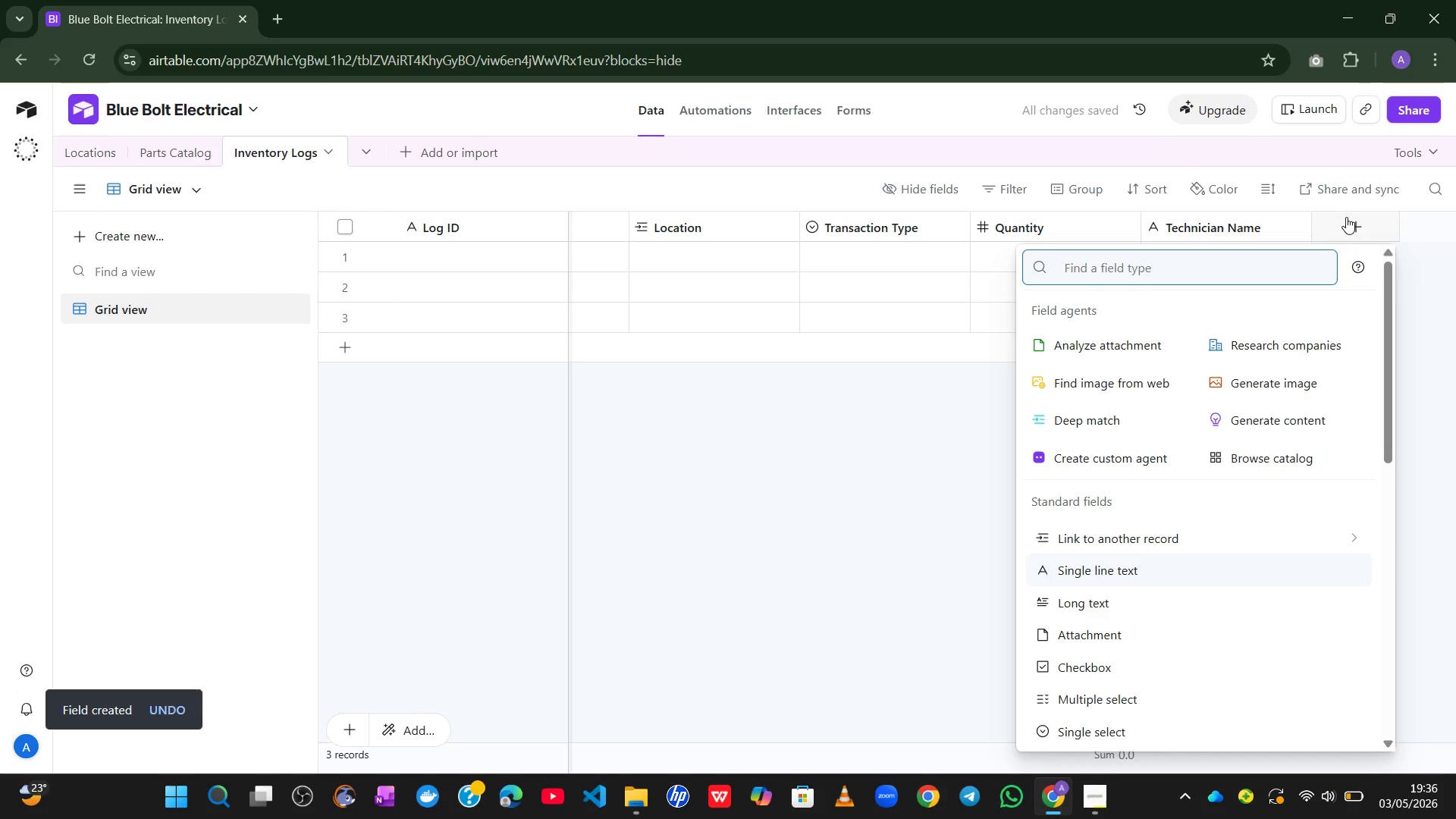 
left_click([1101, 606])
 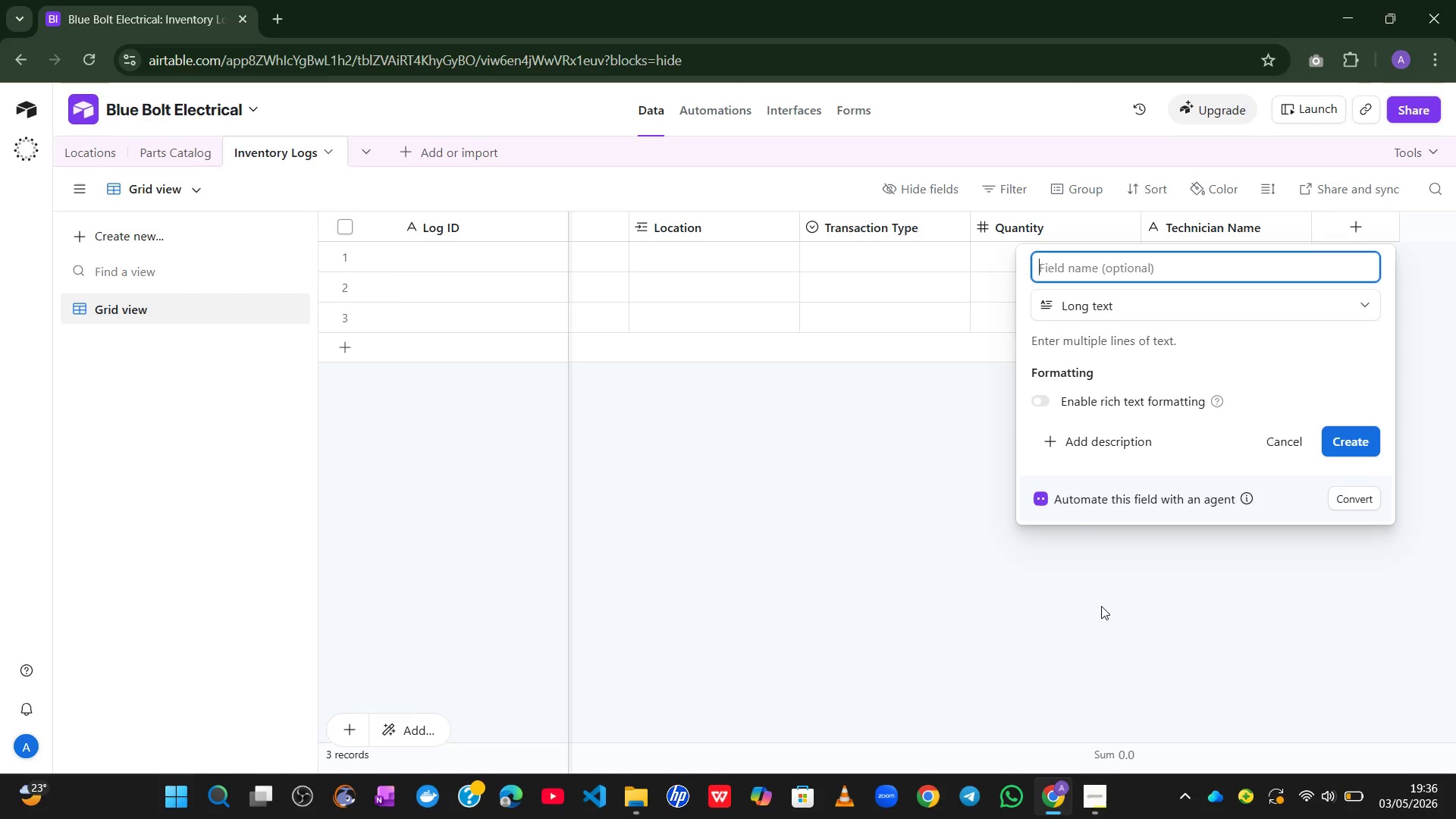 
type(Notes)
 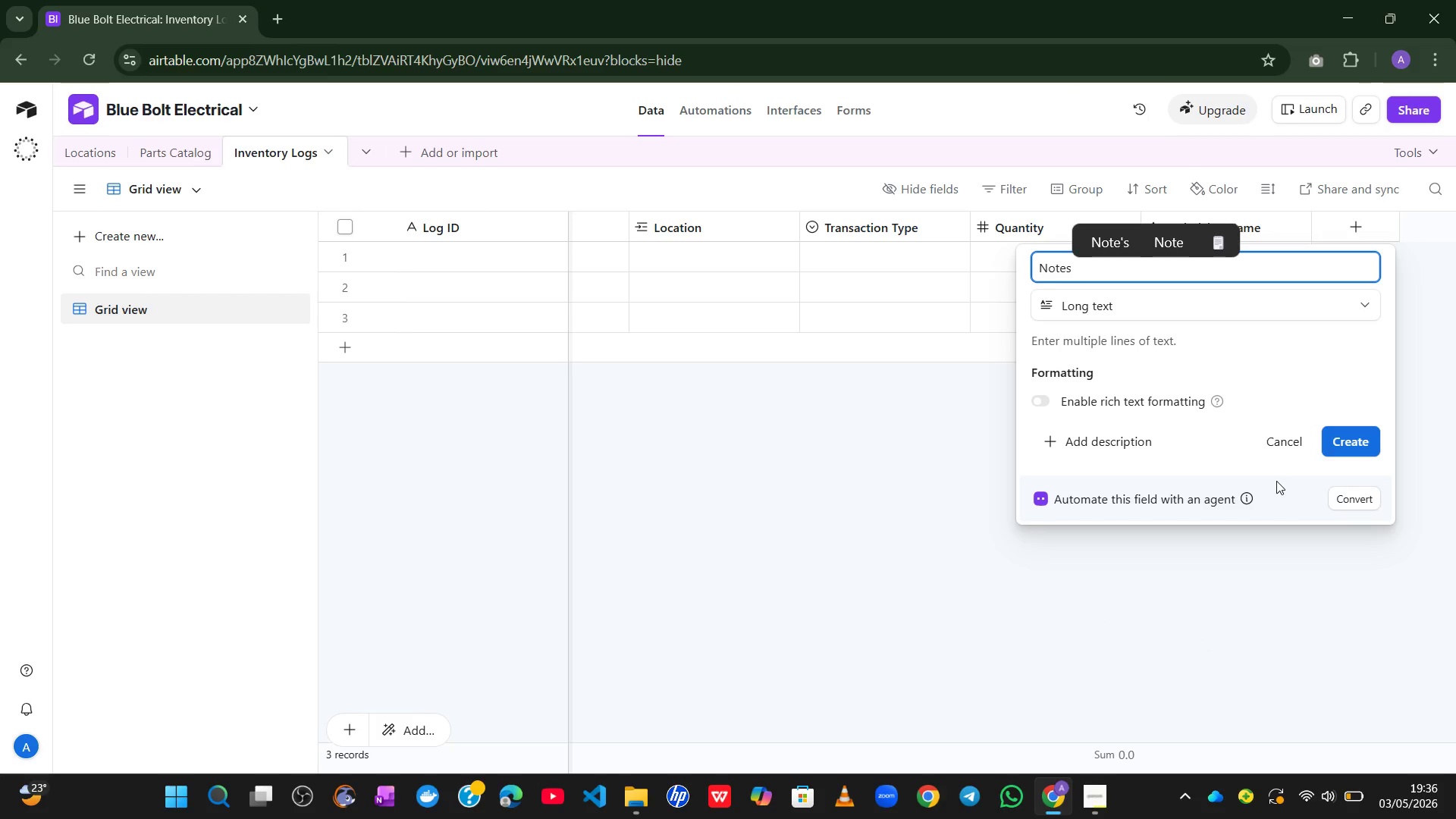 
left_click([1347, 436])
 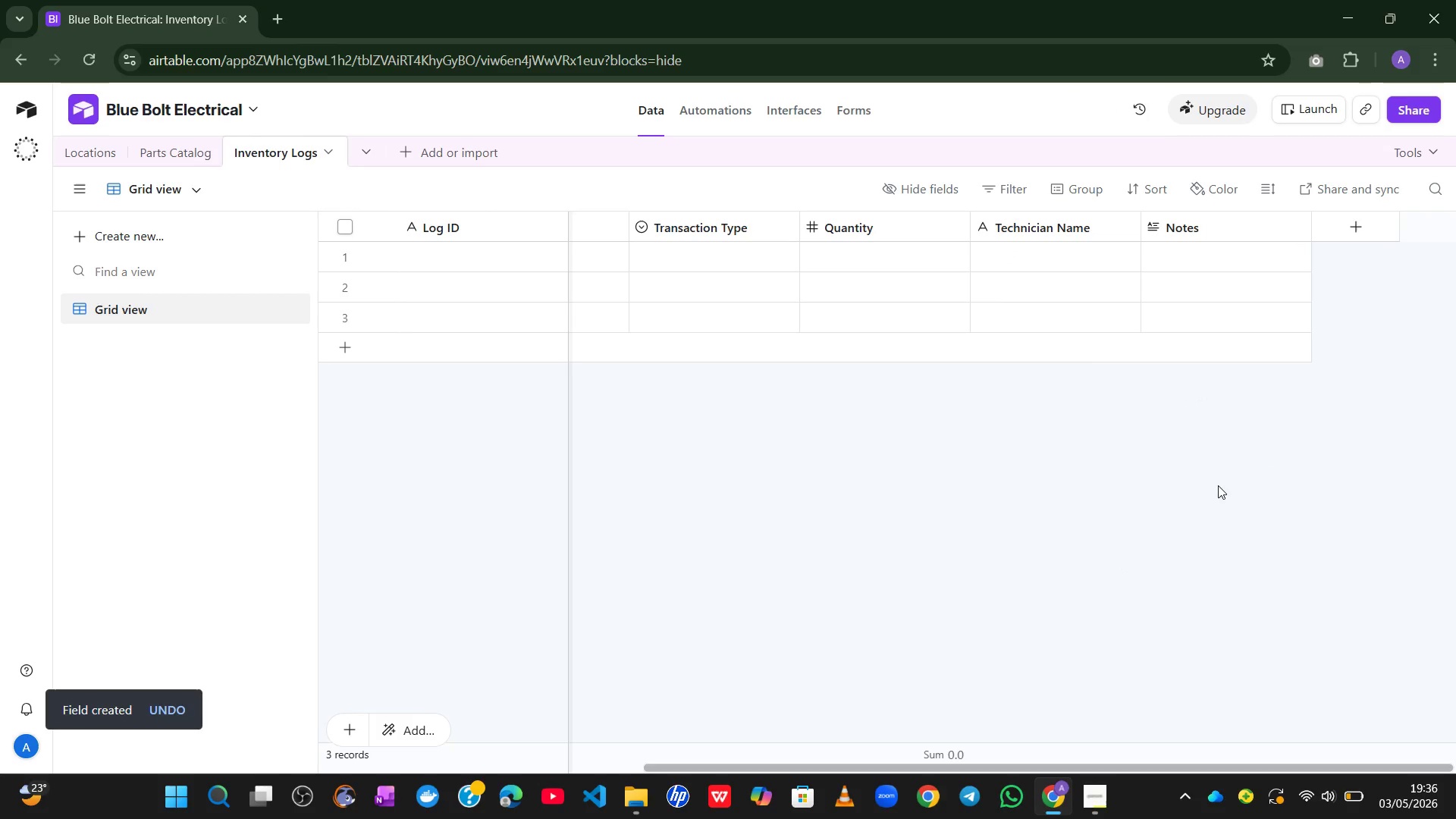 
wait(13.23)
 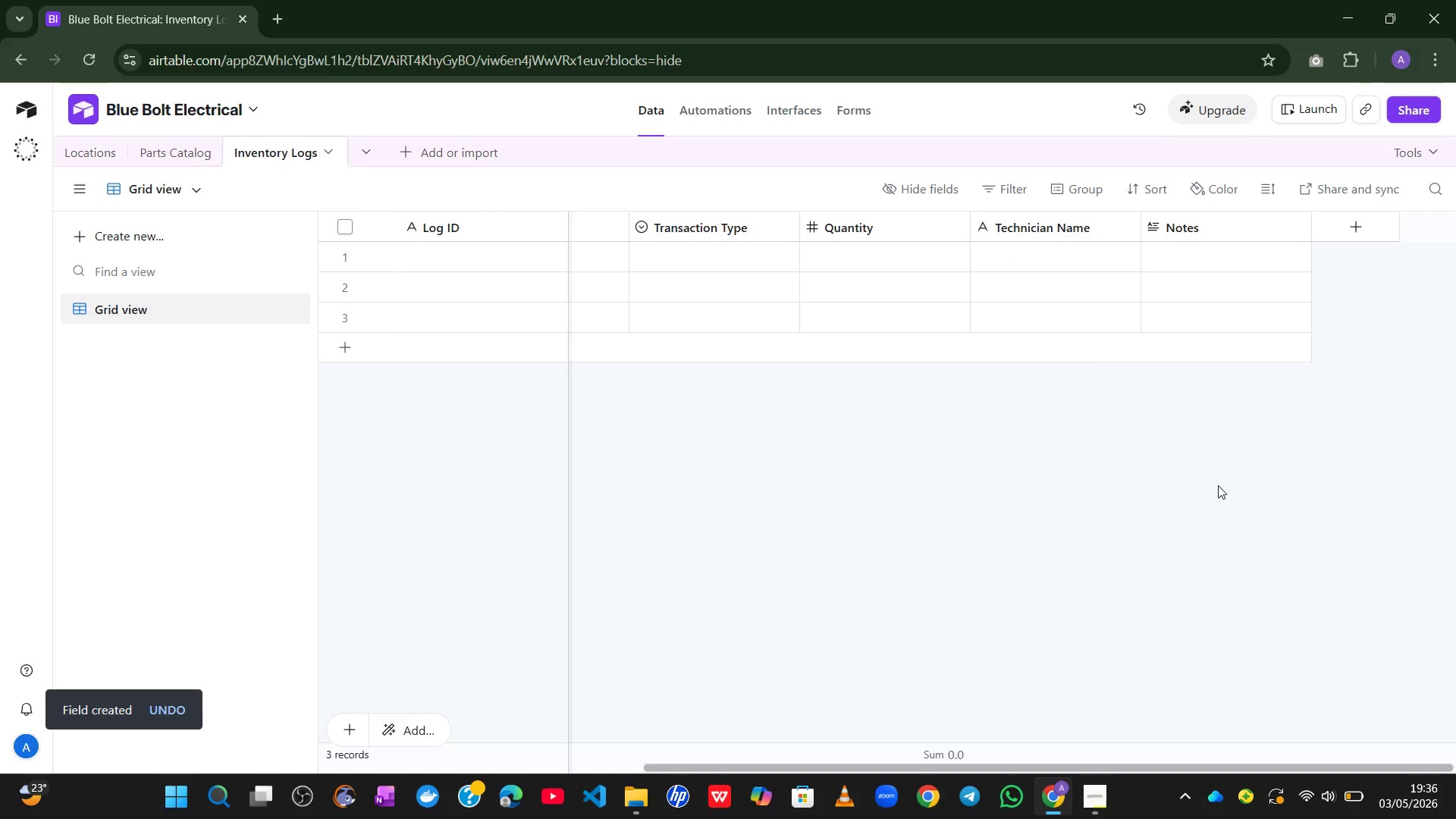 
left_click([481, 259])
 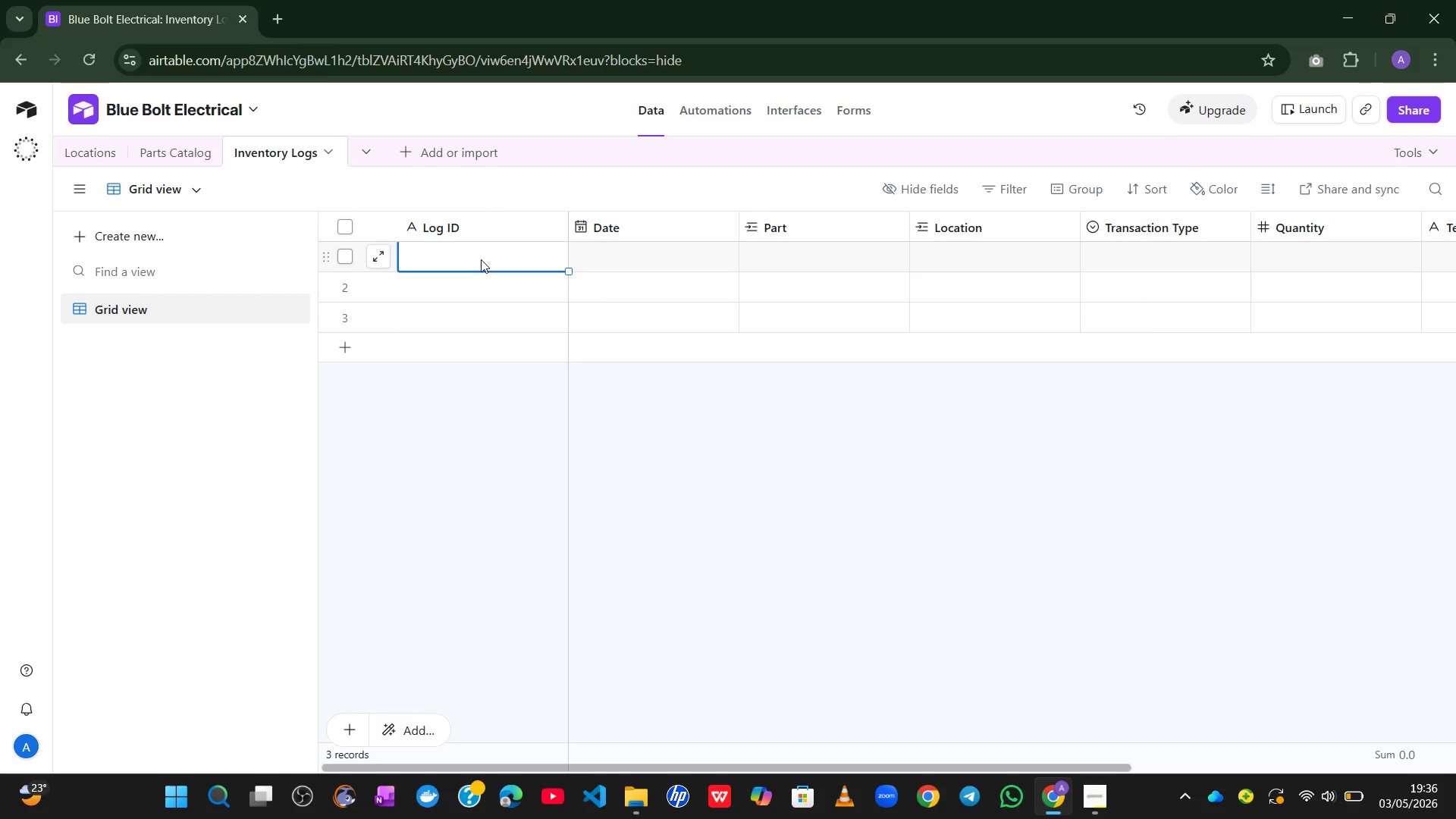 
type(L)
key(Backspace)
type(log-001)
 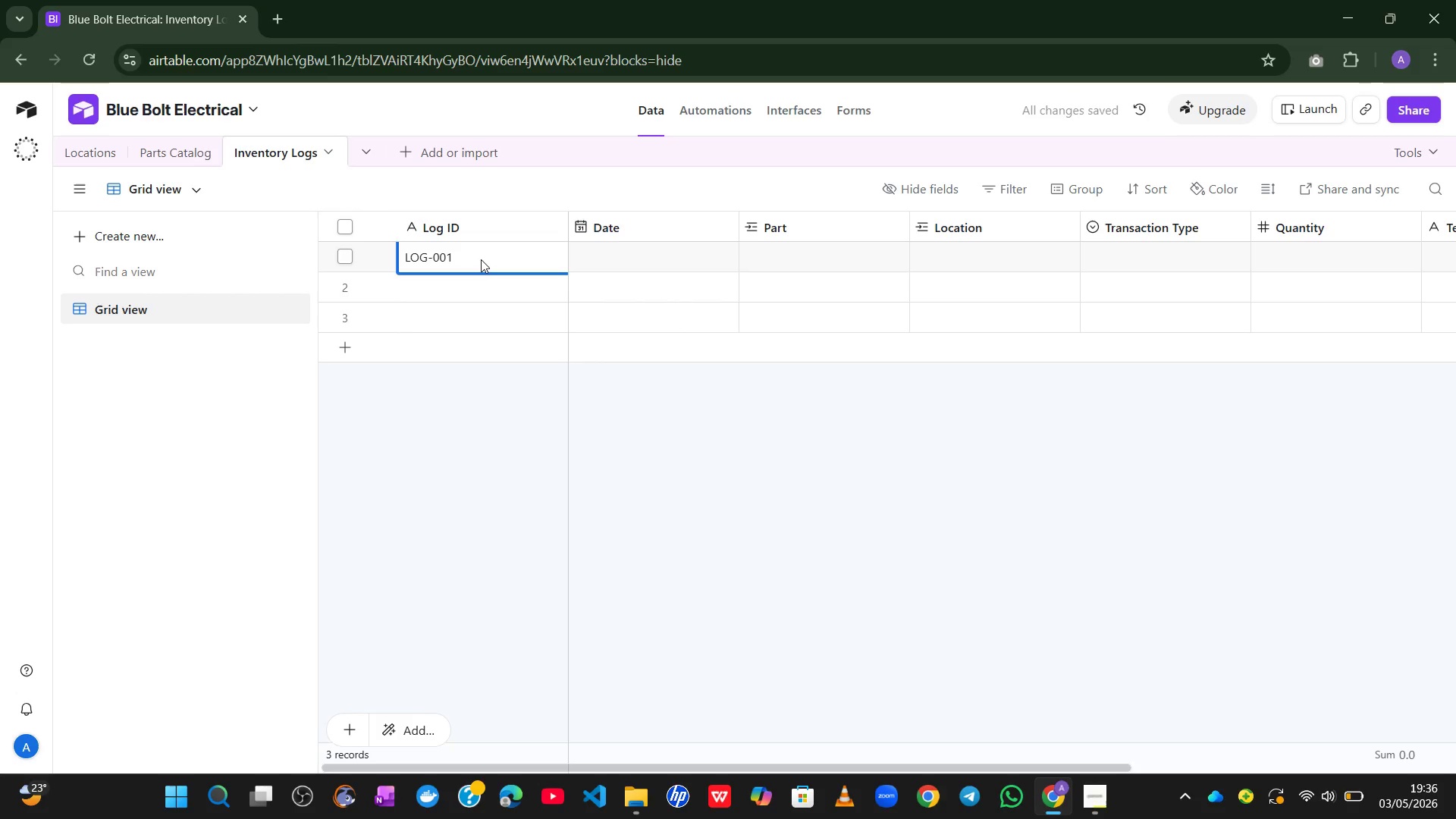 
left_click([624, 255])
 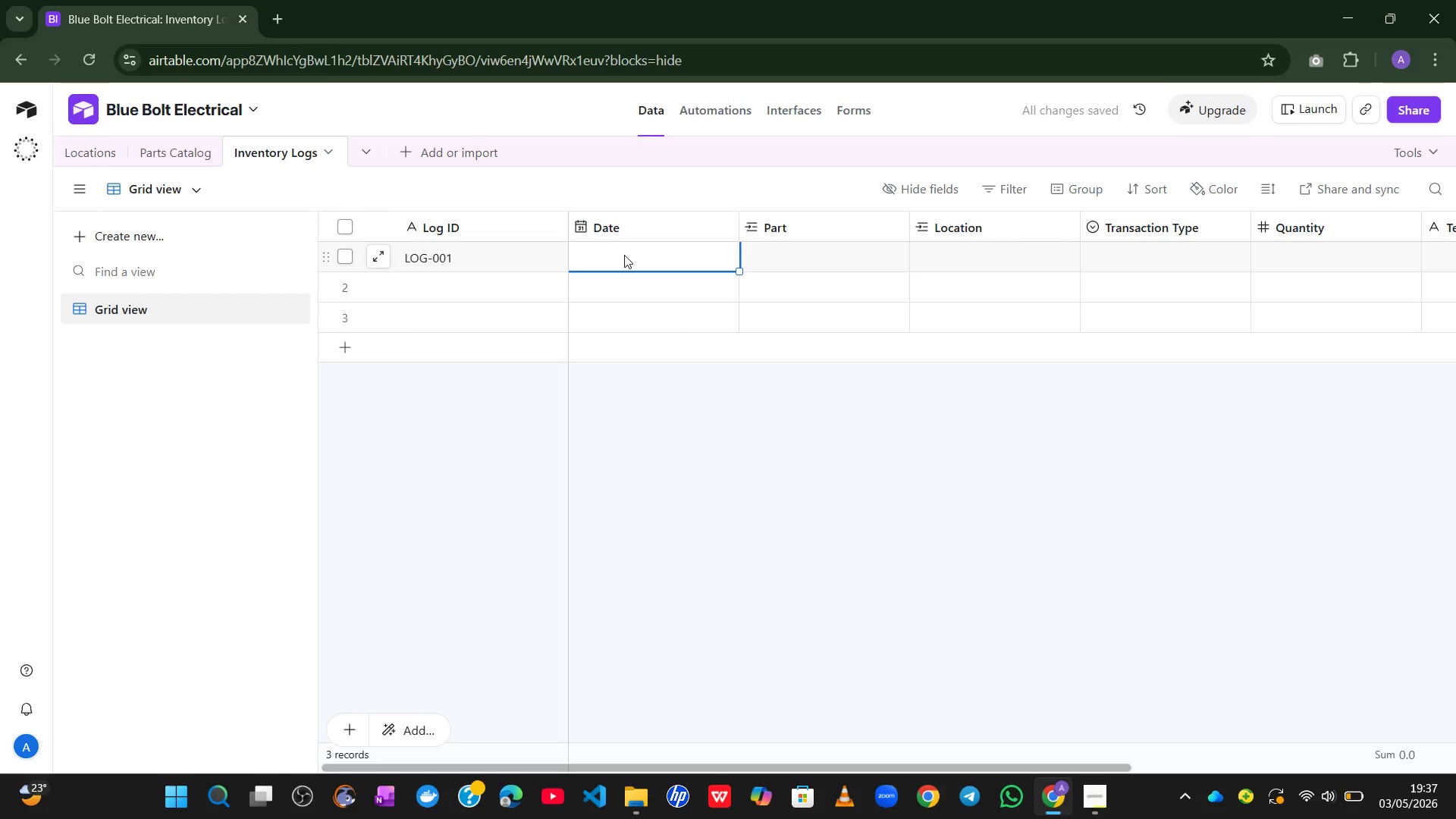 
type(today)
 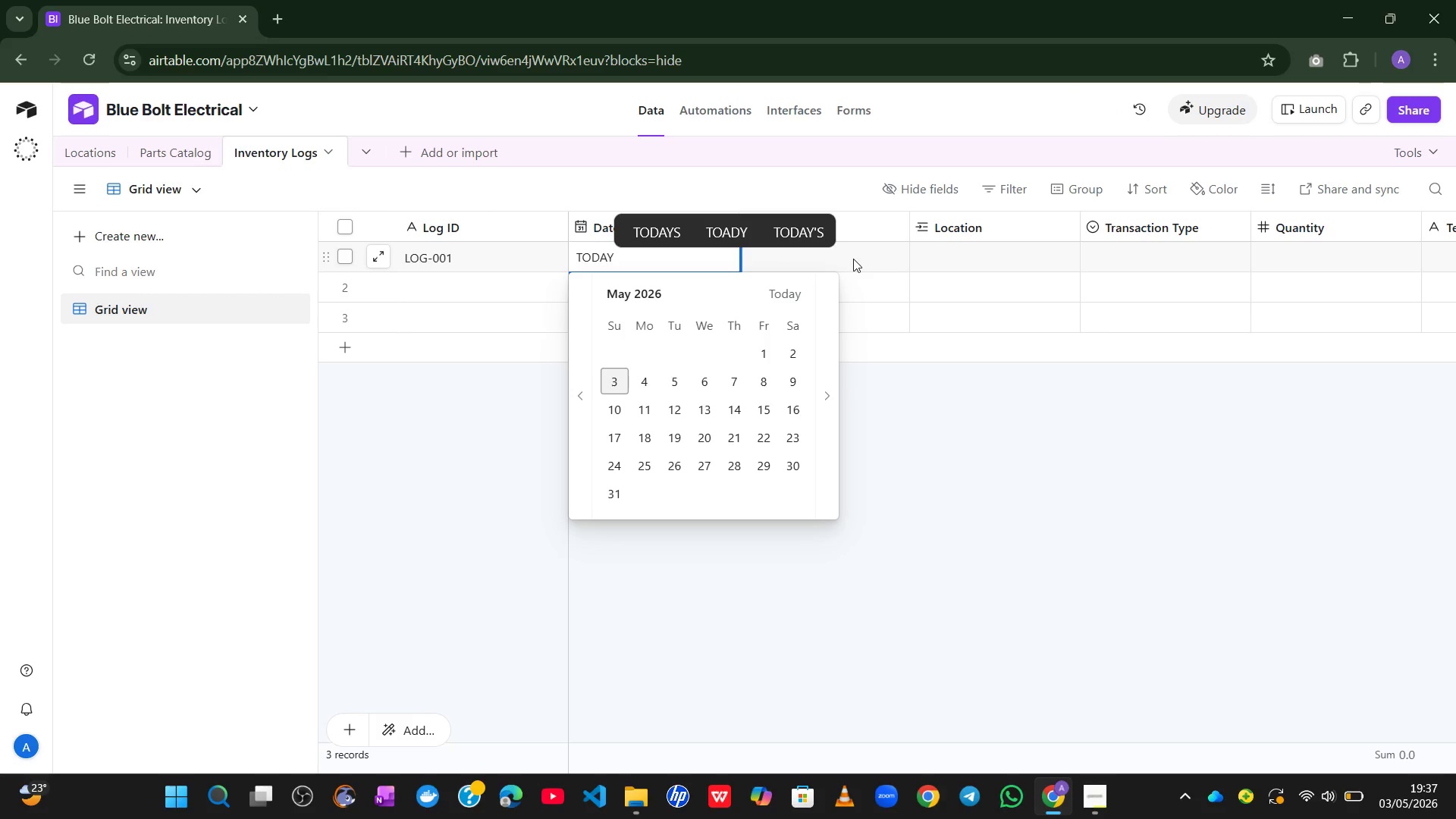 
wait(5.45)
 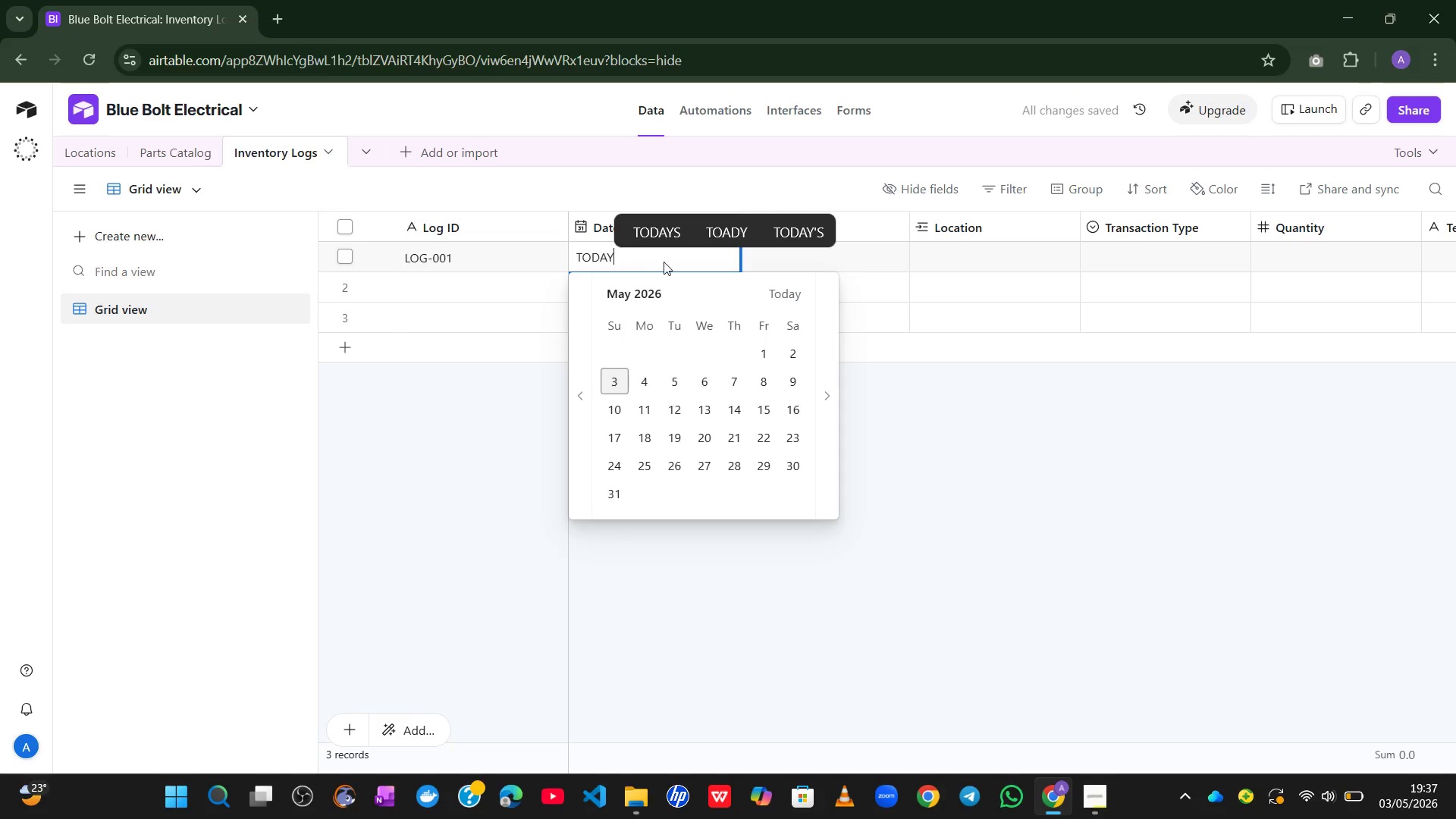 
left_click([917, 432])
 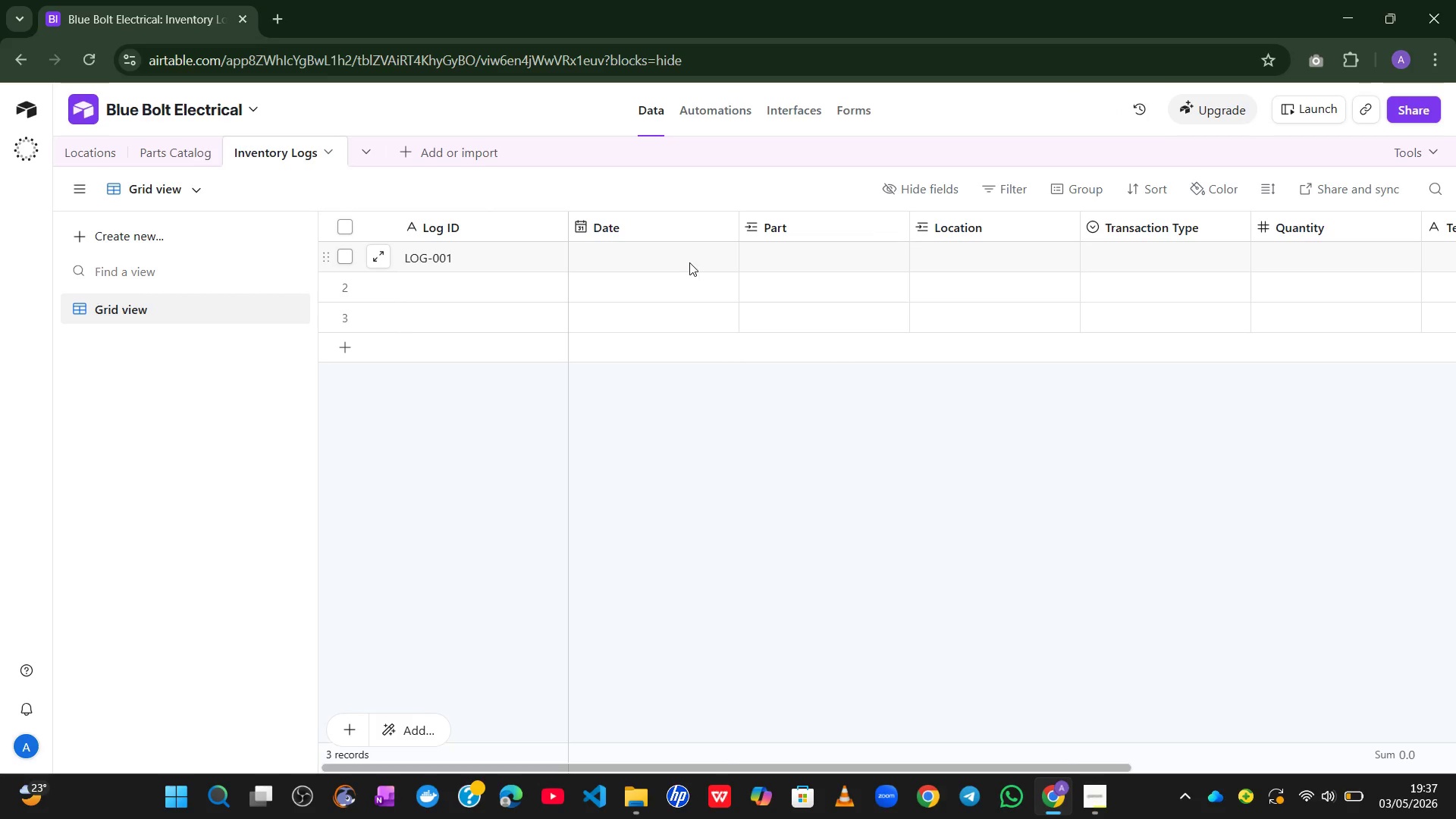 
left_click([689, 262])
 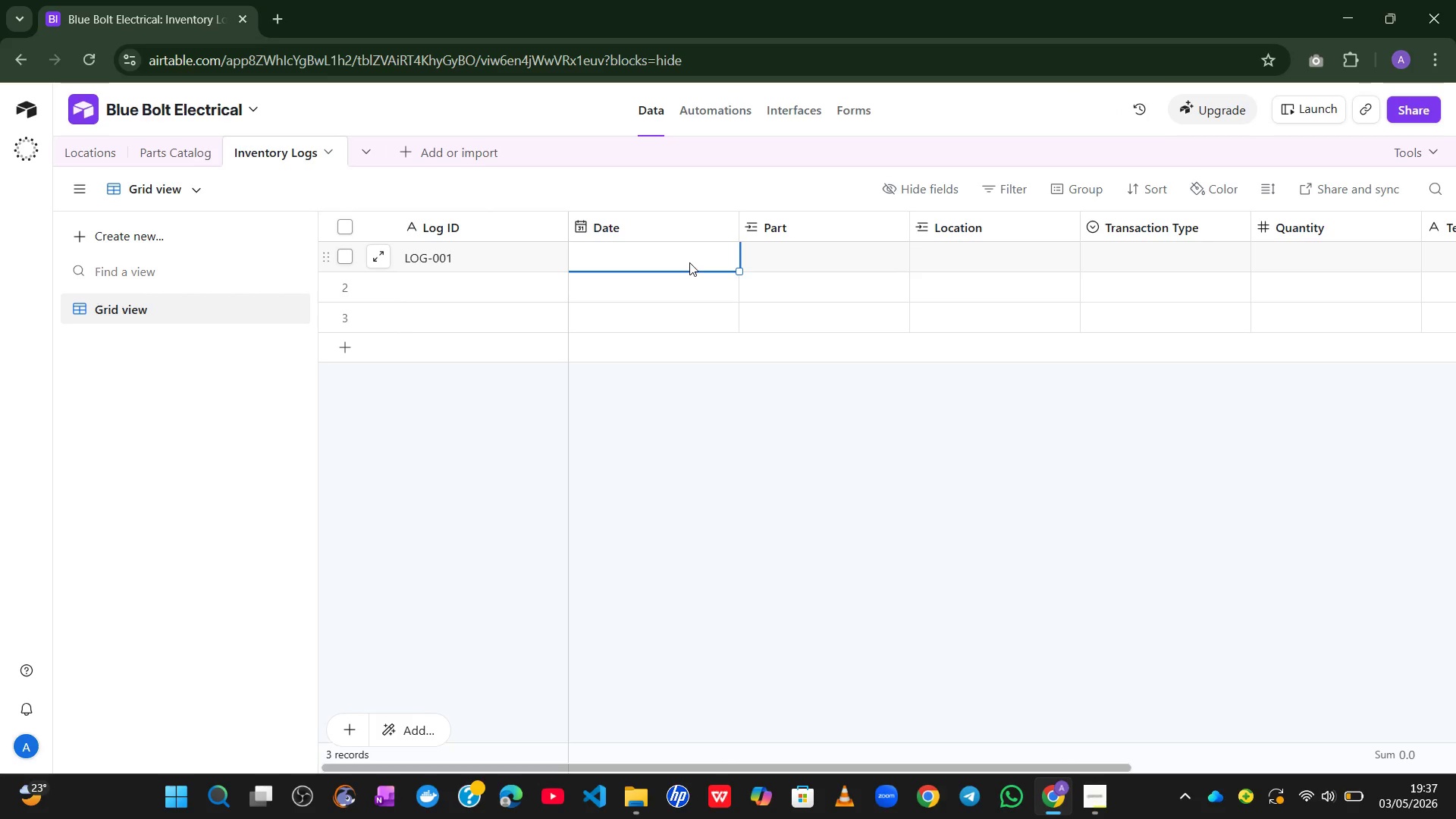 
double_click([689, 262])
 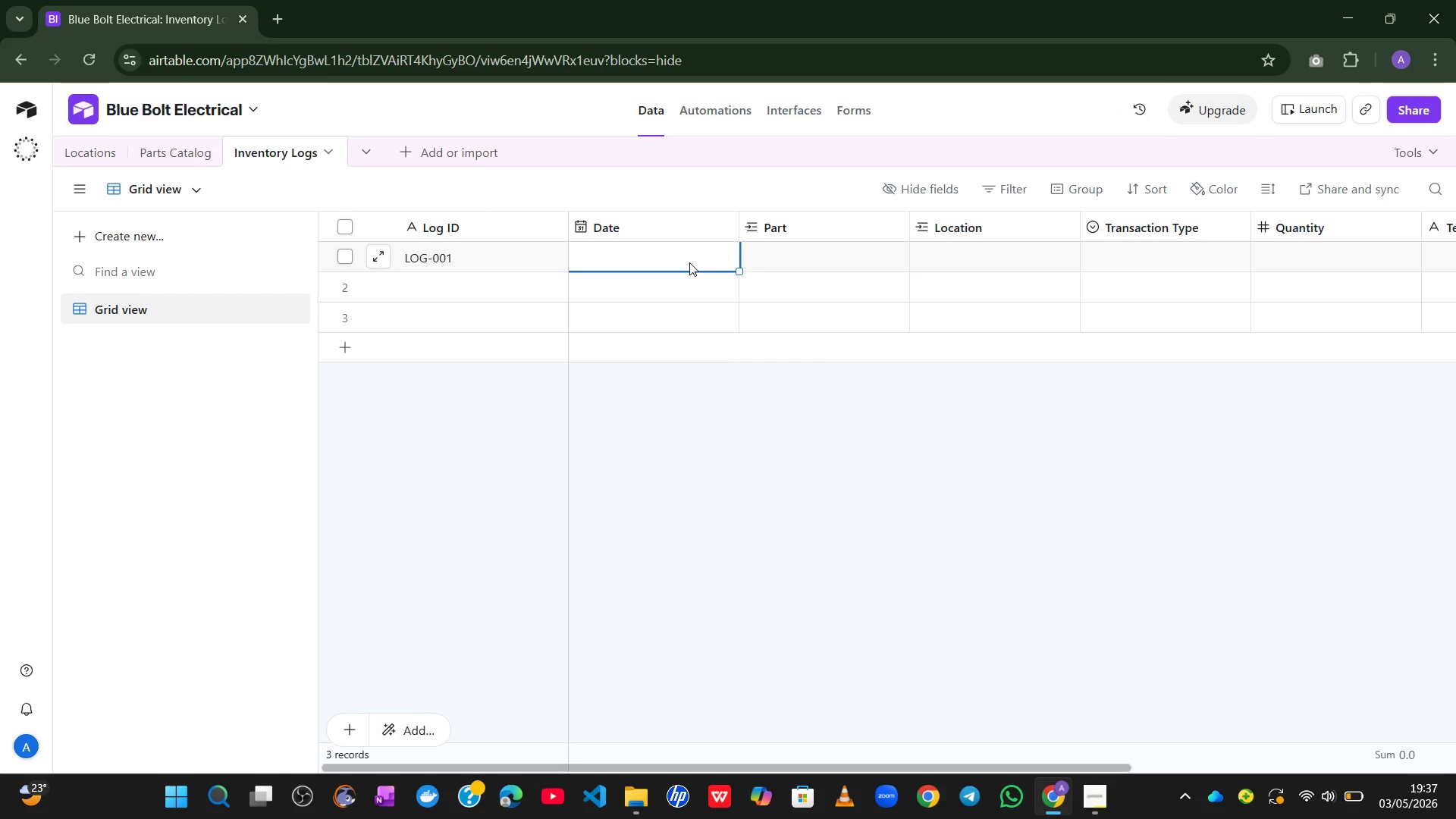 
type(toda)
 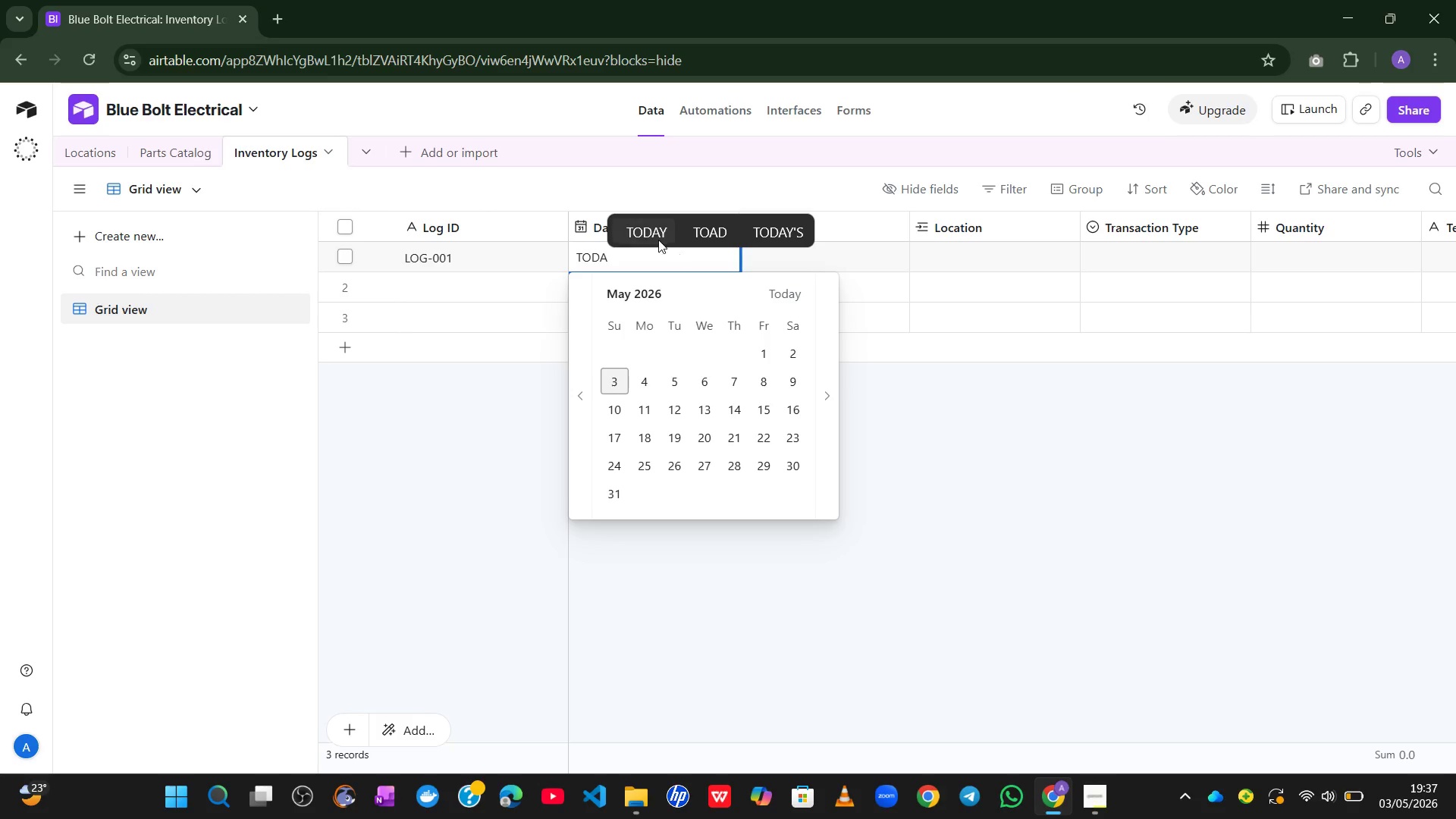 
left_click([644, 229])
 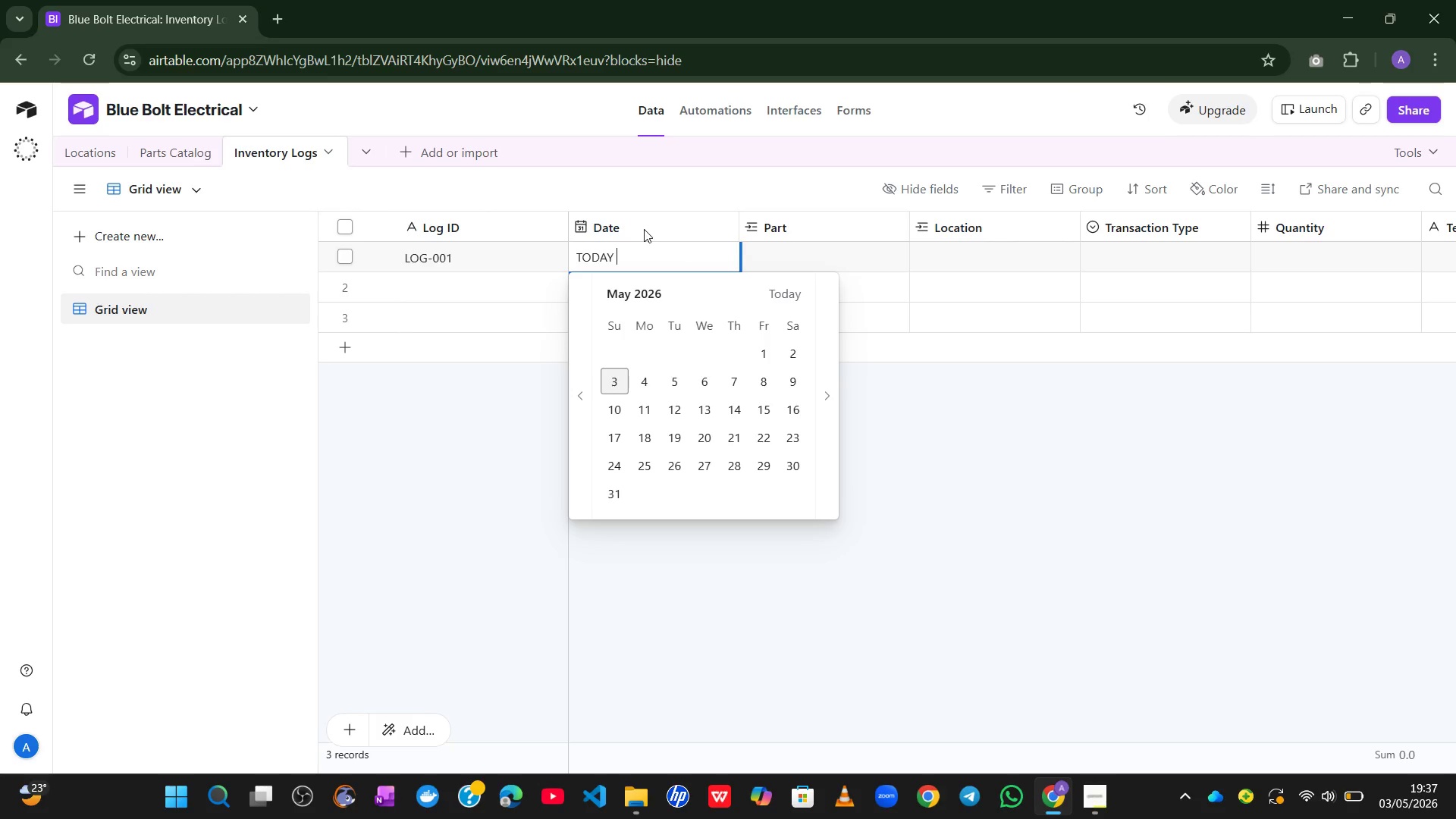 
key(Backspace)
 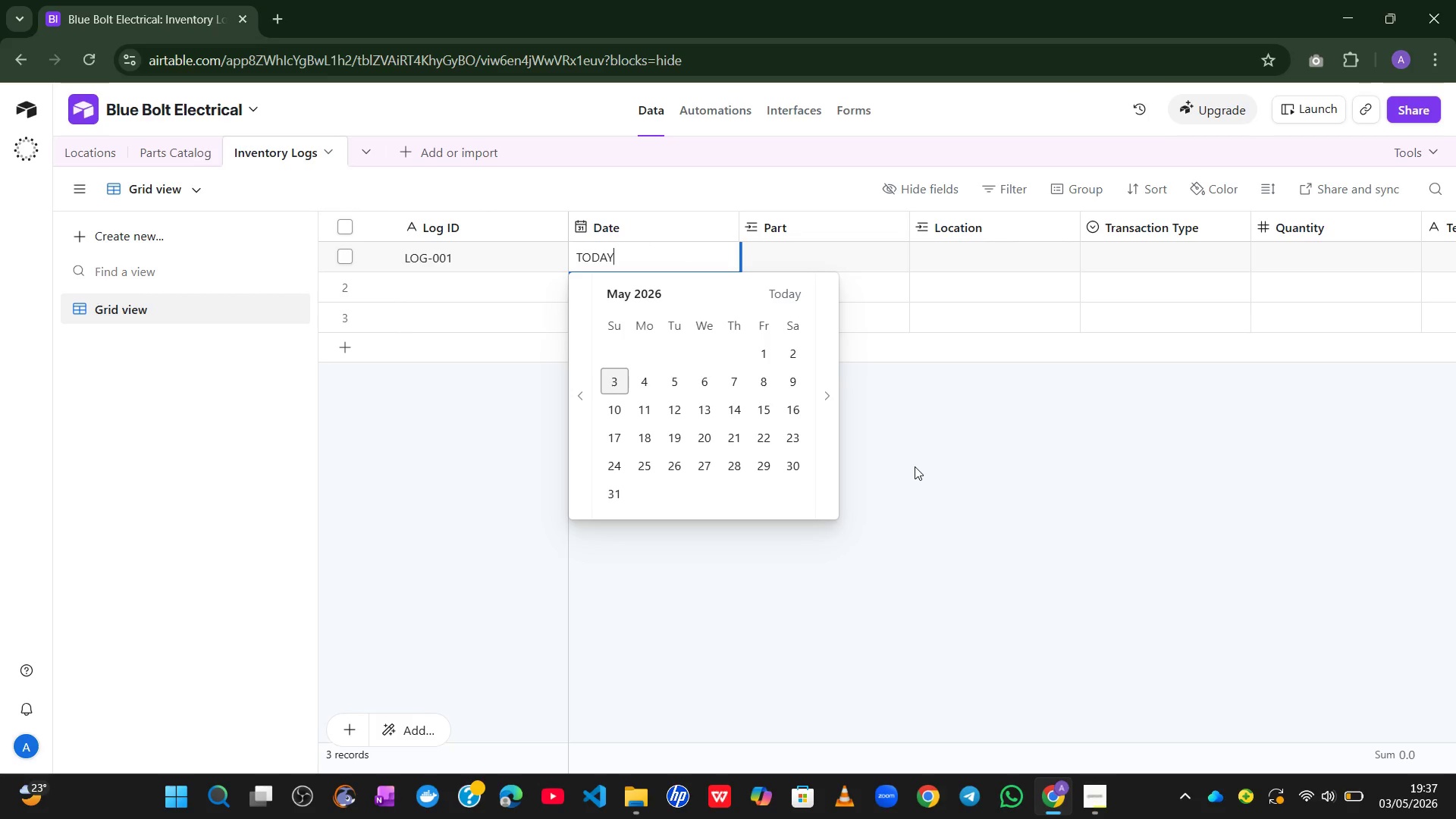 
left_click([915, 466])
 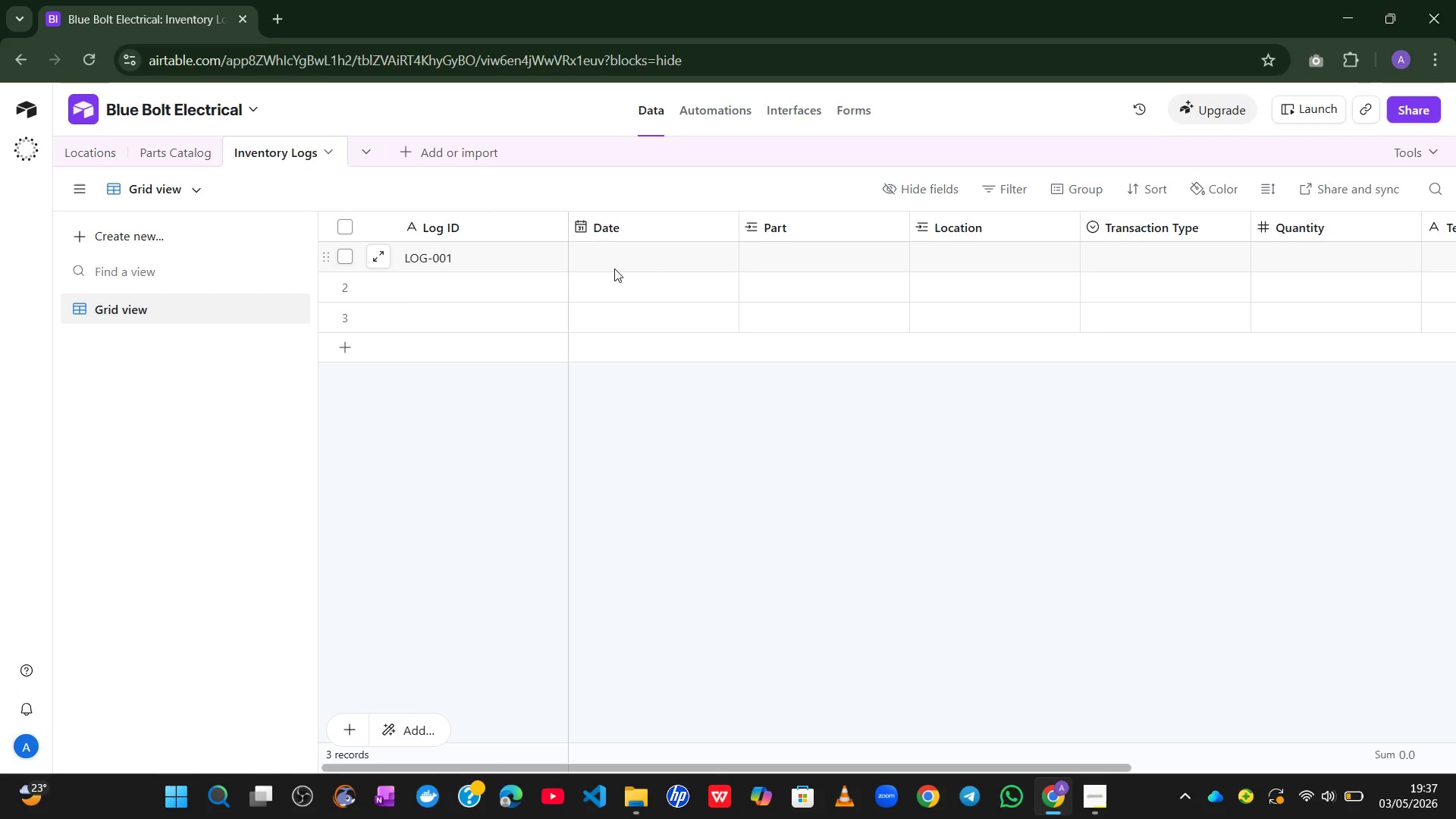 
double_click([614, 268])
 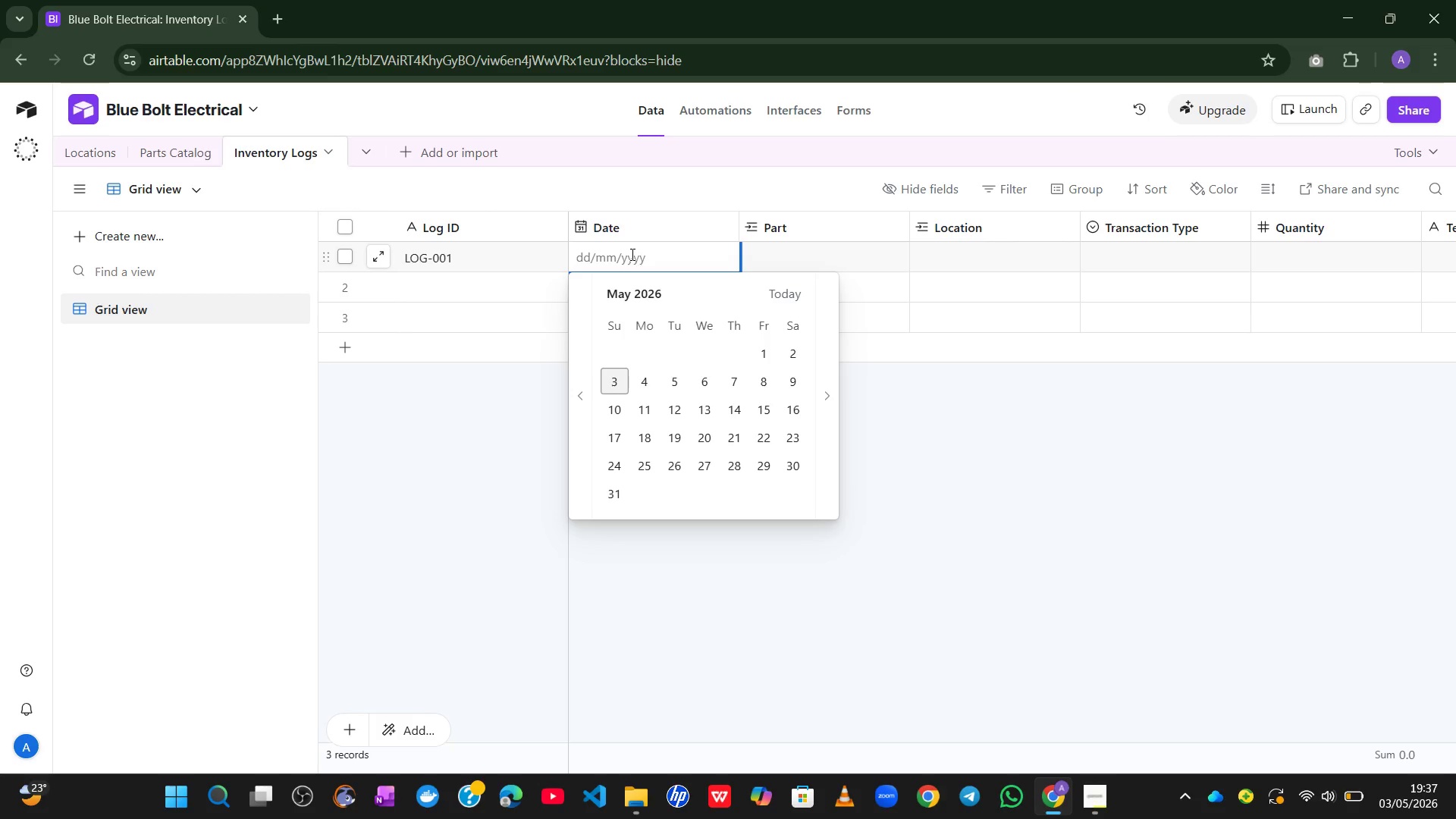 
wait(17.53)
 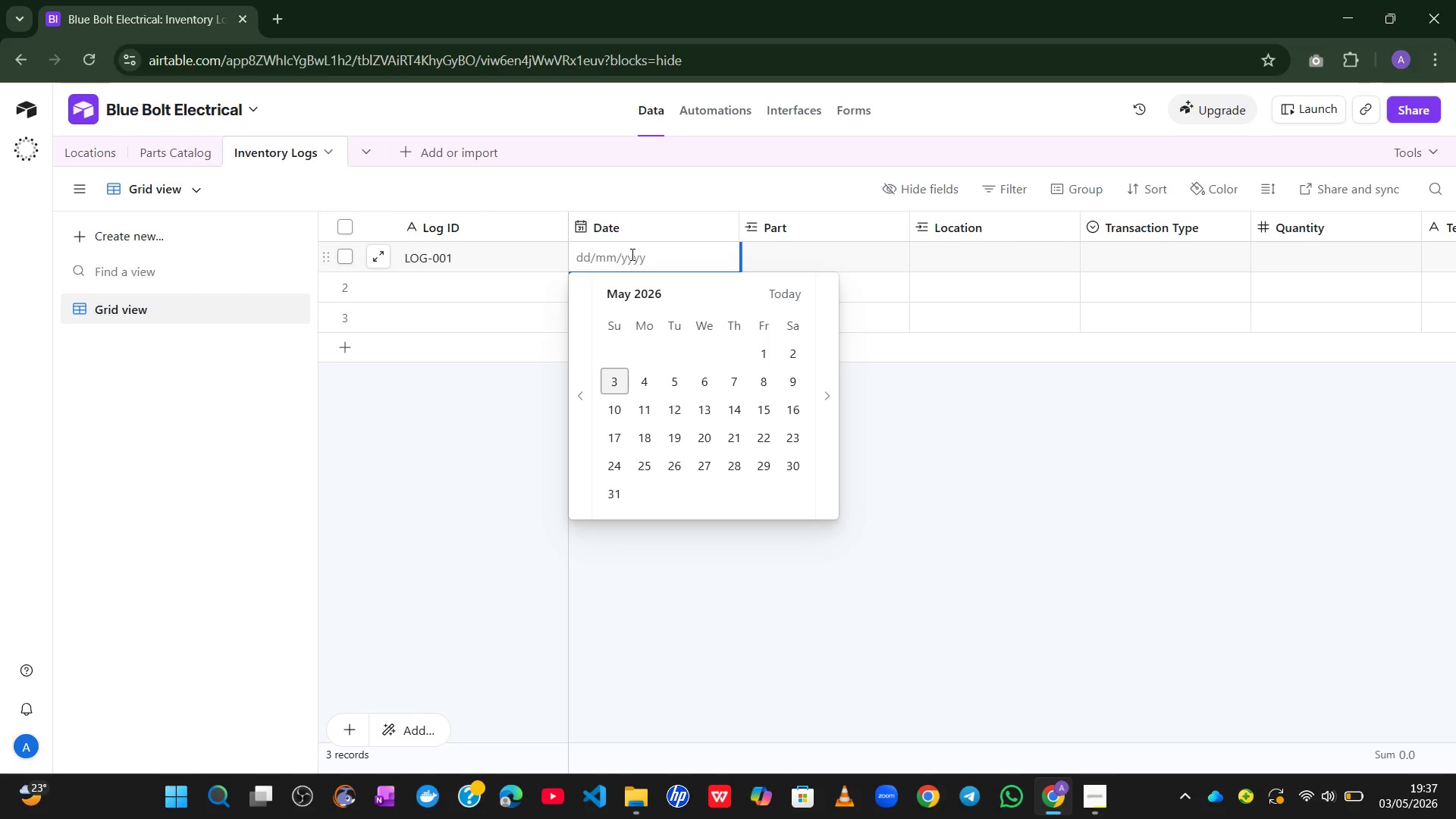 
key(Numpad0)
 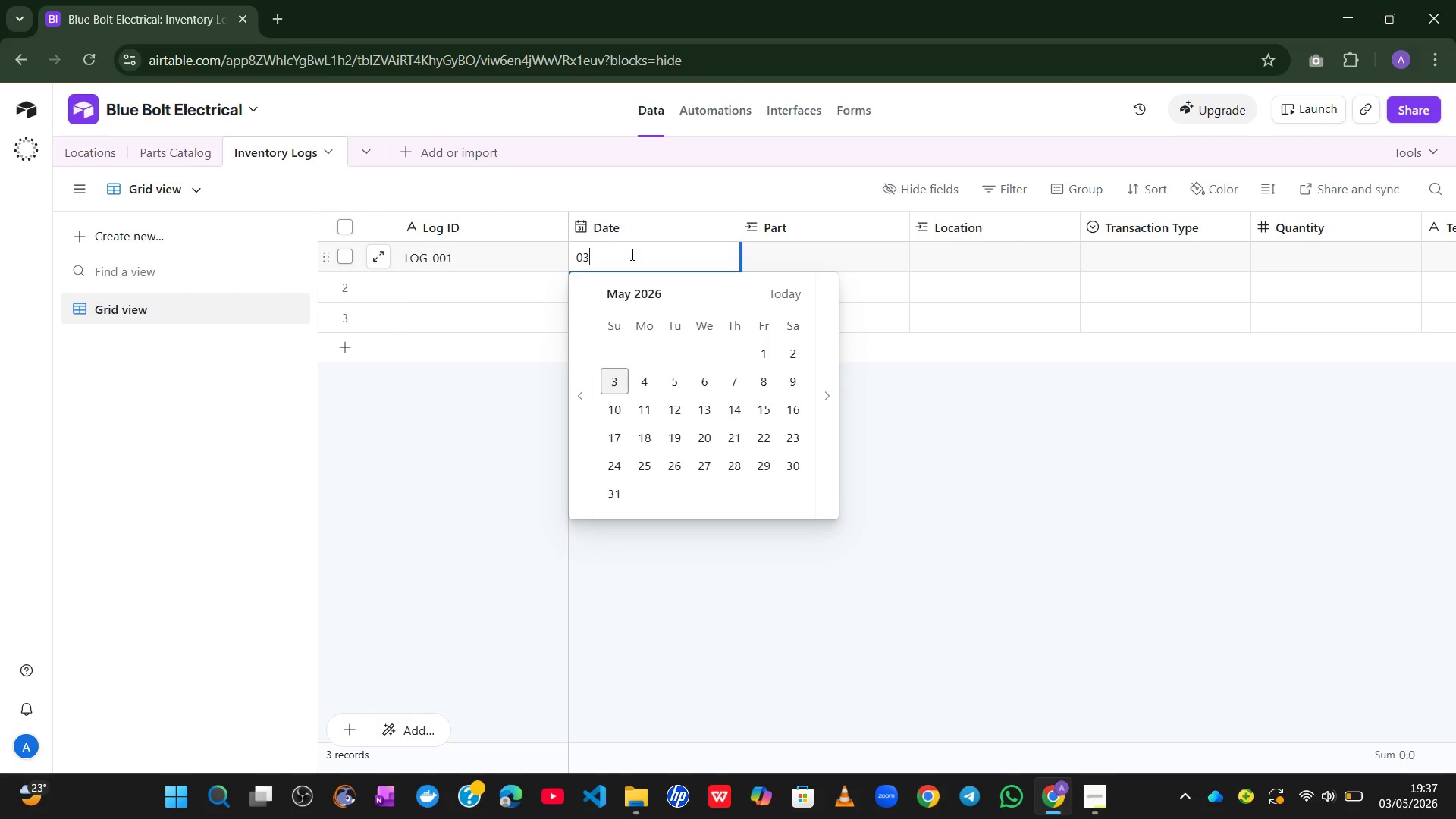 
key(Numpad3)
 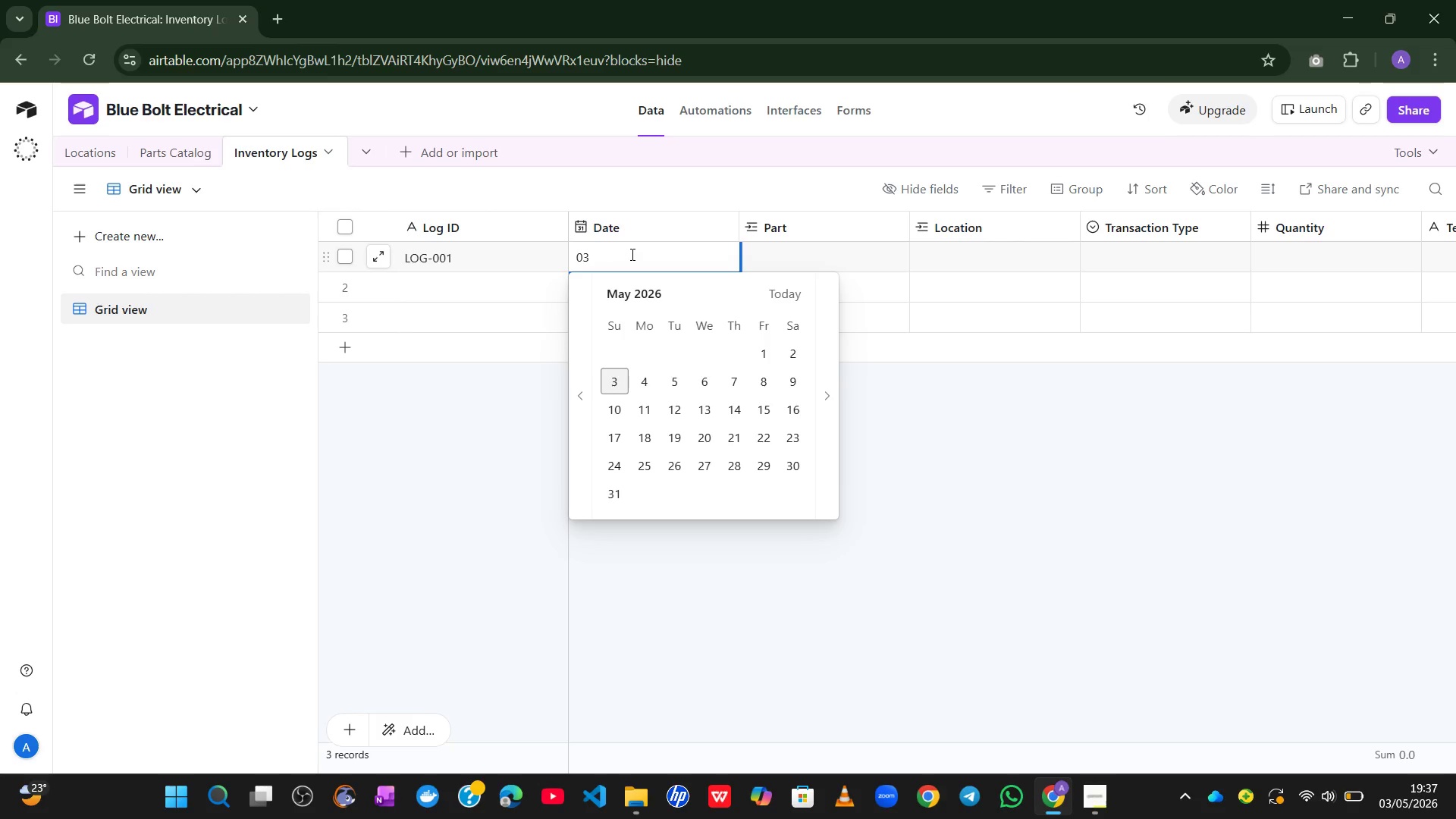 
key(Slash)
 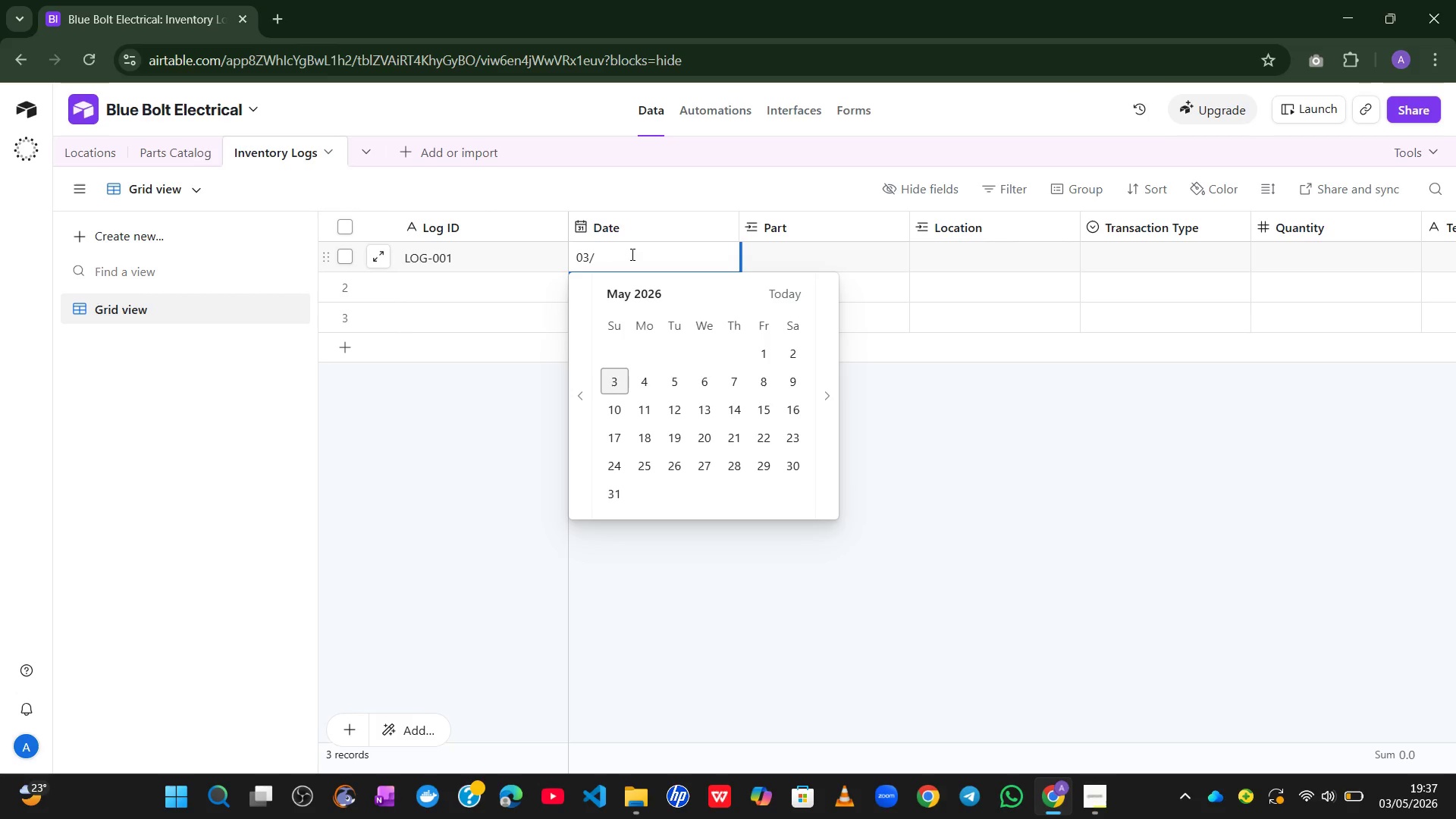 
key(Numpad0)
 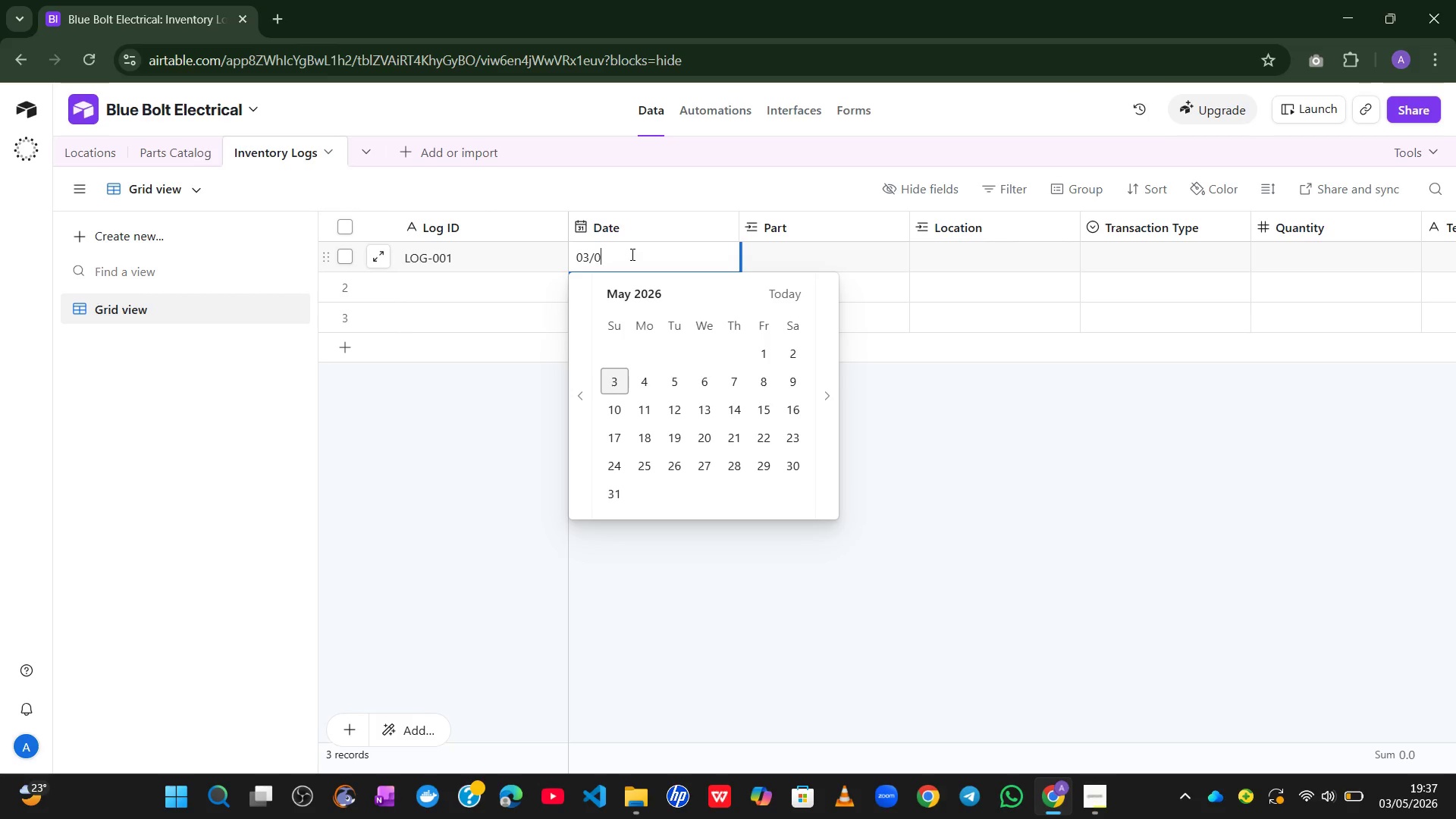 
key(Numpad5)
 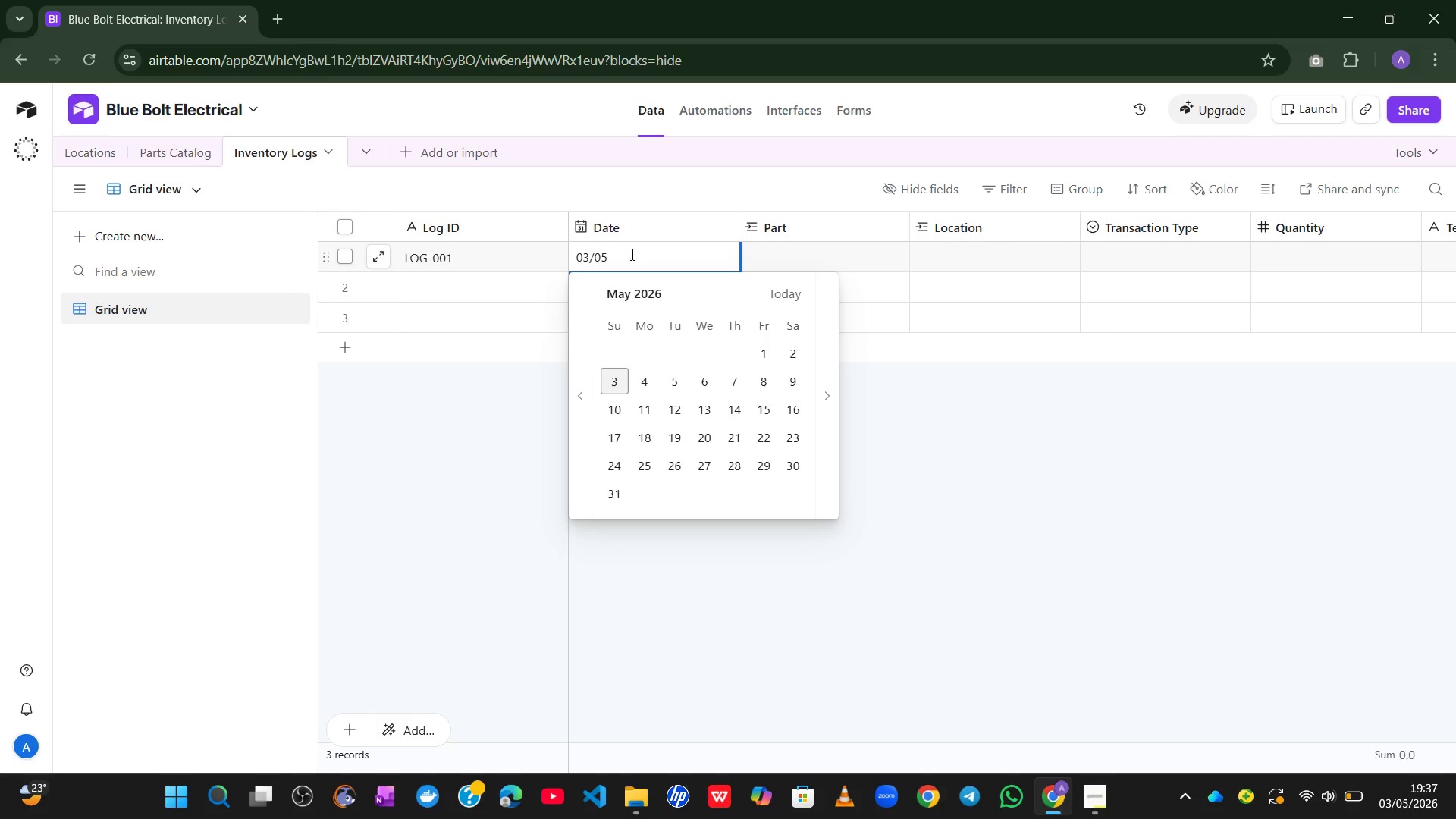 
key(Slash)
 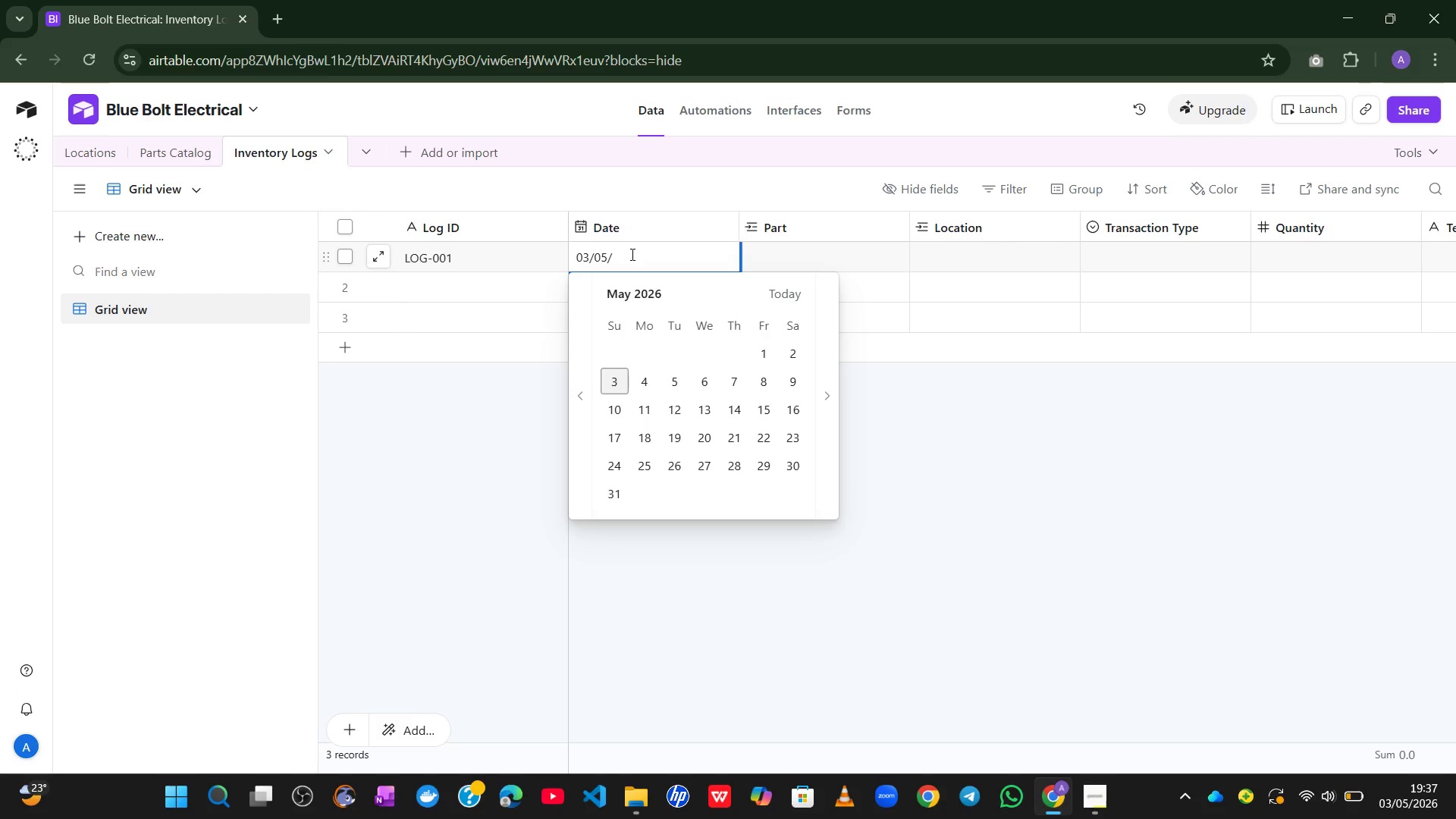 
key(Numpad2)
 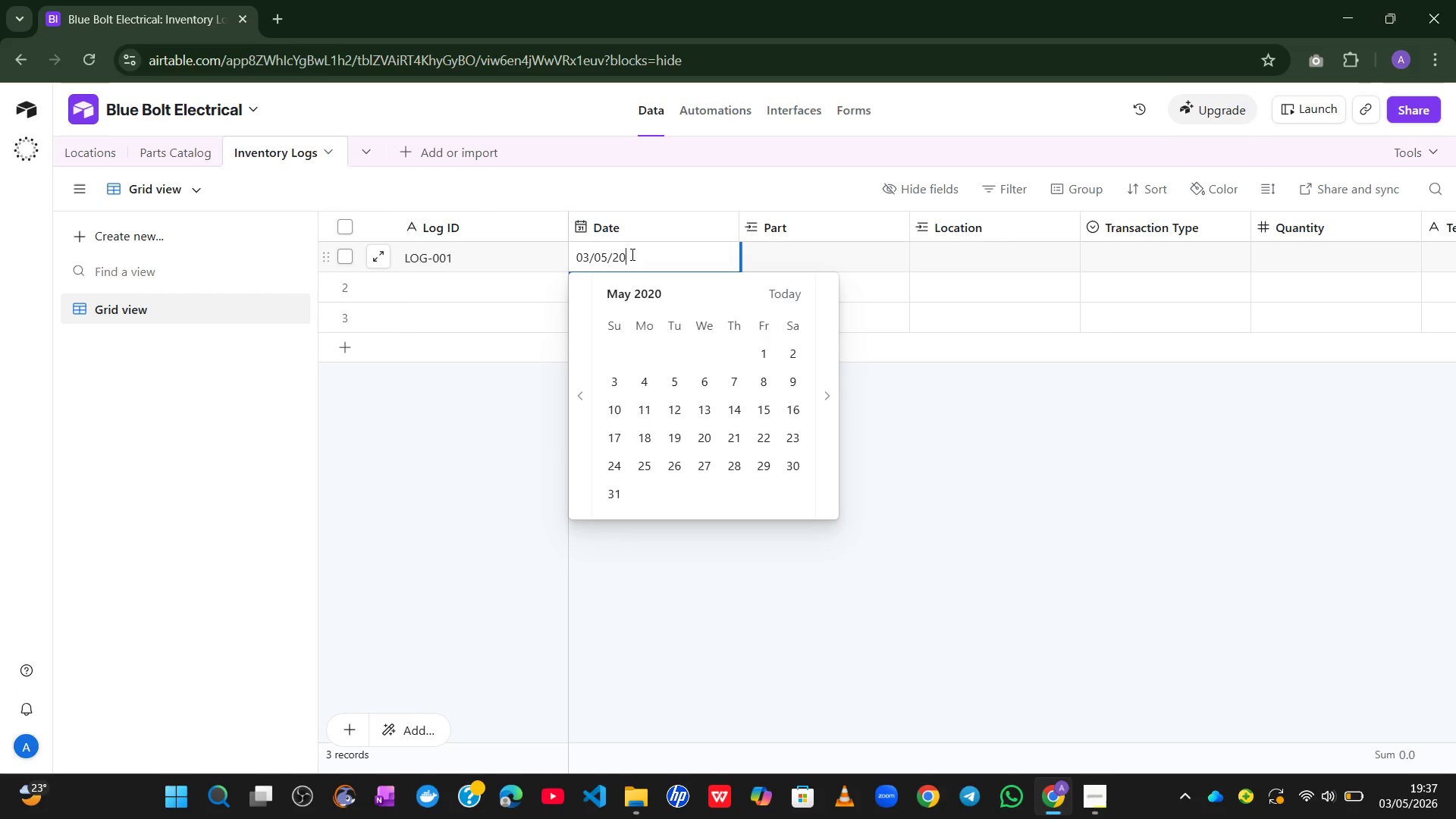 
key(Numpad0)
 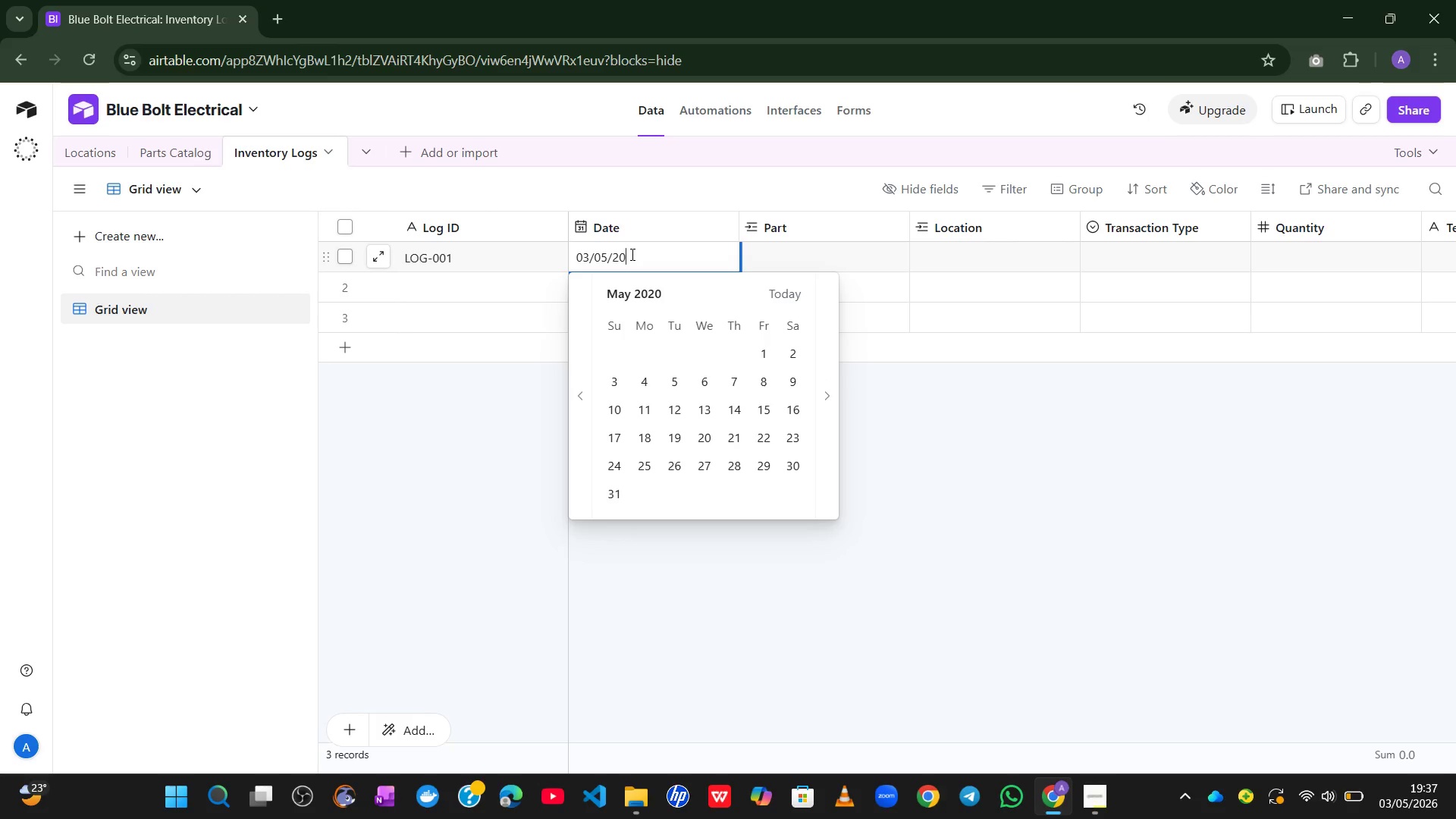 
key(Numpad2)
 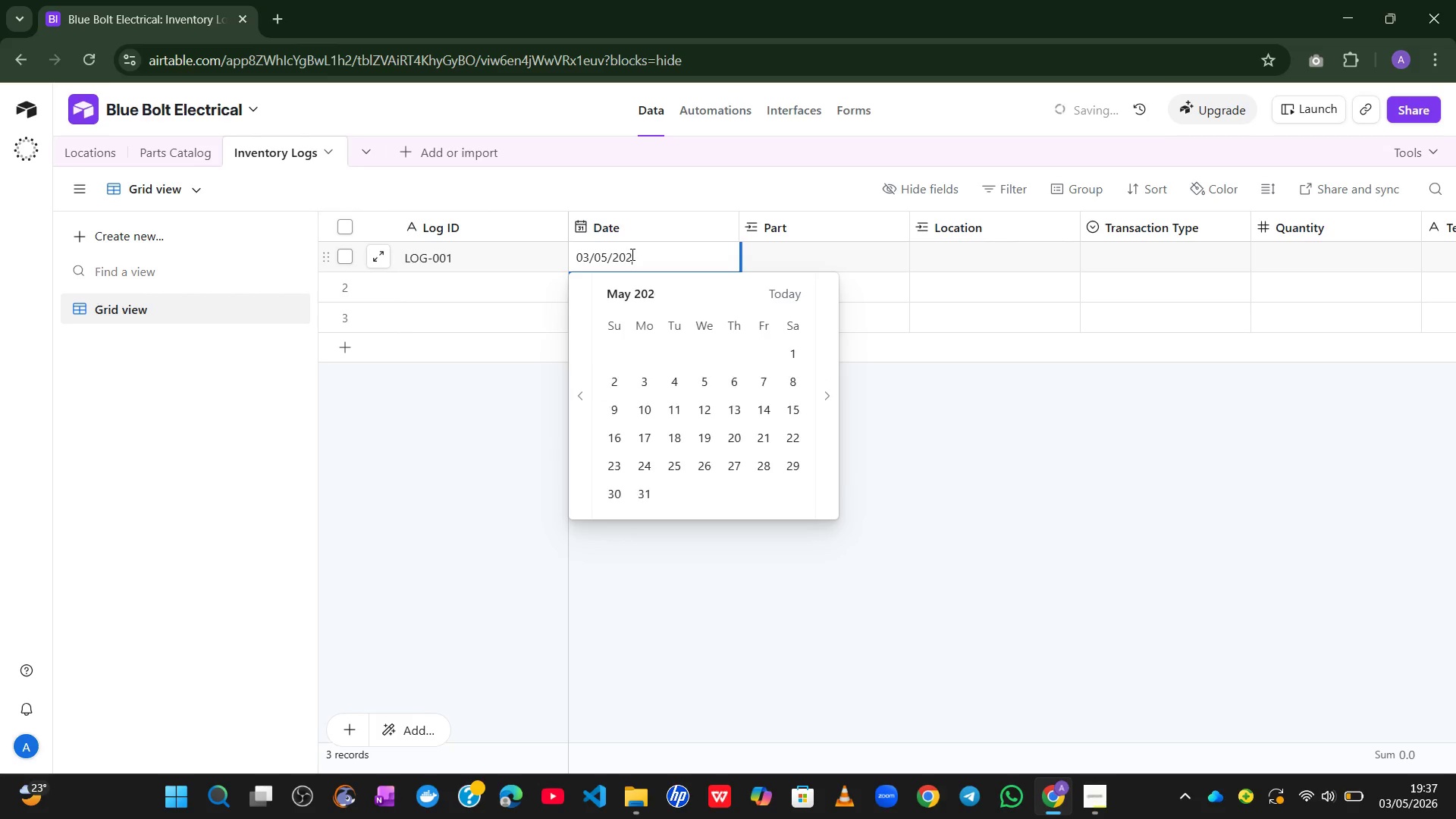 
key(Numpad6)
 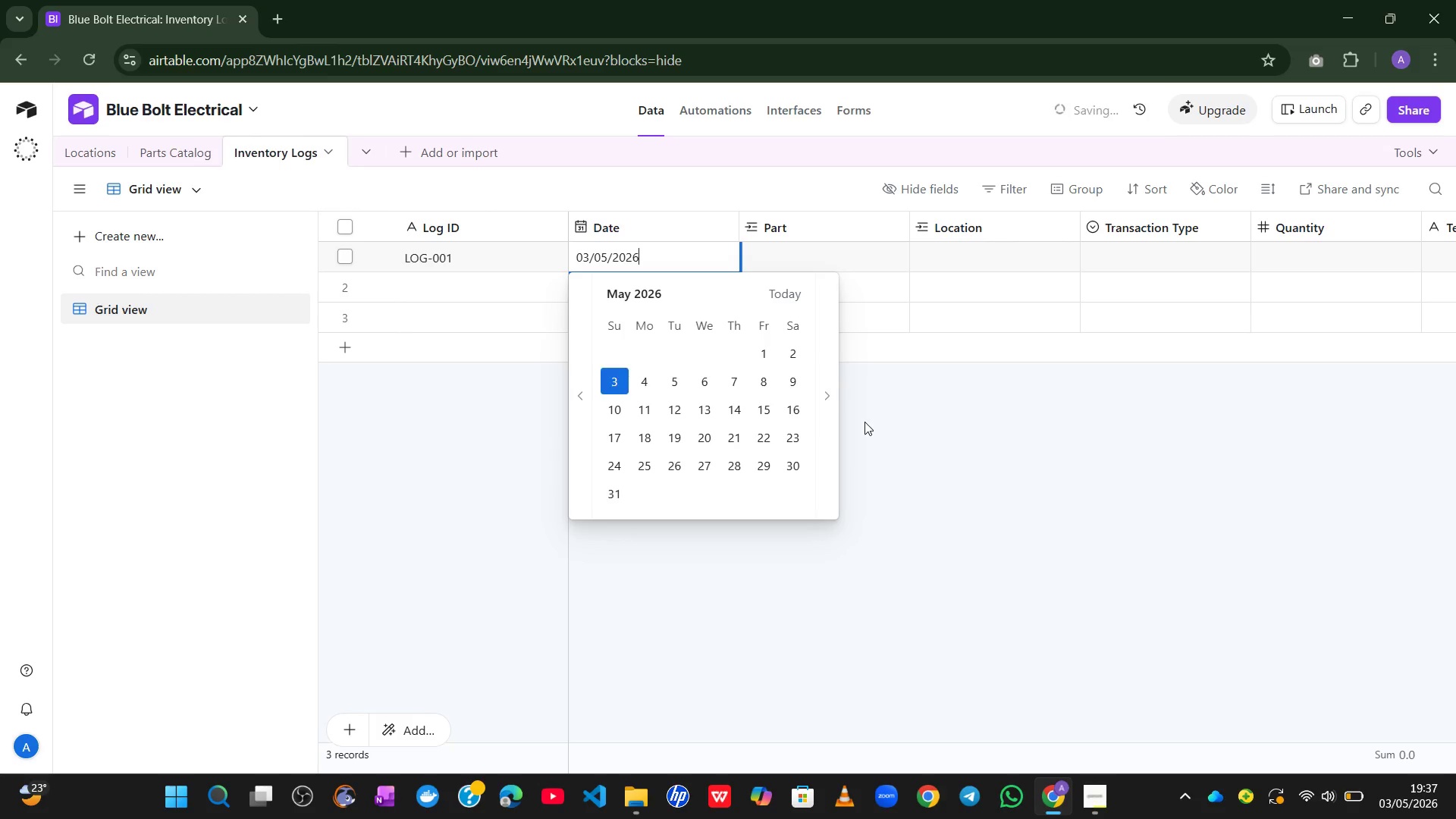 
left_click([937, 444])
 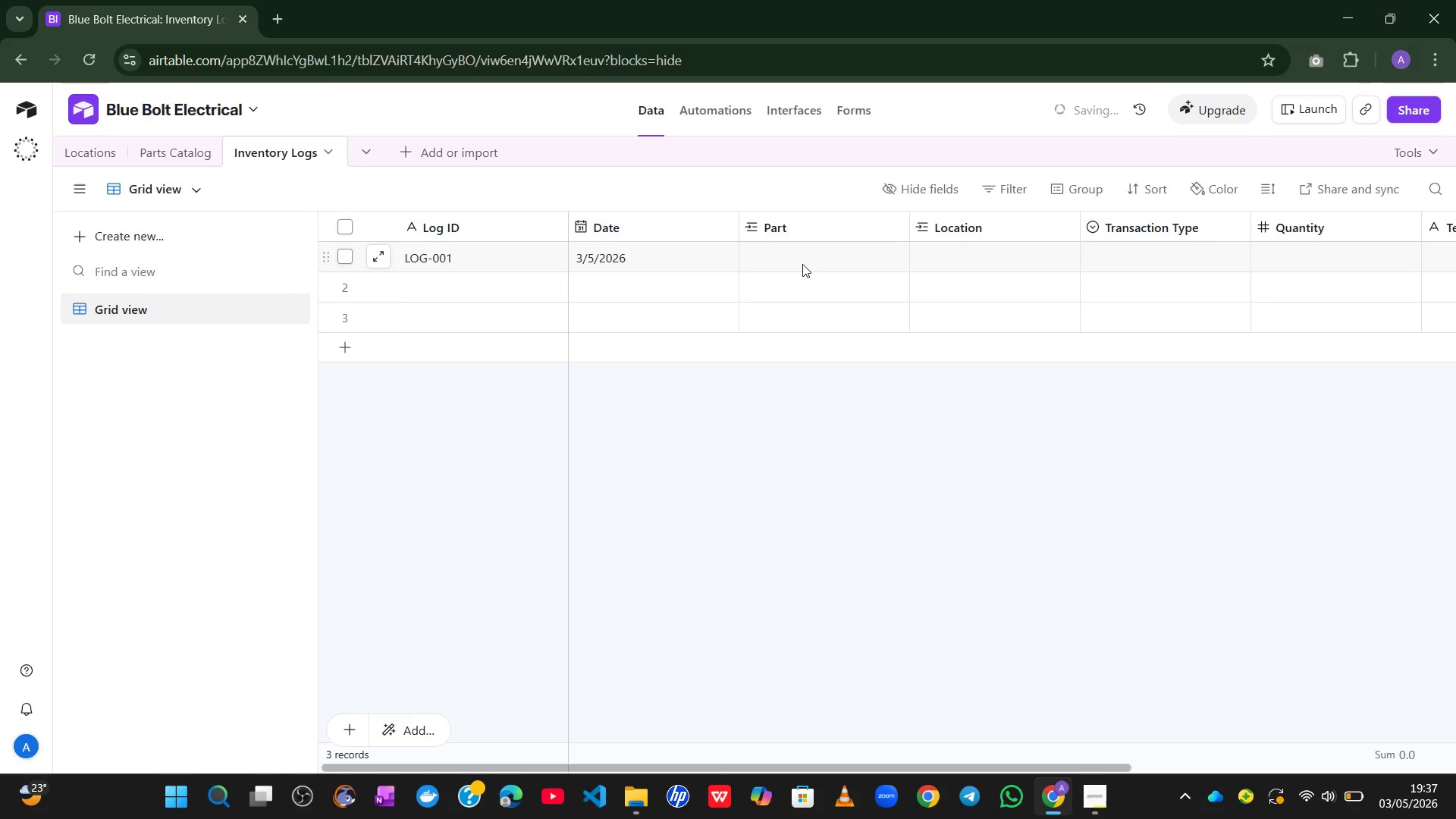 
left_click([802, 264])
 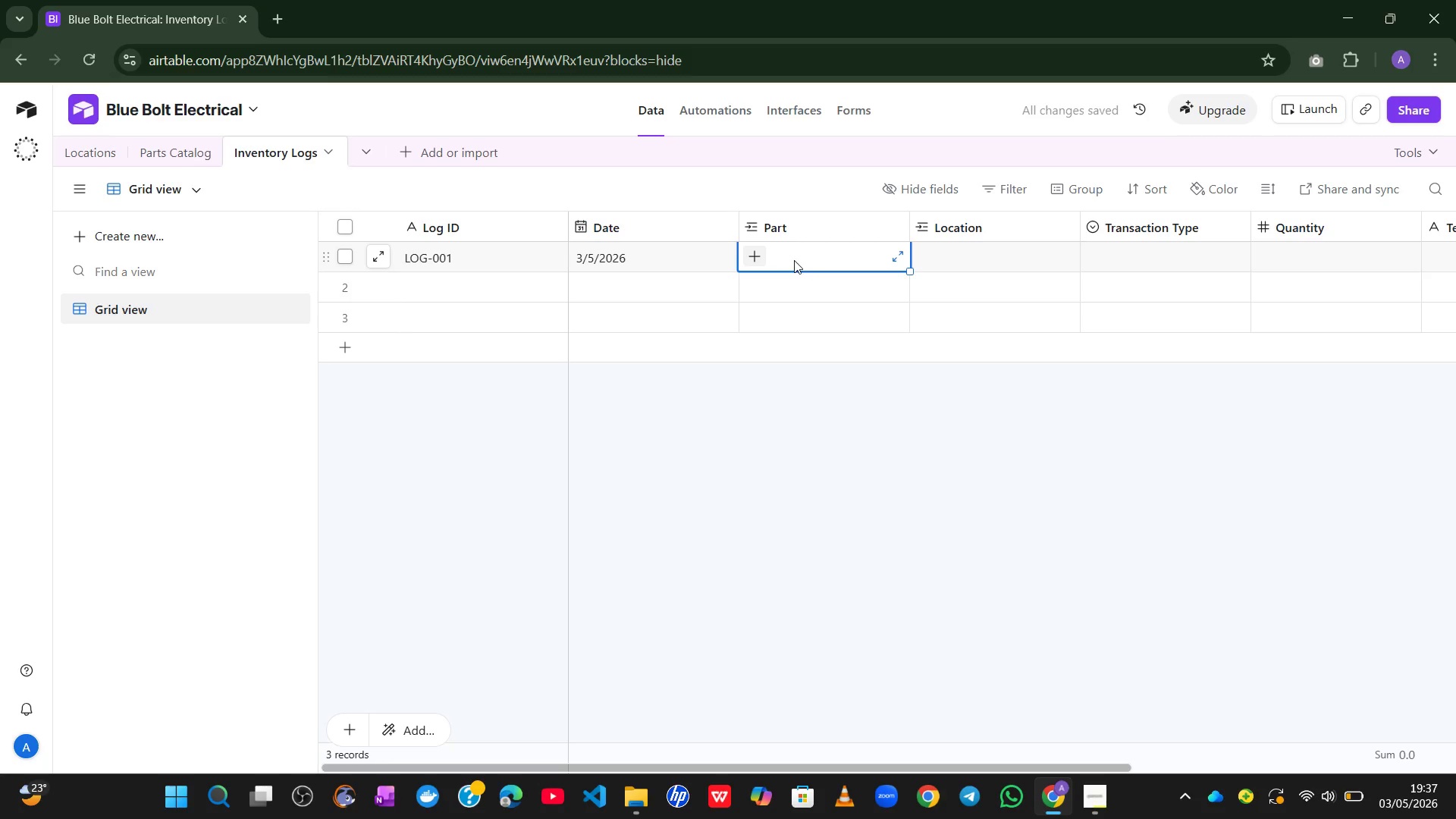 
left_click([754, 256])
 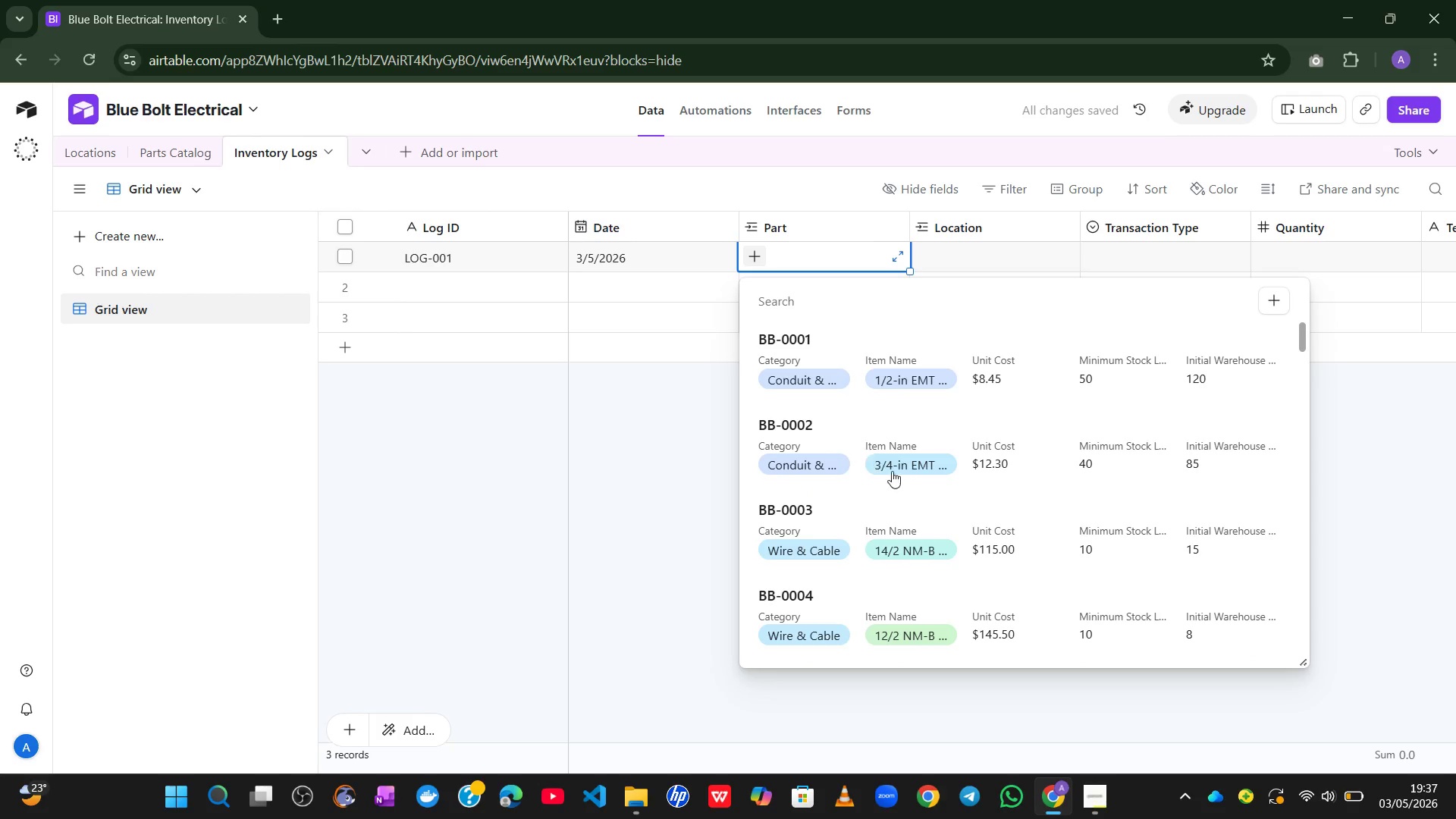 
wait(10.39)
 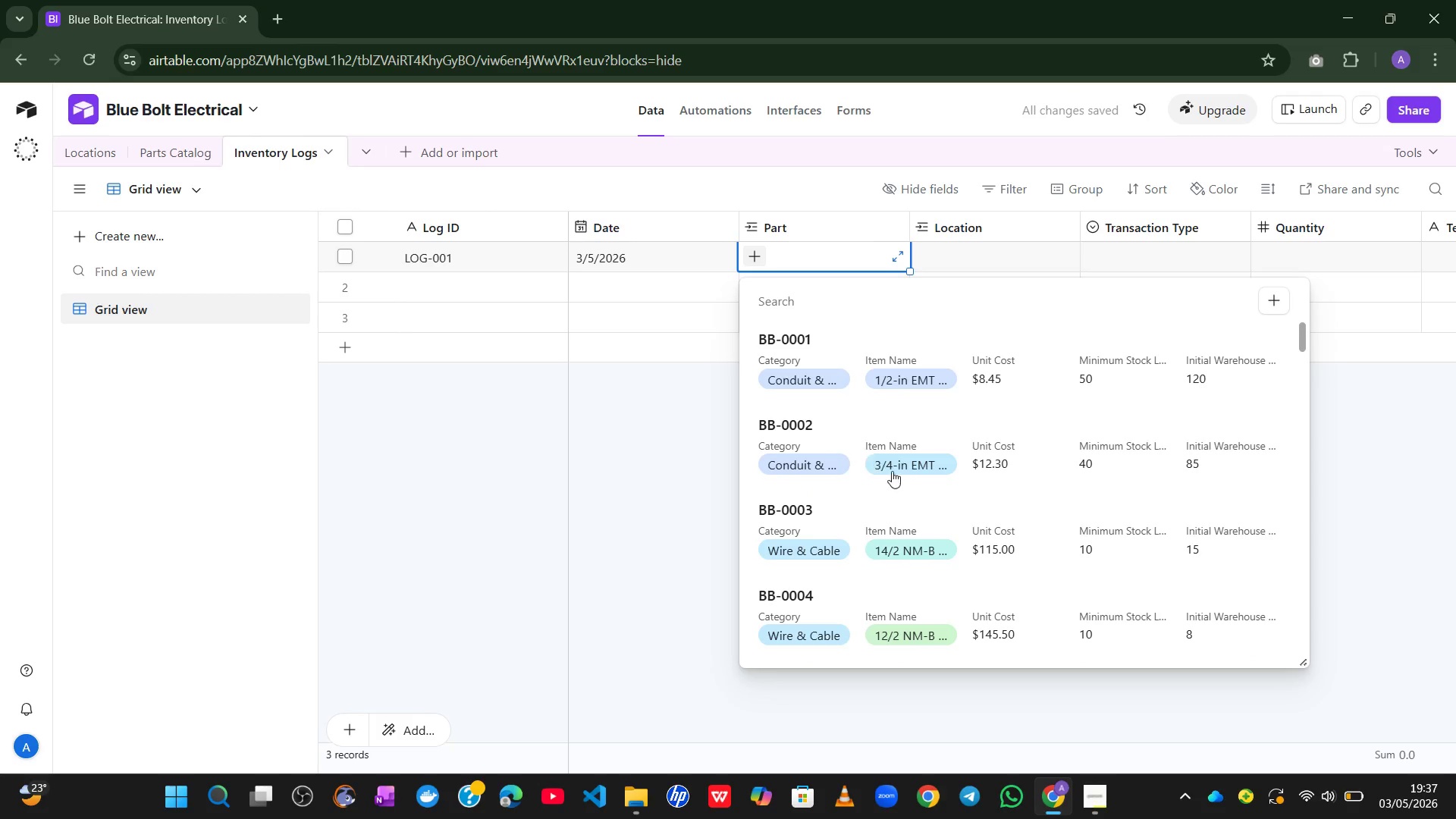 
left_click([914, 391])
 